 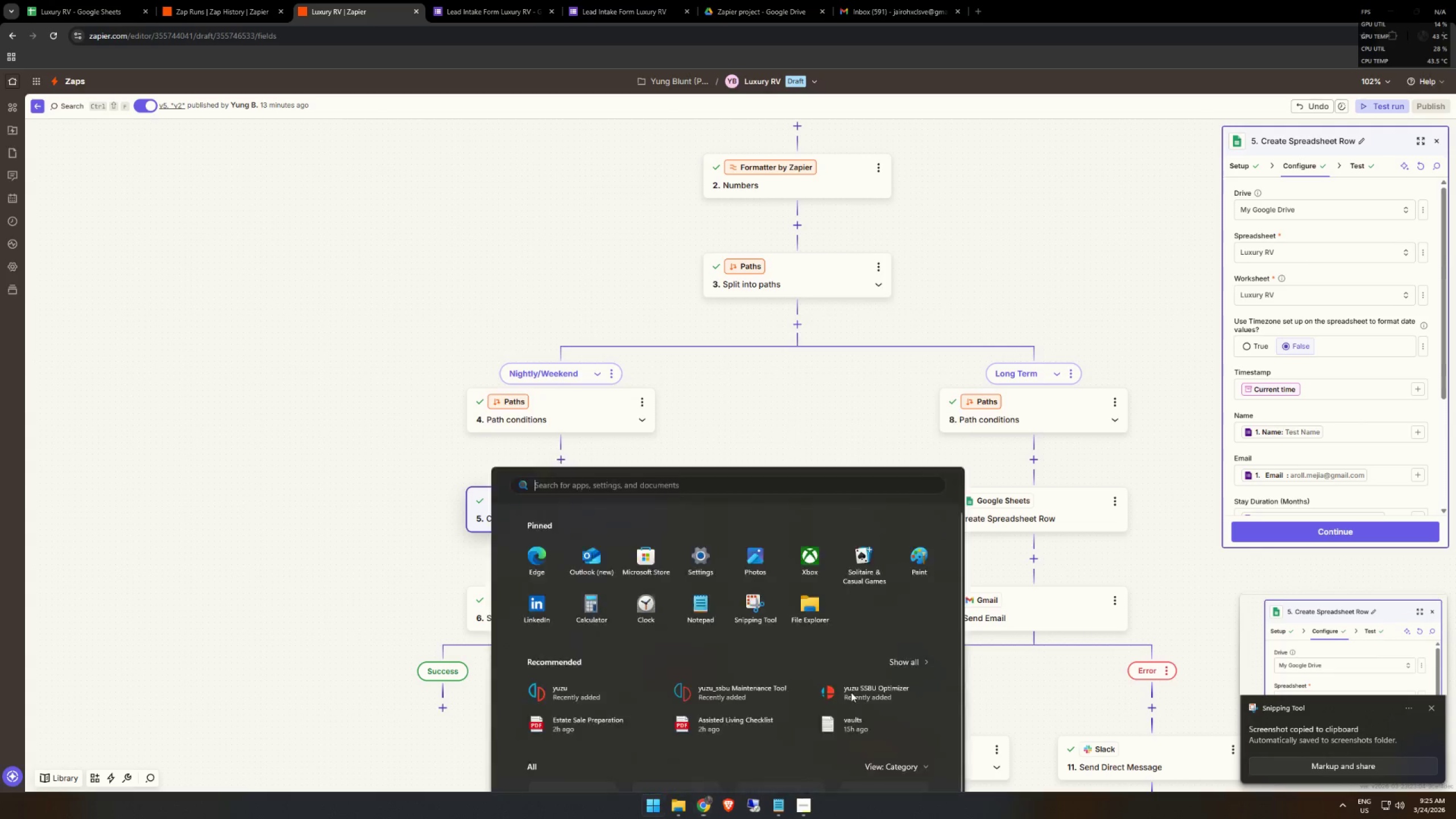 
type(pai)
 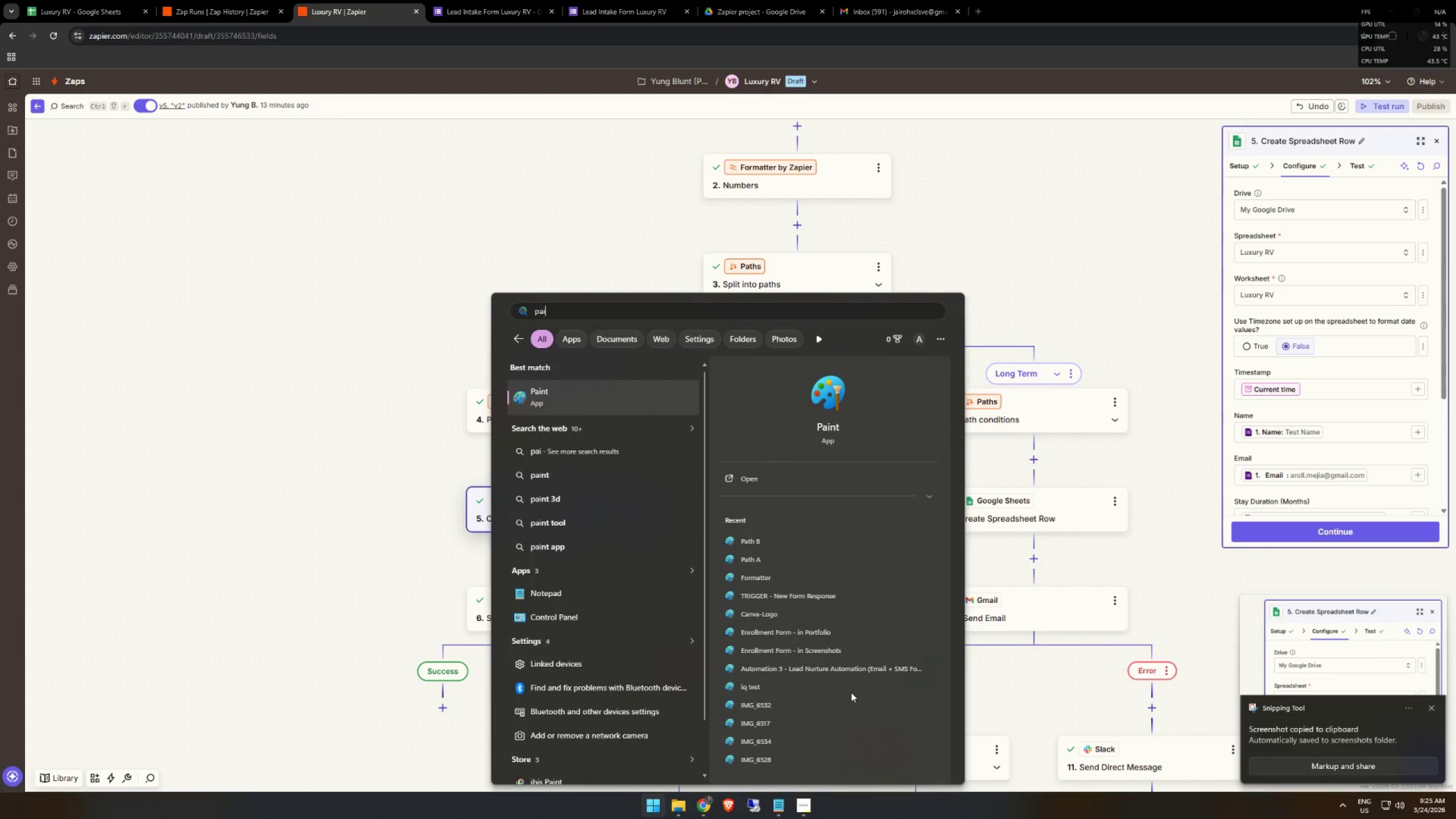 
key(Enter)
 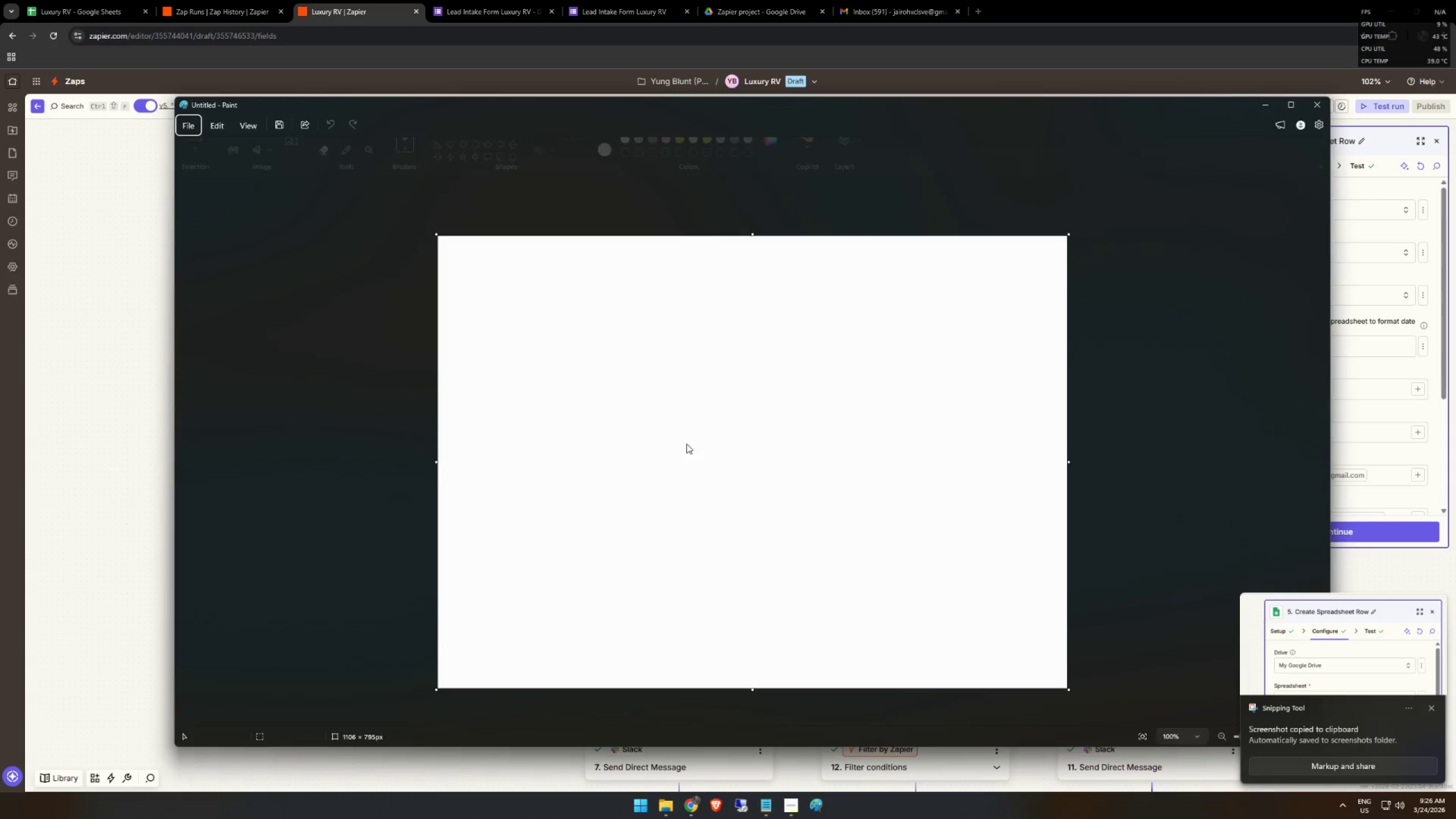 
key(Control+ControlLeft)
 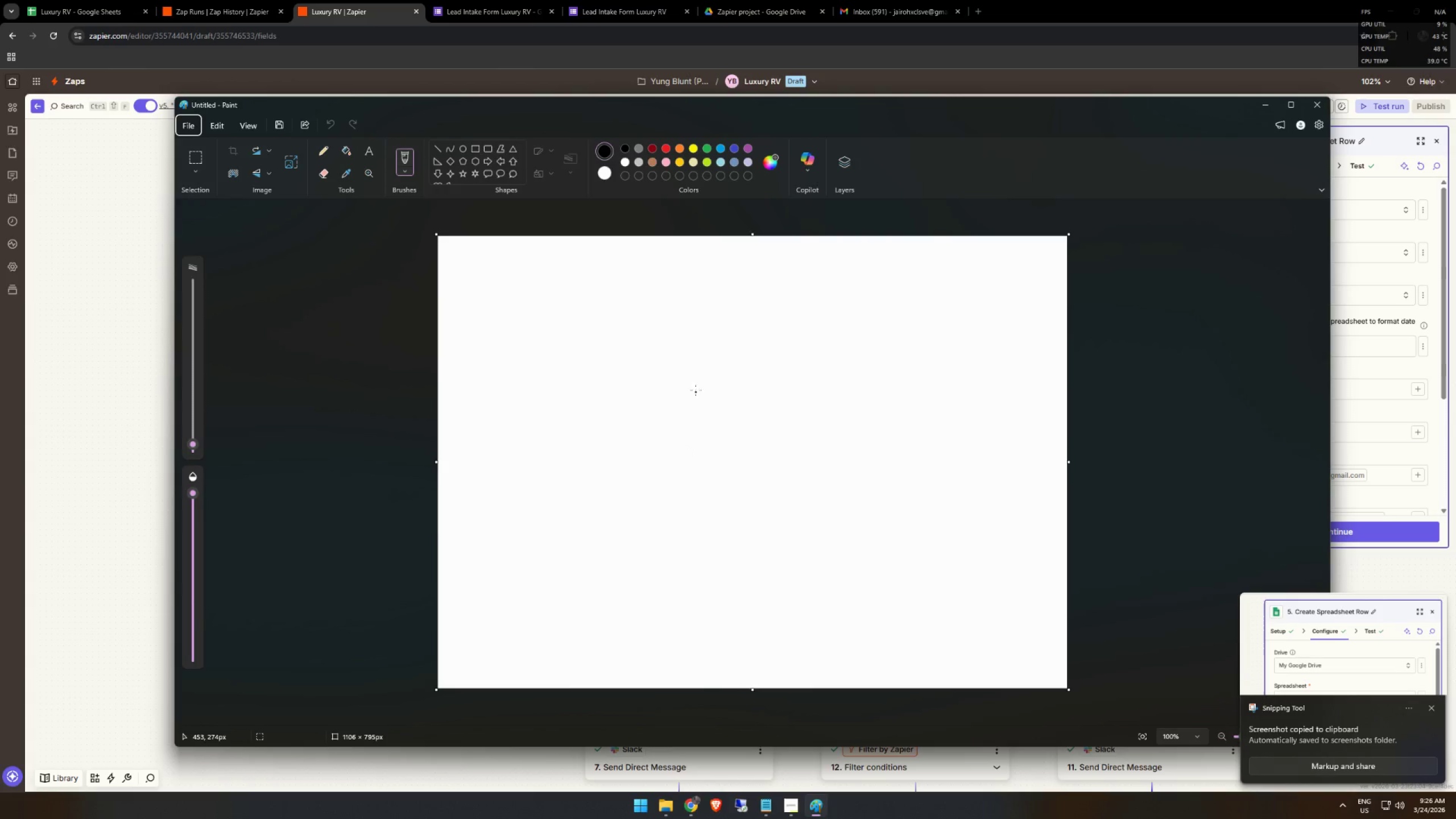 
key(Control+V)
 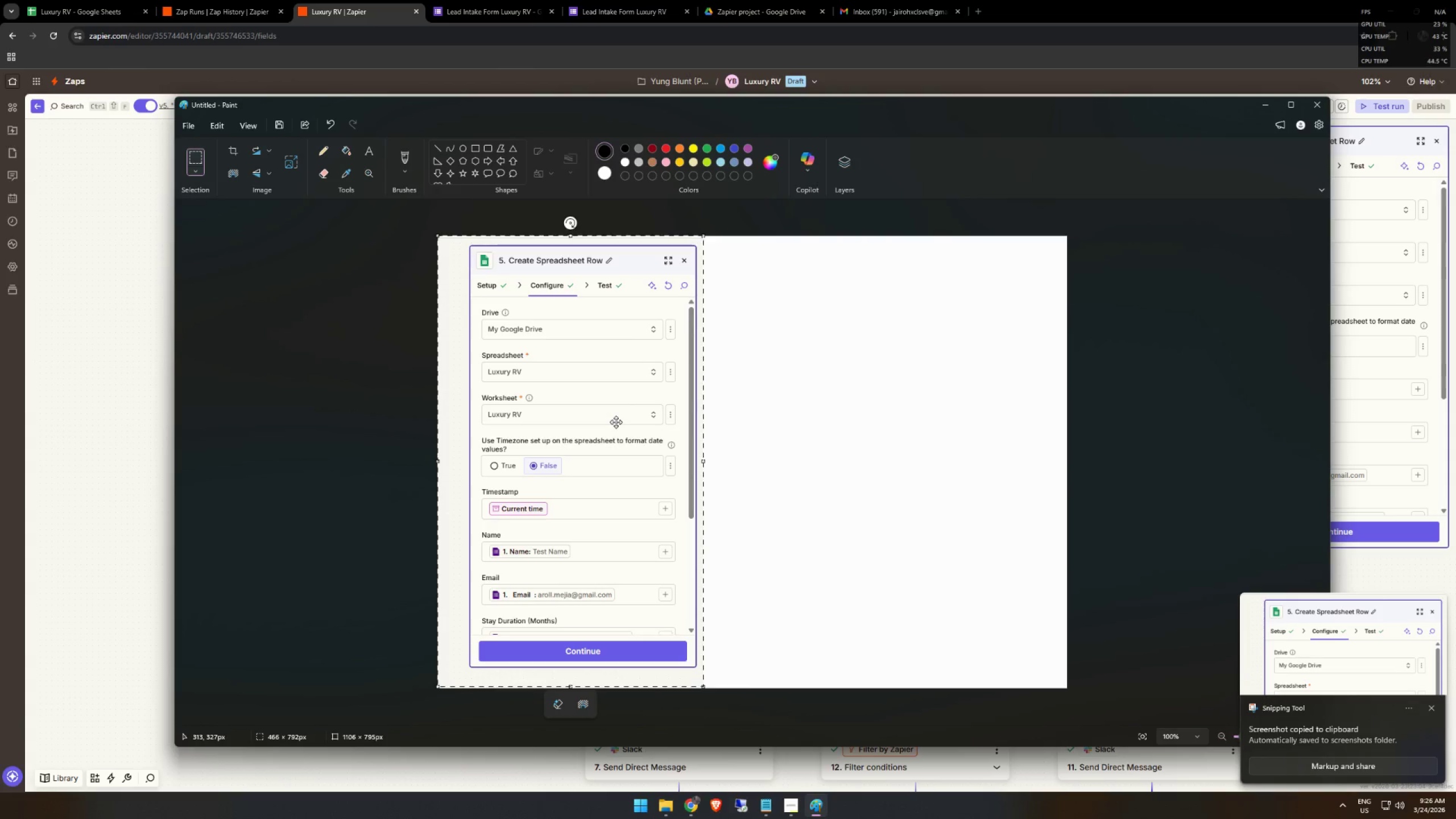 
left_click_drag(start_coordinate=[616, 422], to_coordinate=[602, 423])
 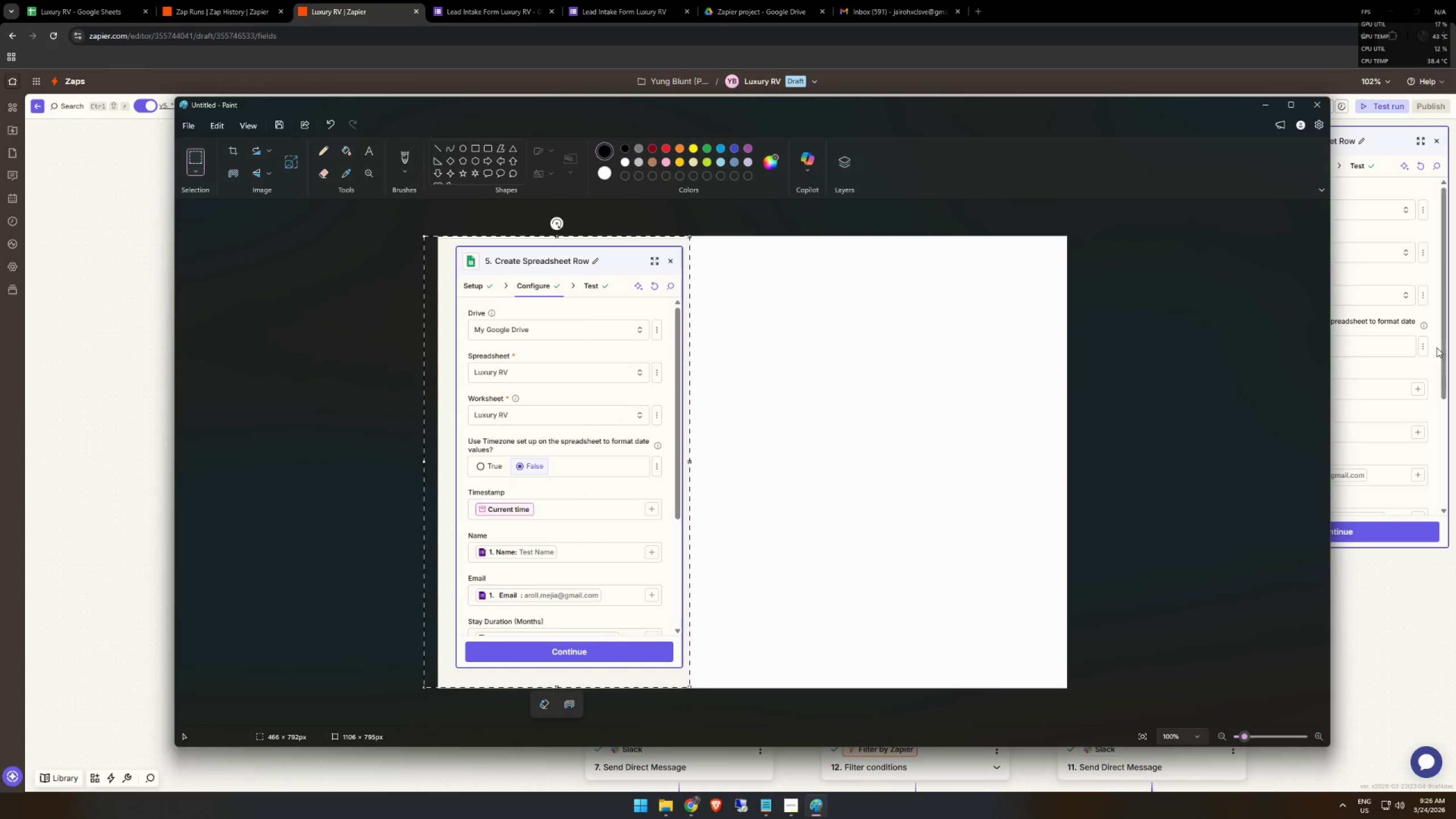 
left_click_drag(start_coordinate=[1442, 353], to_coordinate=[1449, 524])
 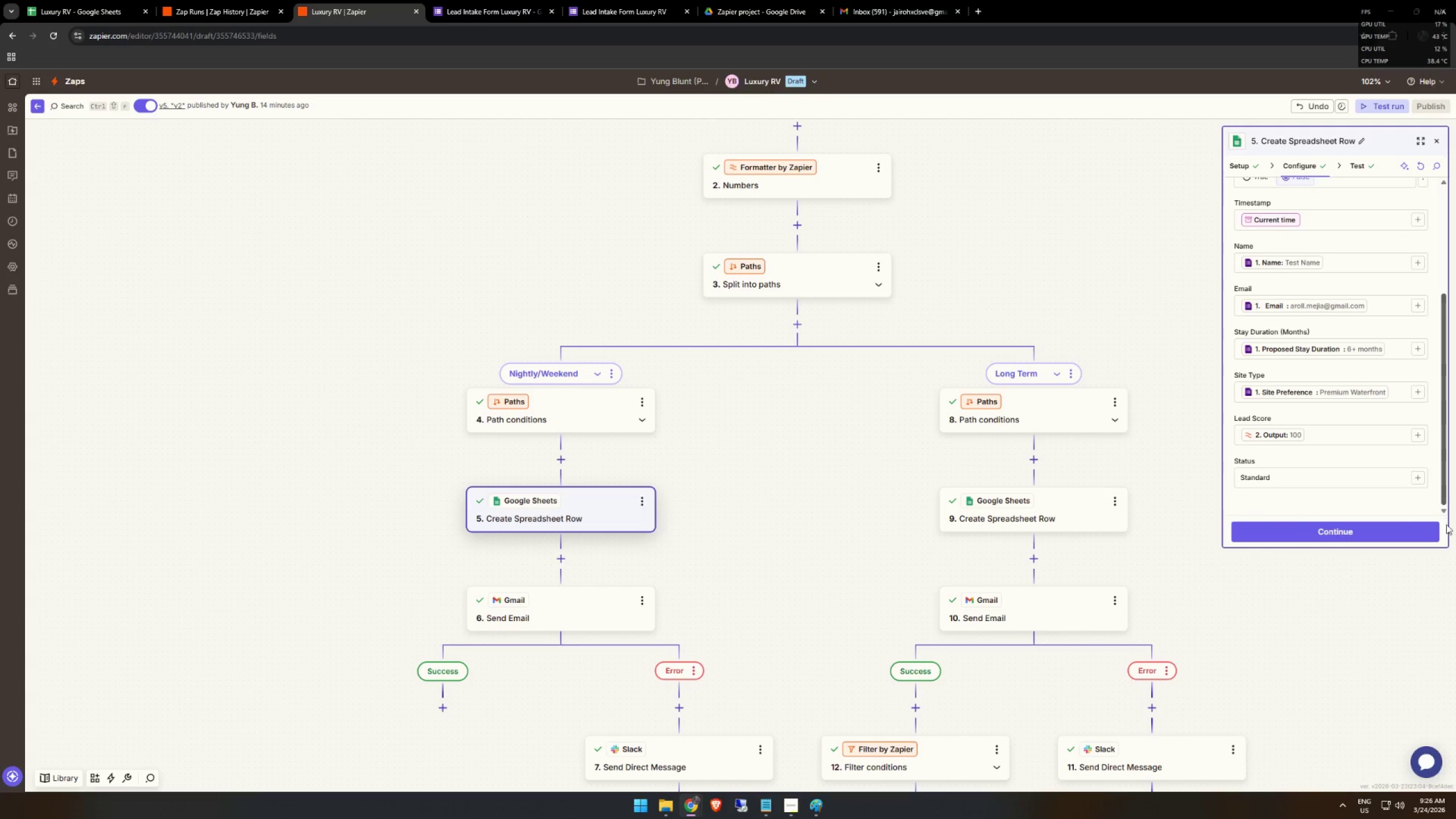 
key(Alt+AltLeft)
 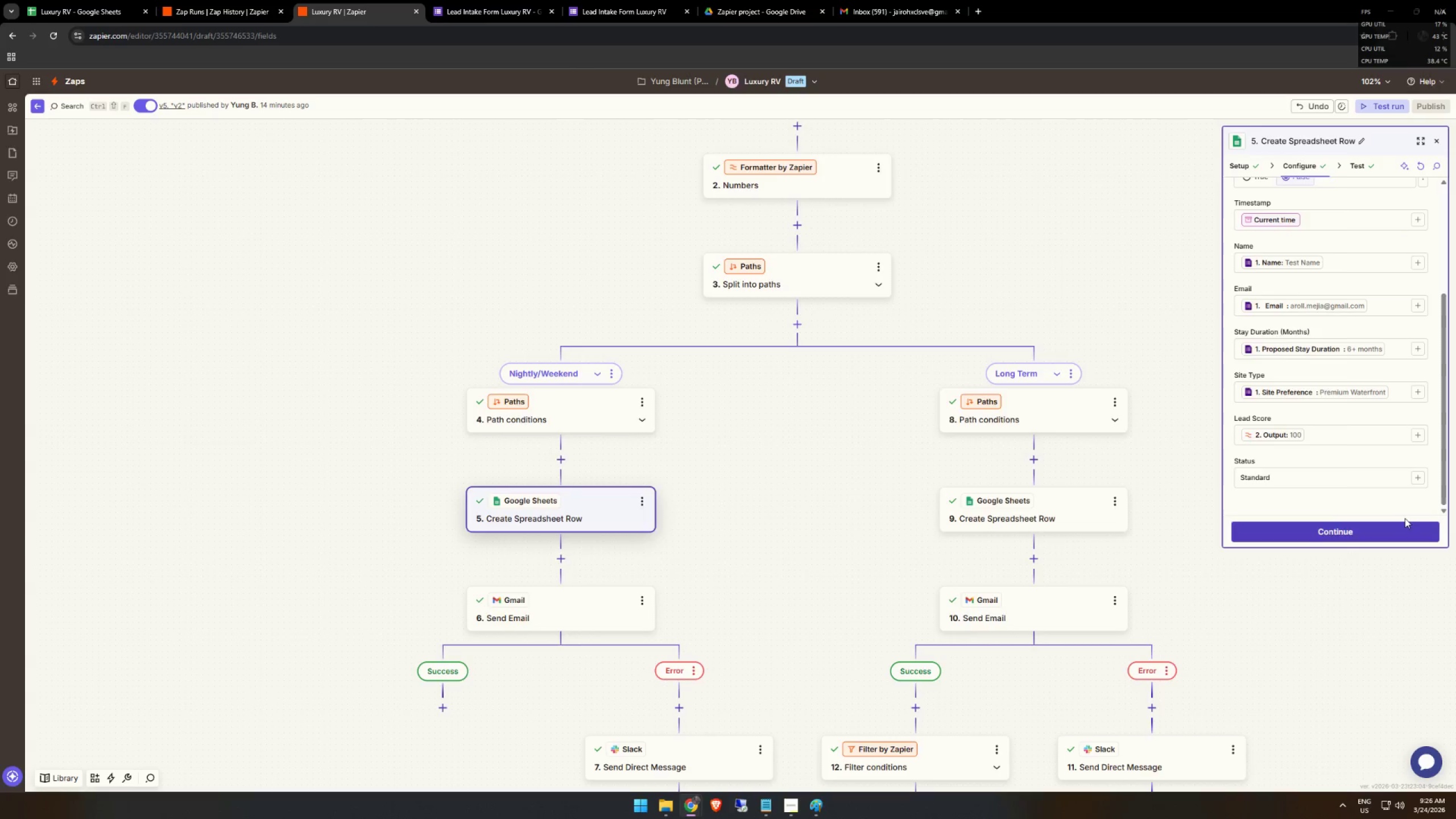 
key(Alt+Tab)
 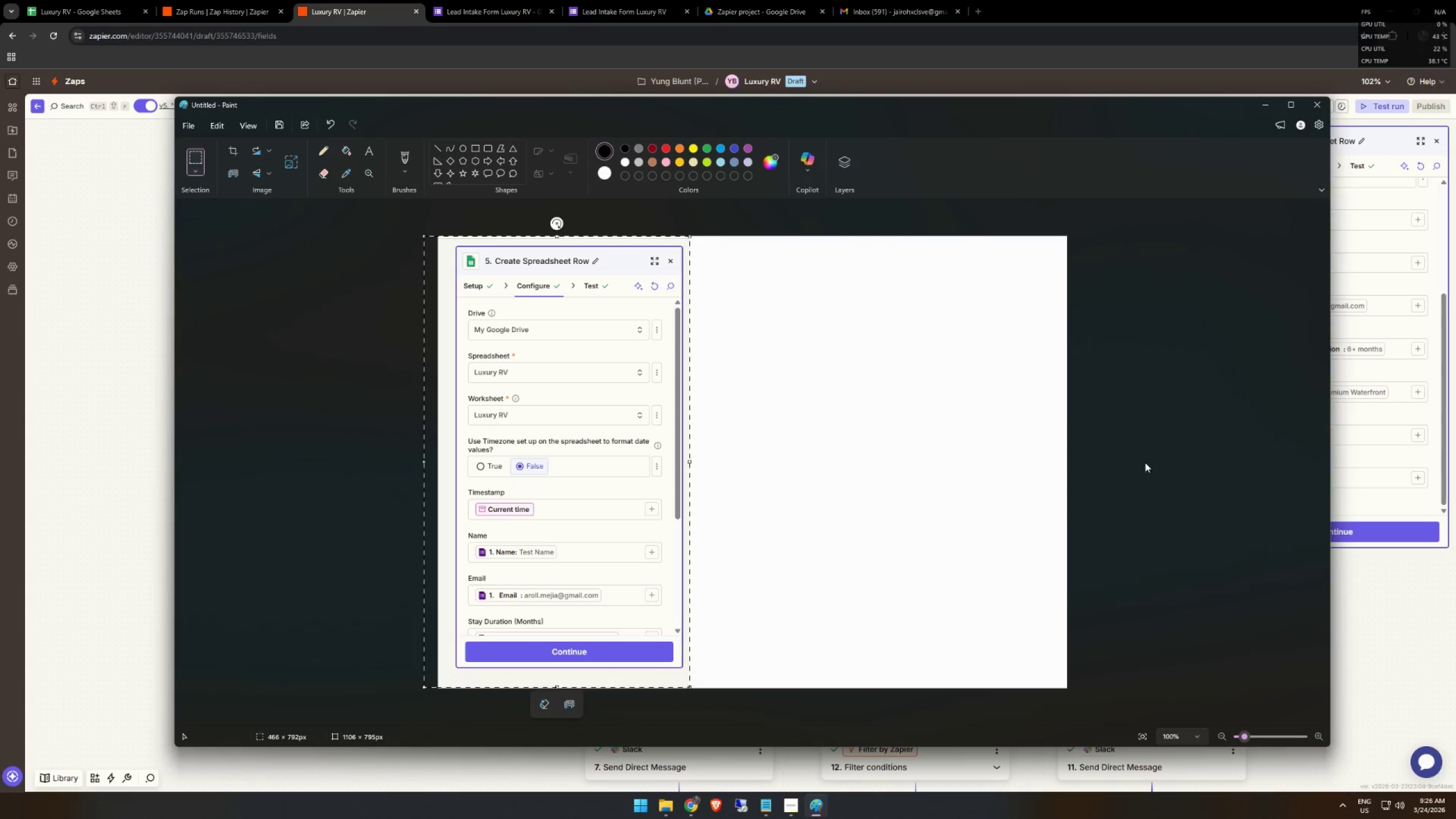 
key(Alt+AltLeft)
 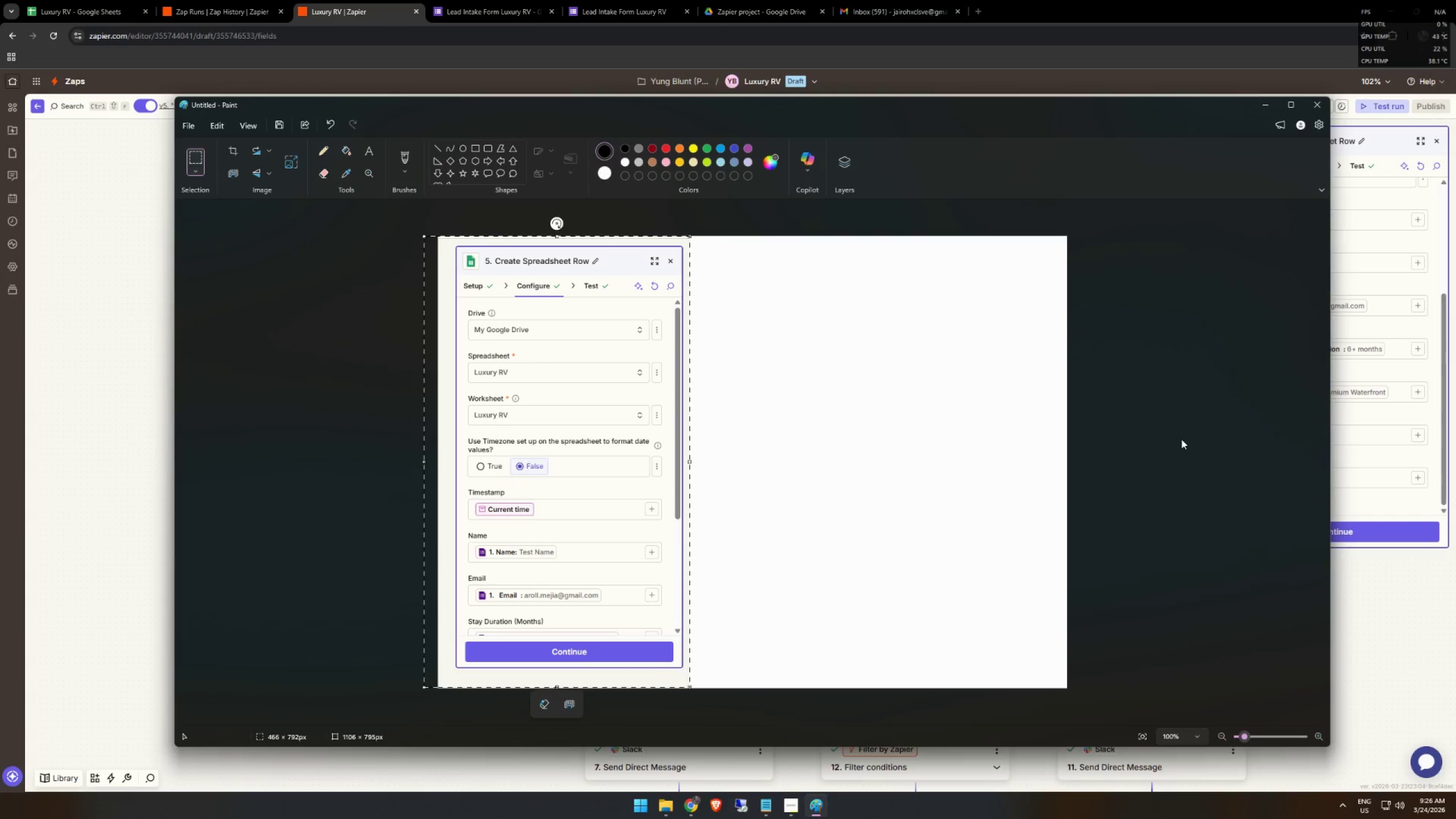 
key(Alt+Tab)
 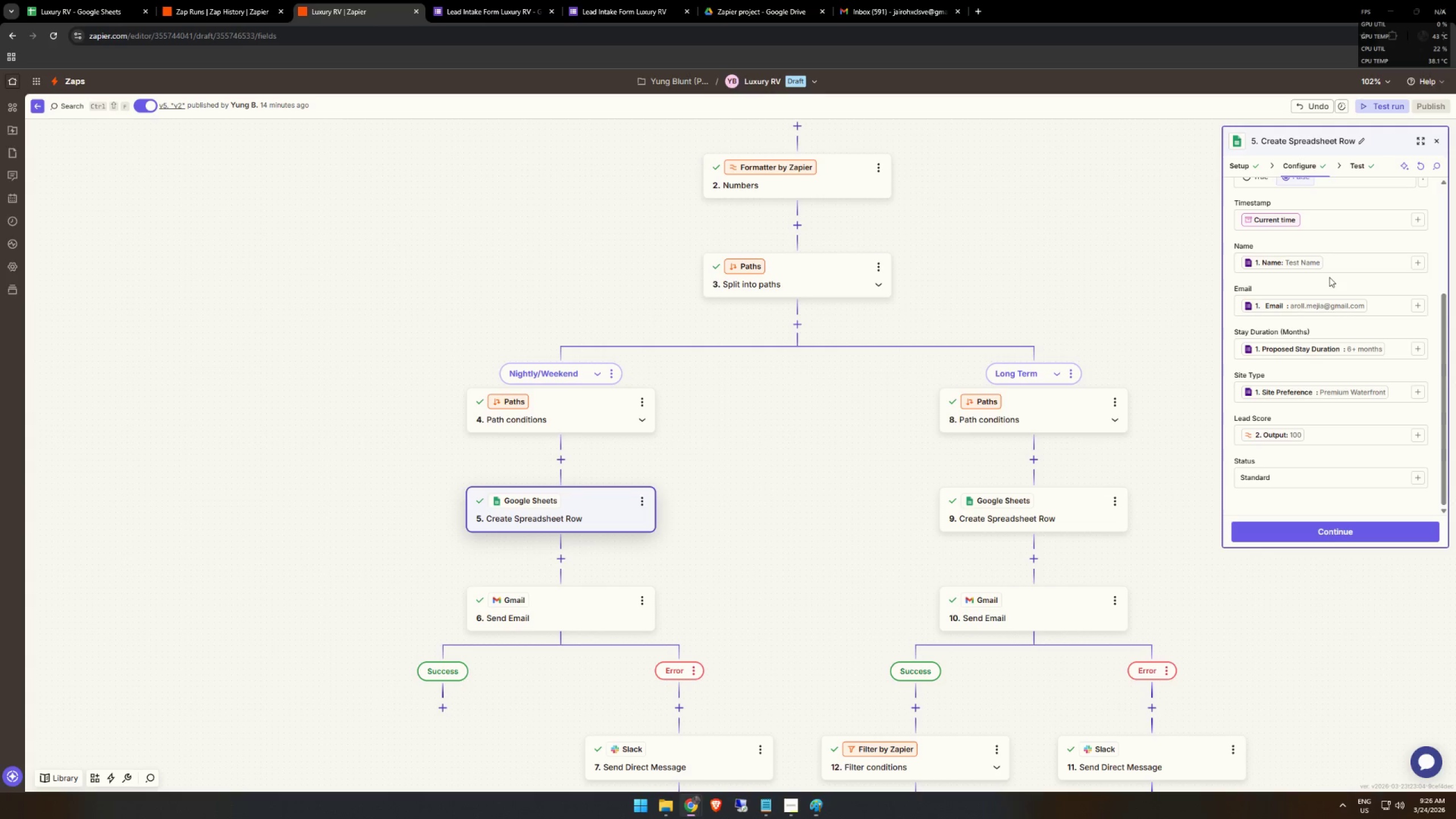 
key(Meta+MetaLeft)
 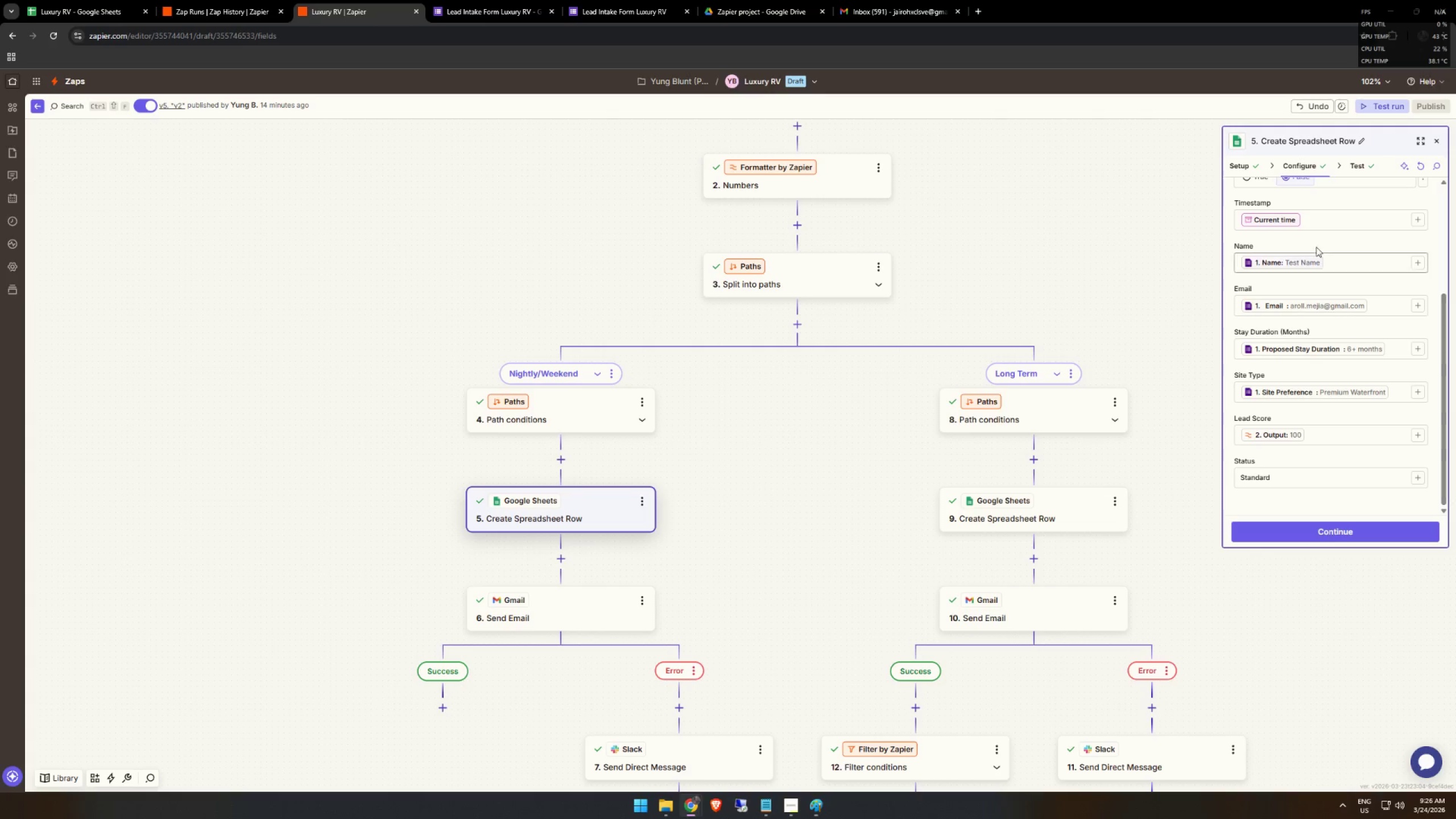 
key(Meta+Shift+ShiftLeft)
 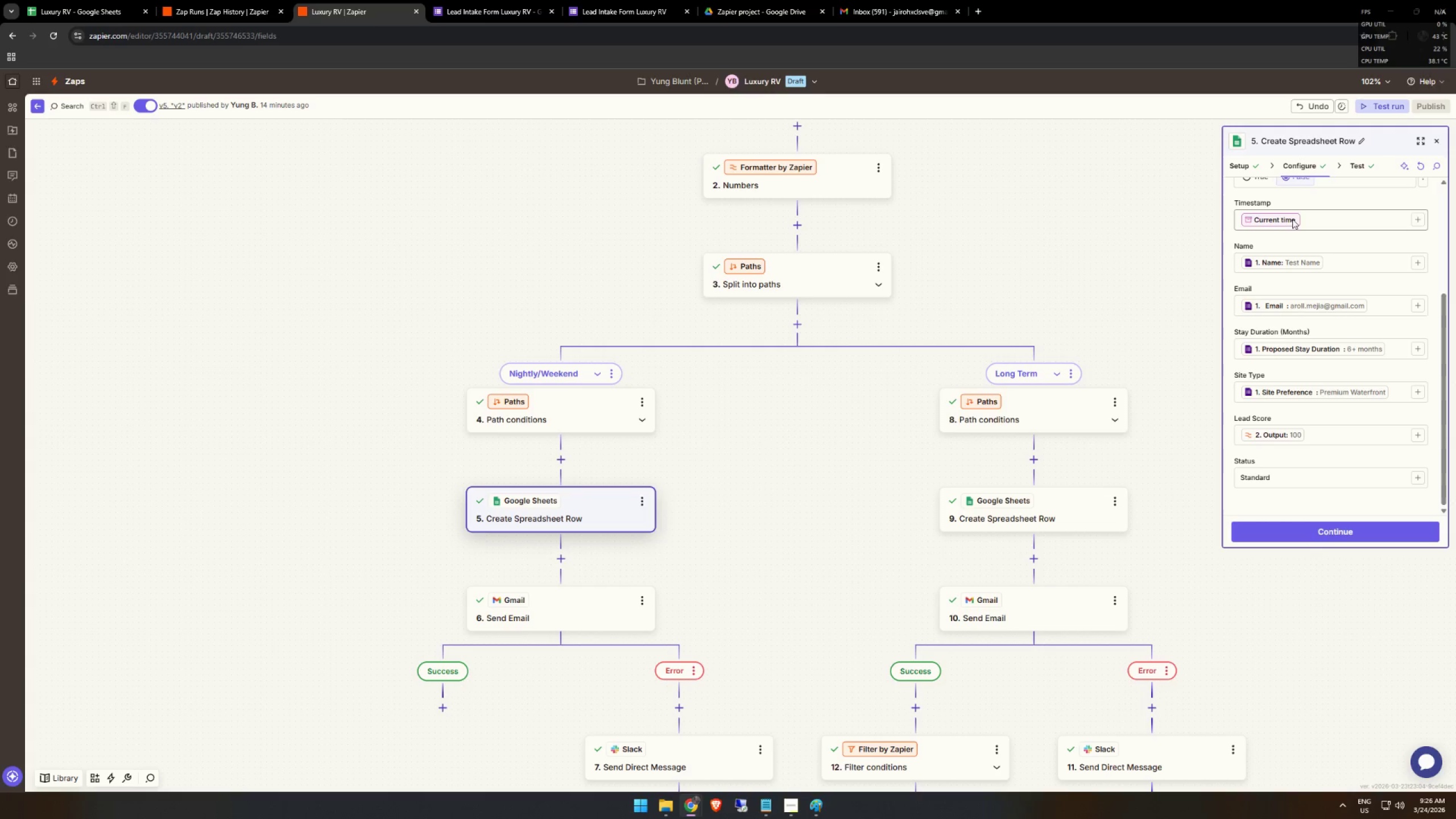 
key(Meta+Shift+S)
 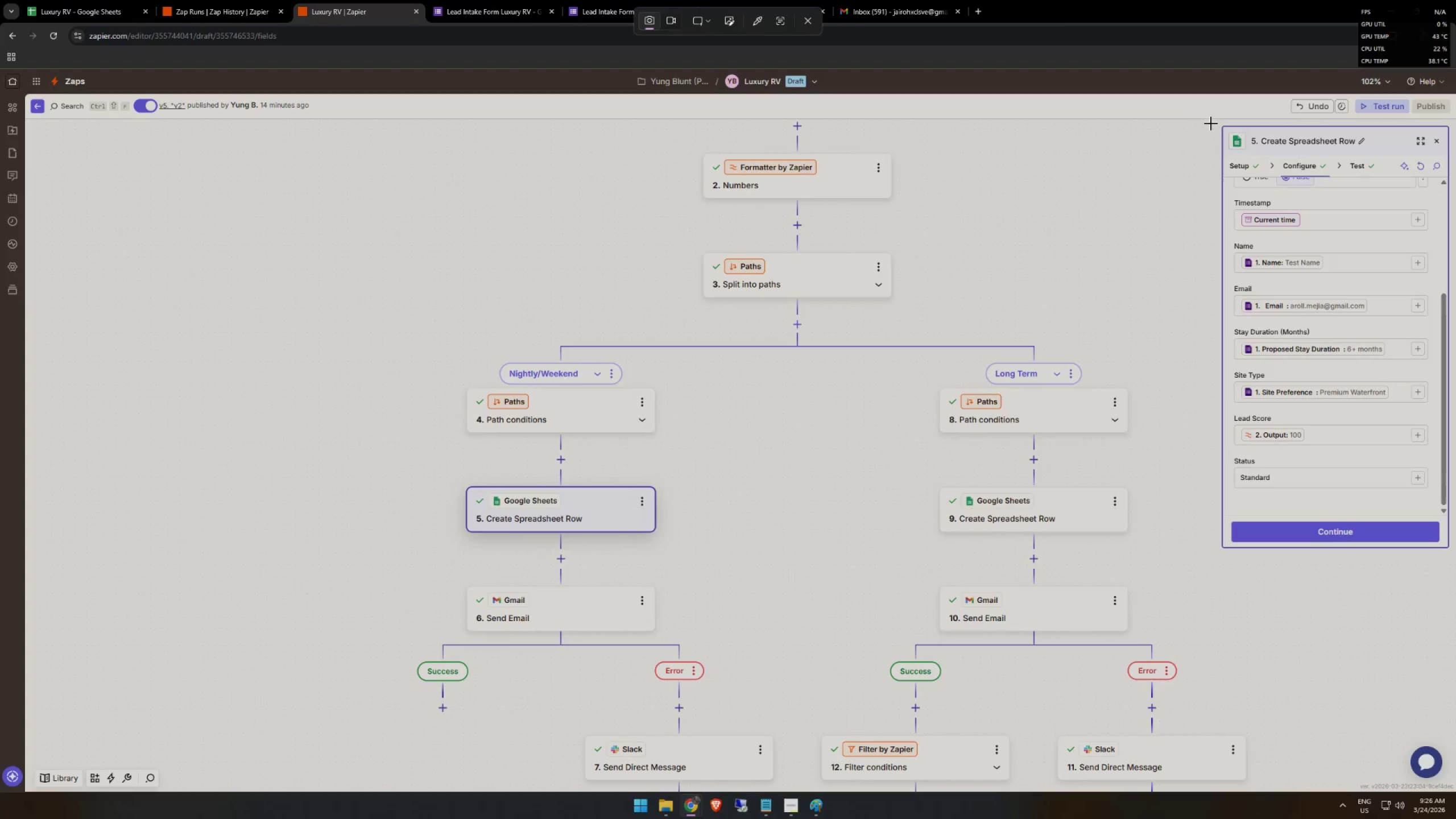 
left_click_drag(start_coordinate=[1210, 118], to_coordinate=[1455, 583])
 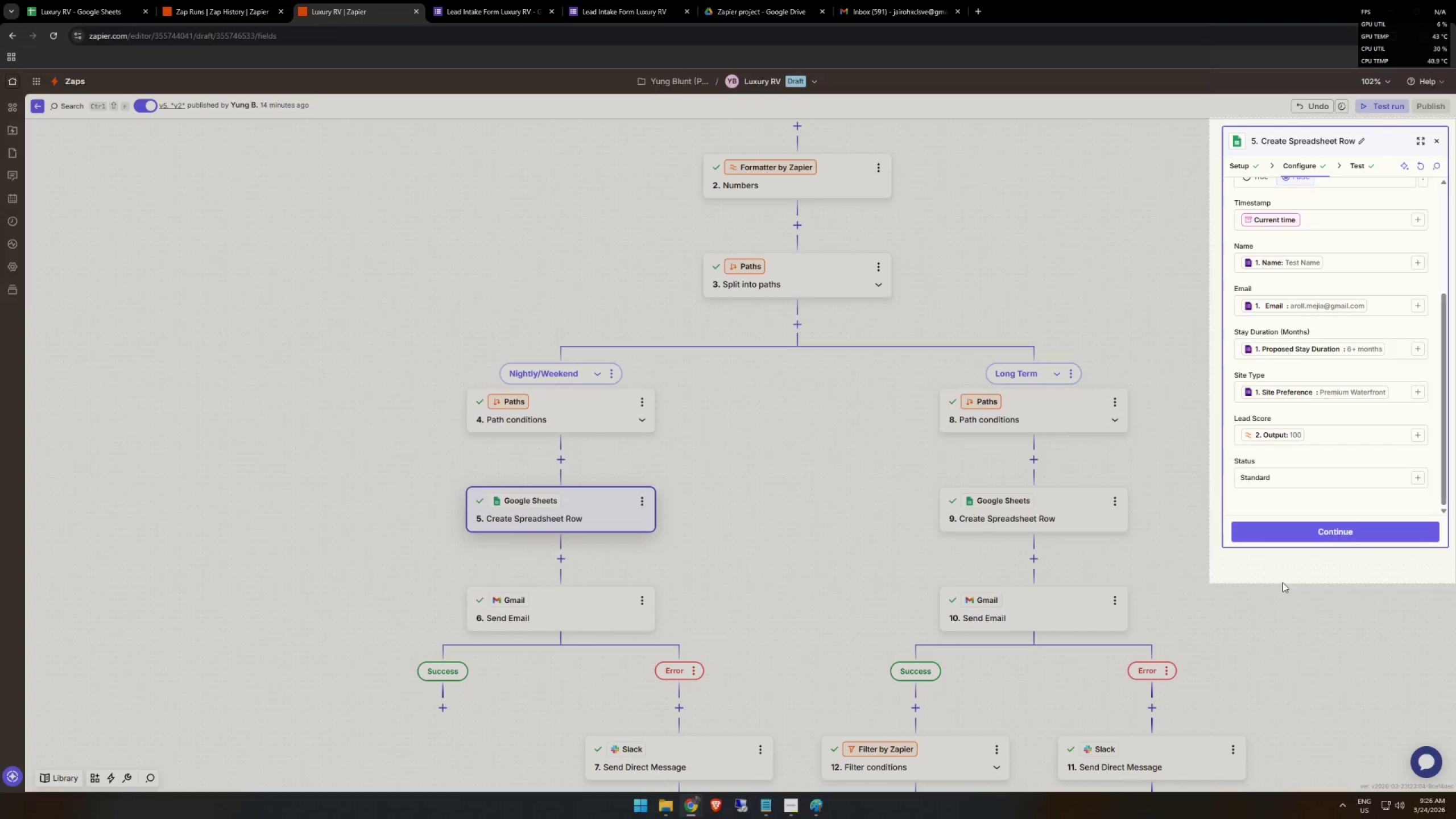 
key(Alt+AltLeft)
 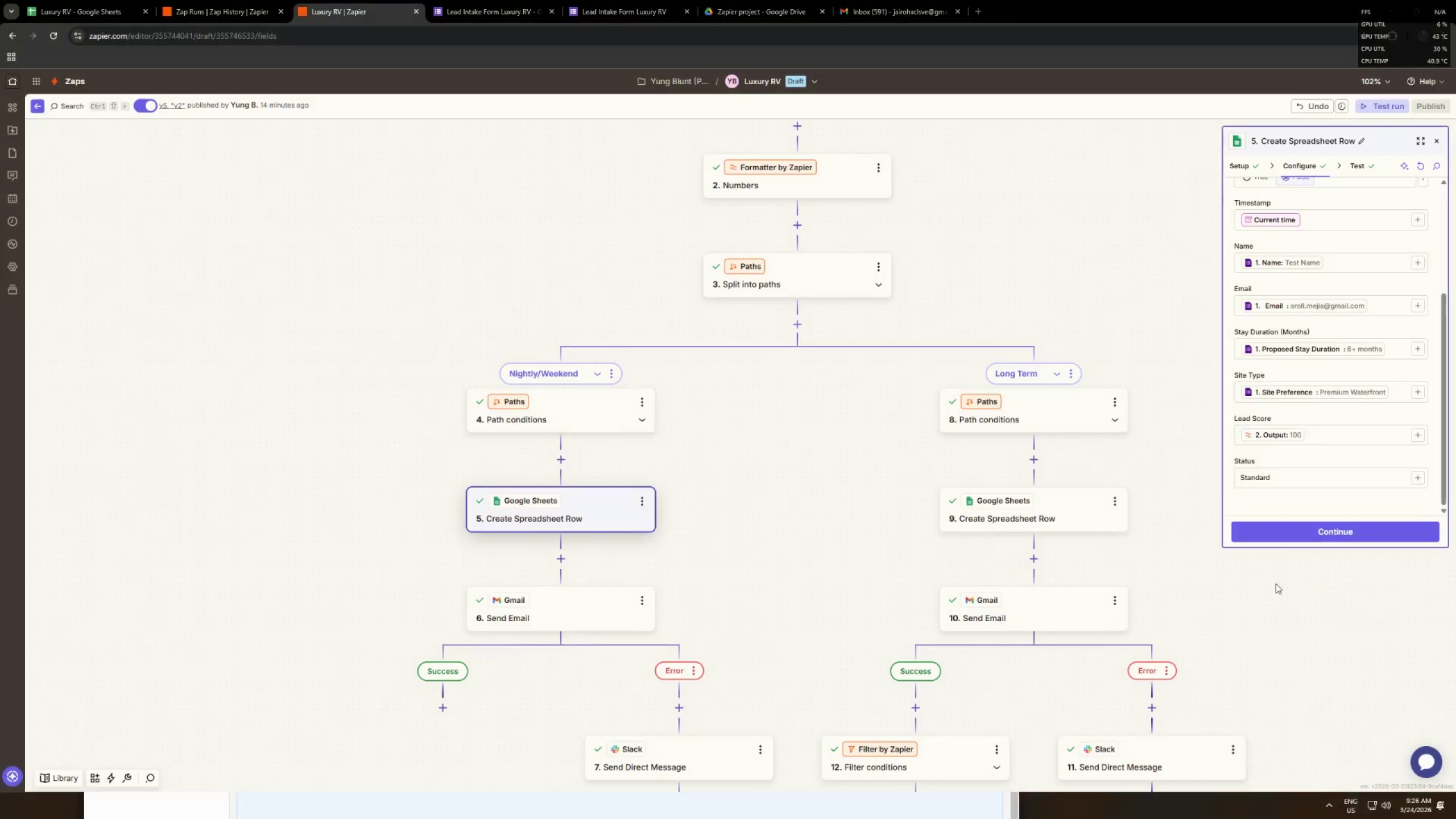 
key(Alt+Tab)
 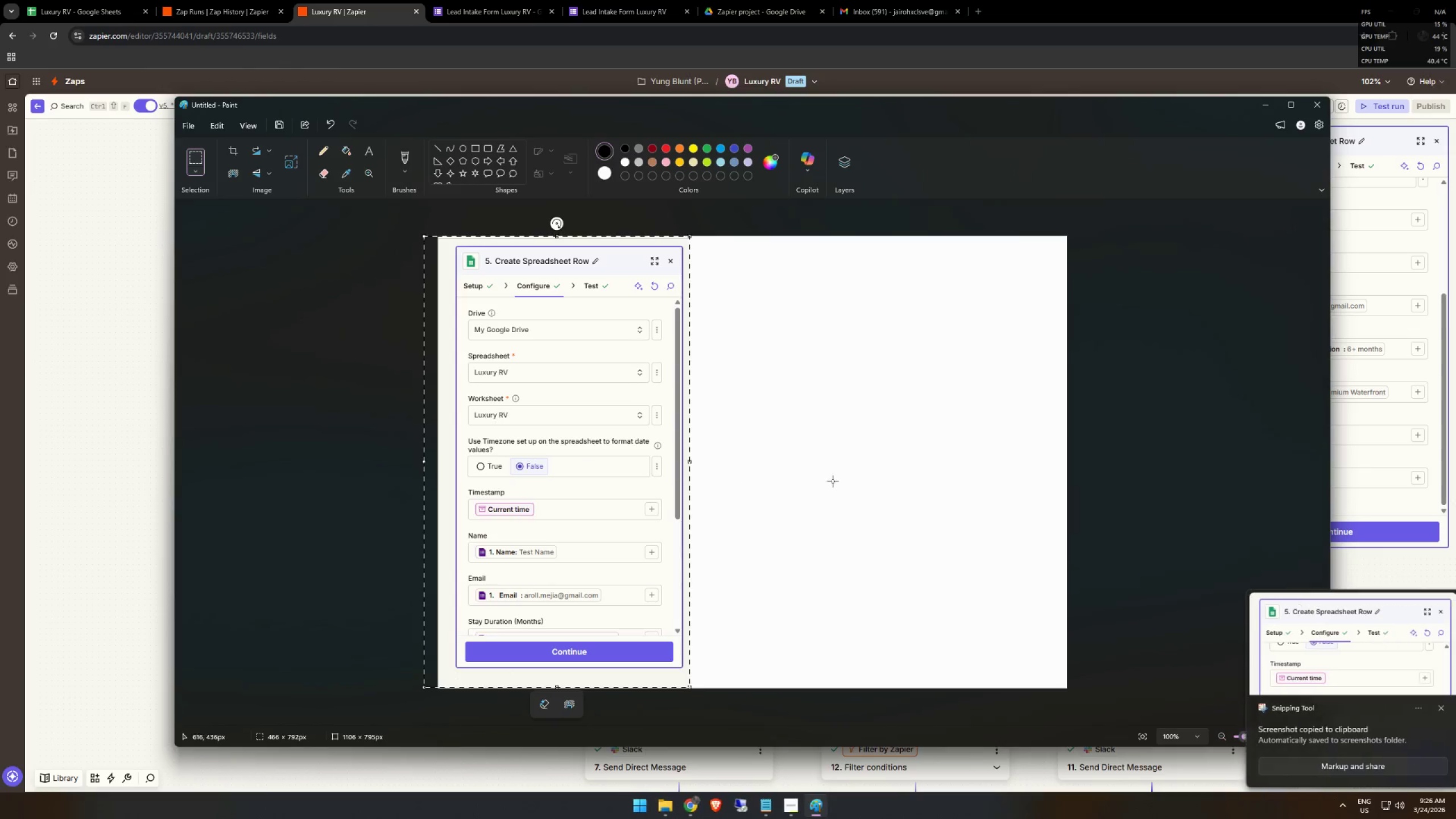 
key(Control+V)
 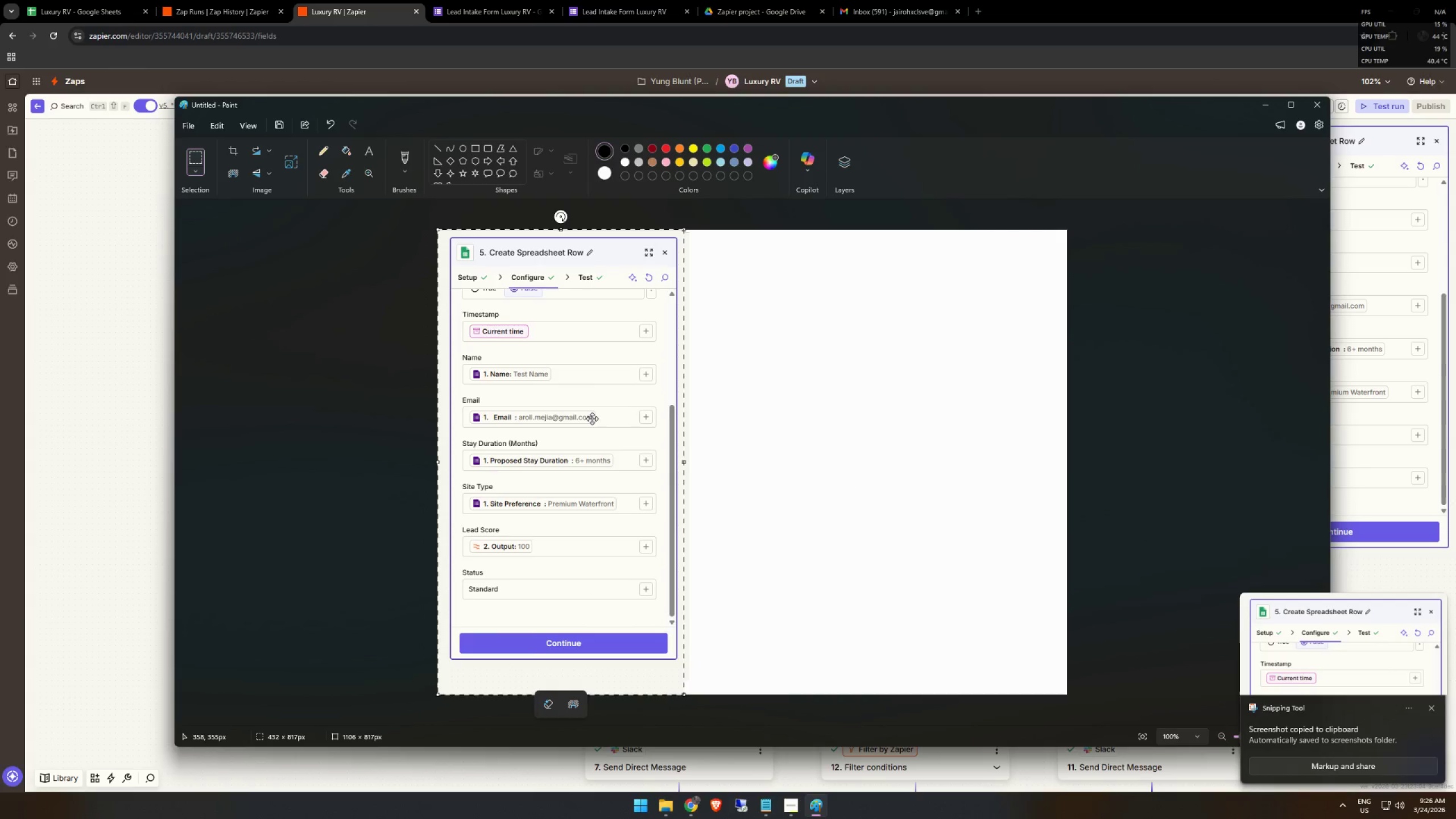 
left_click_drag(start_coordinate=[584, 415], to_coordinate=[832, 417])
 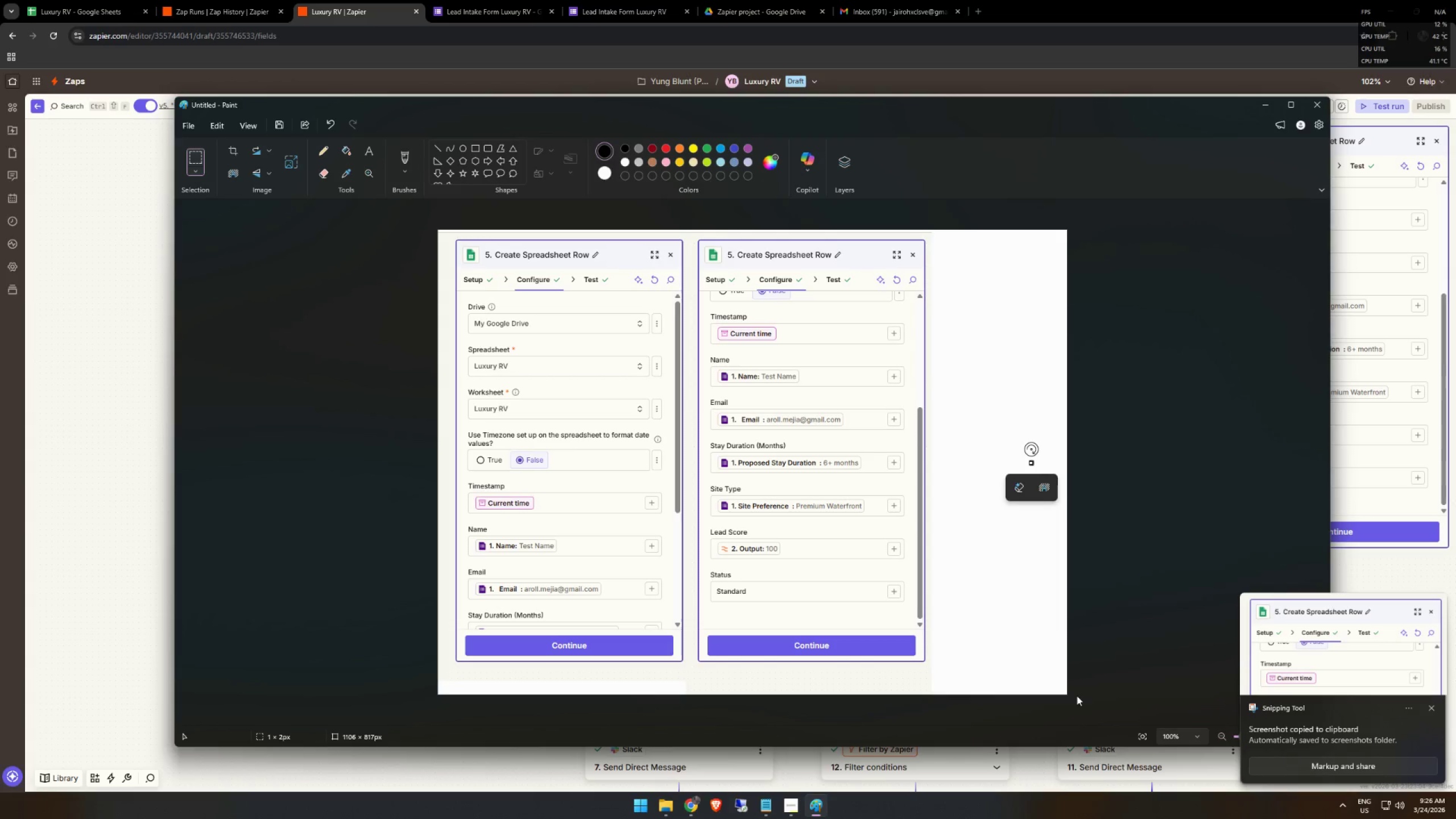 
left_click([1057, 683])
 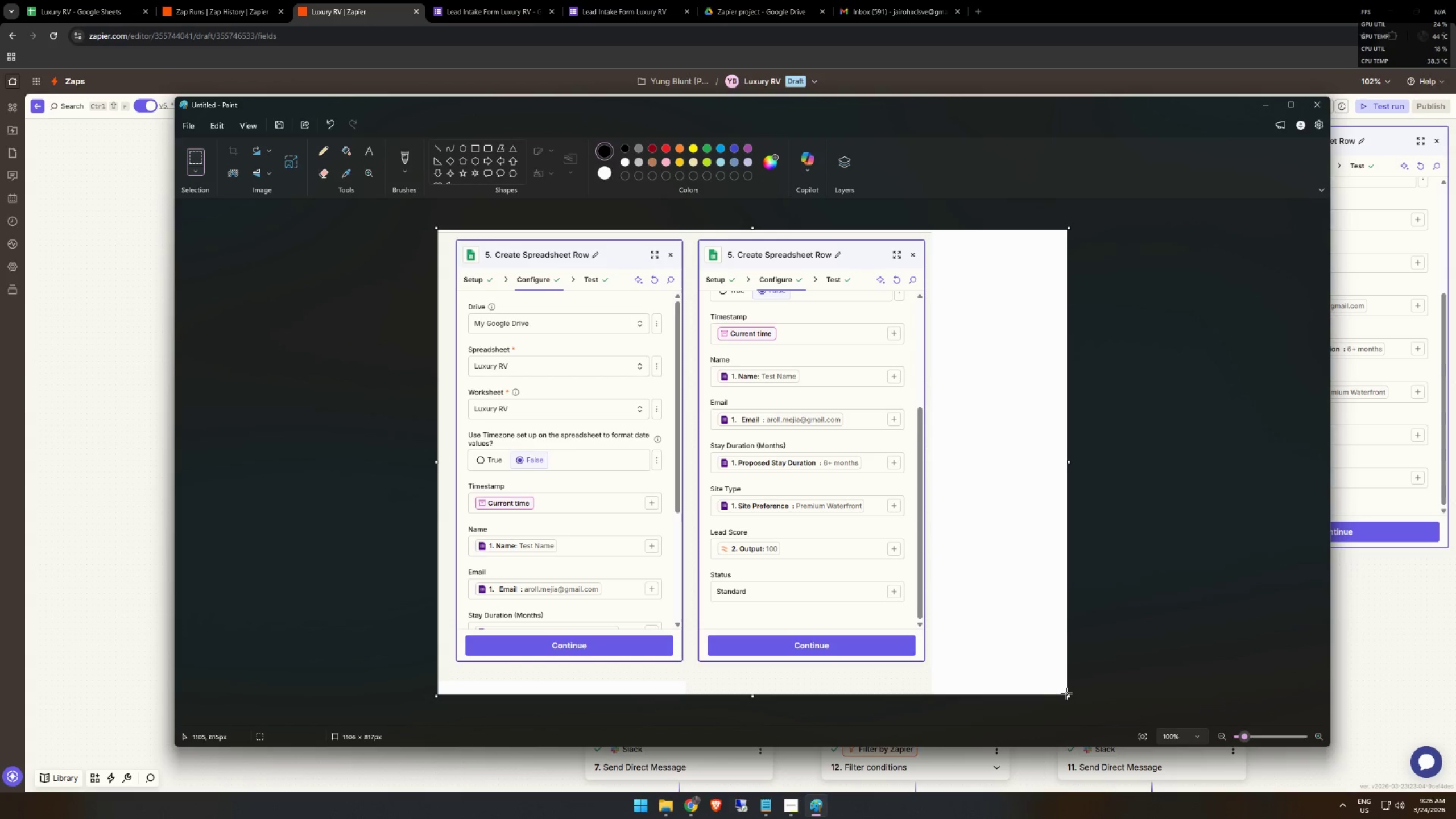 
left_click_drag(start_coordinate=[1068, 695], to_coordinate=[929, 668])
 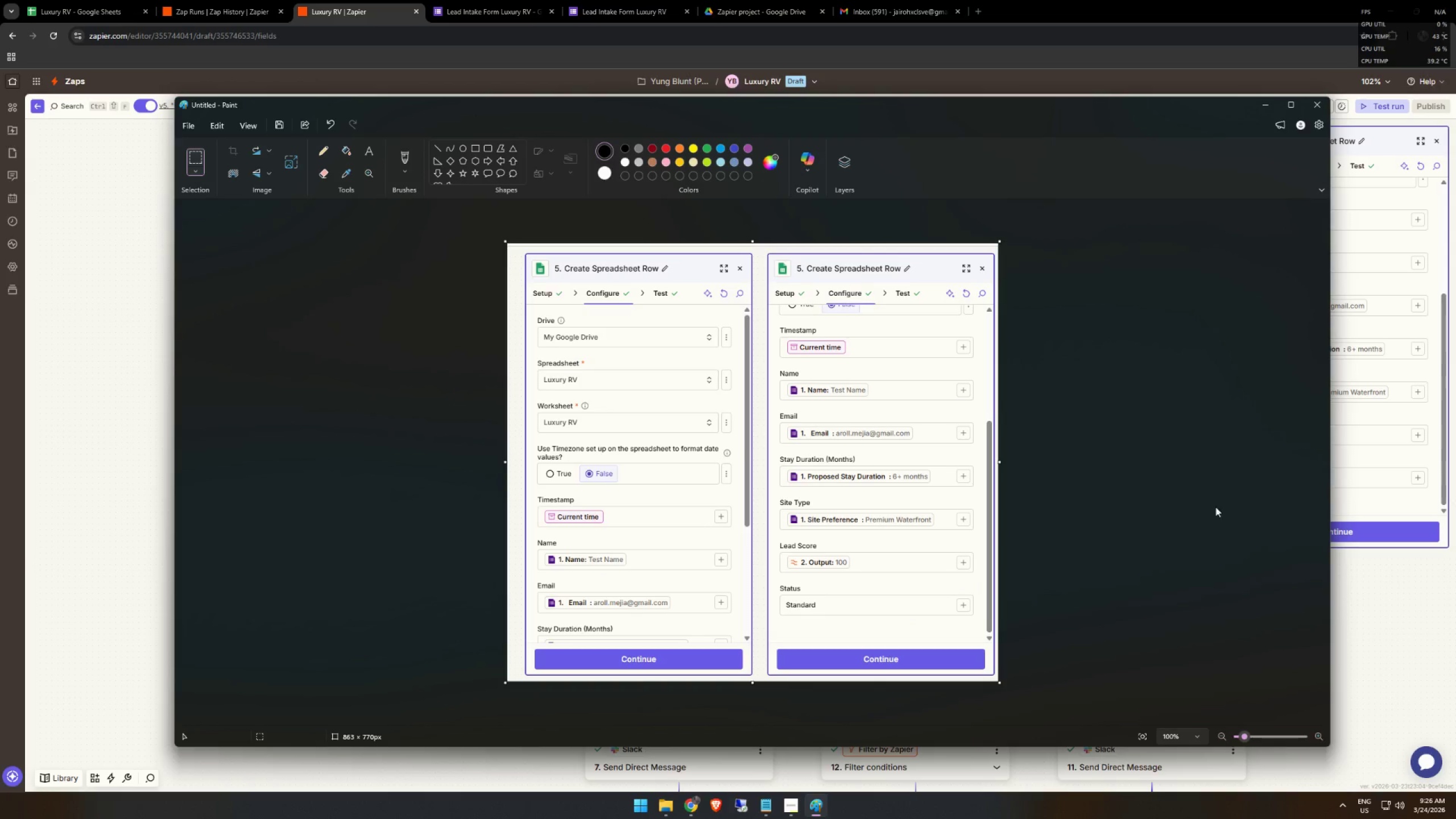 
left_click([1219, 499])
 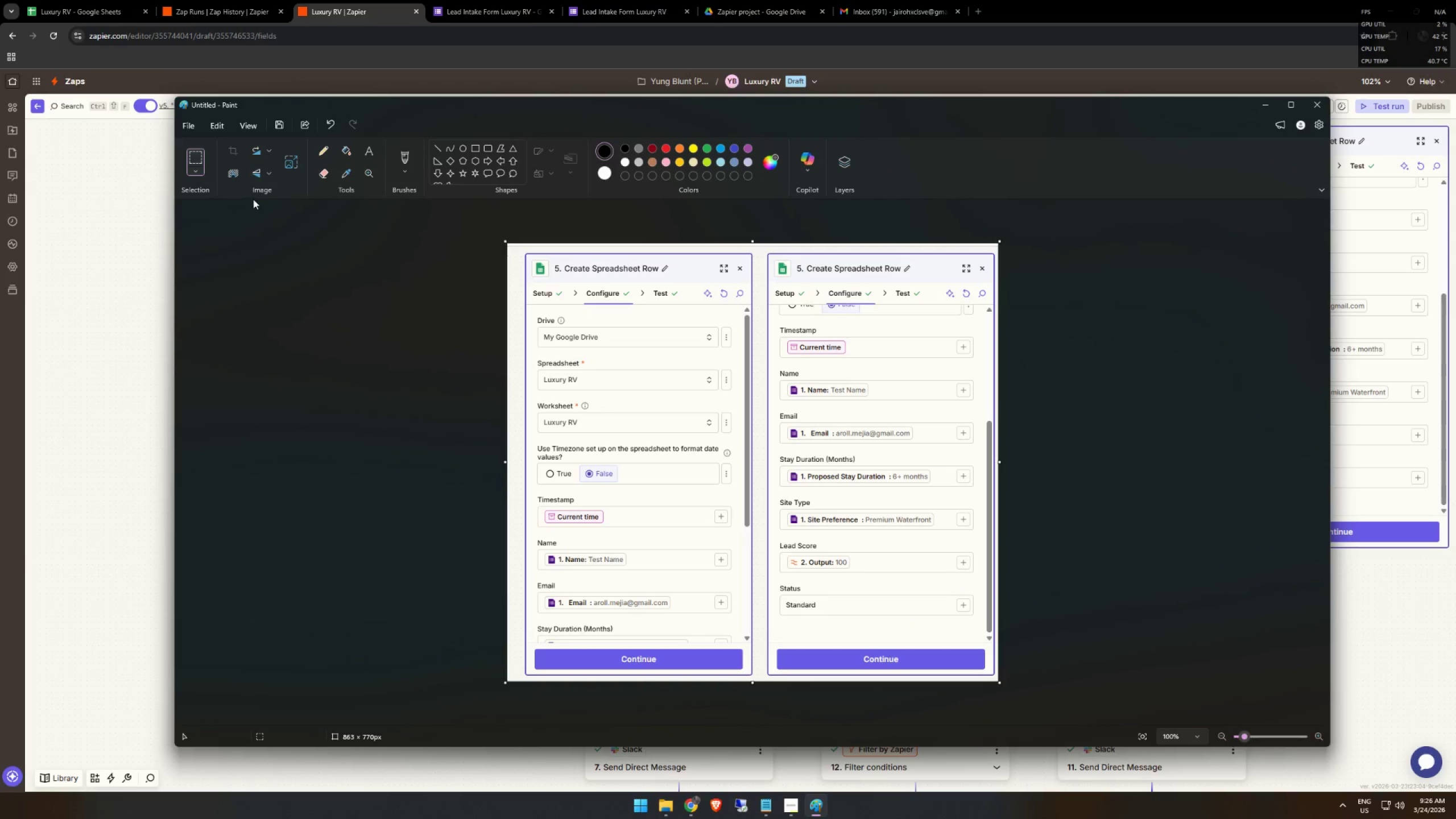 
mouse_move([1312, 104])
 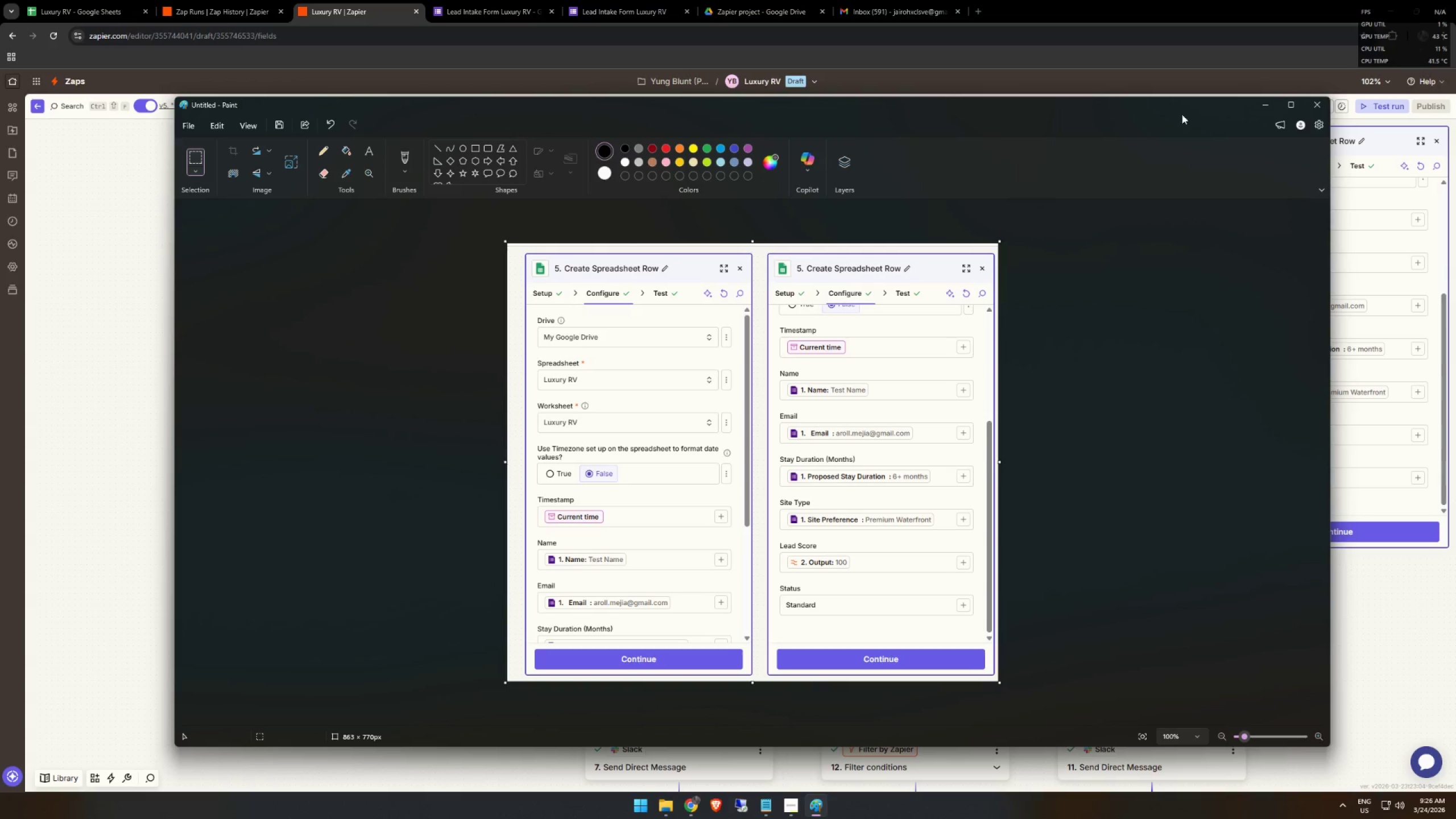 
left_click_drag(start_coordinate=[1179, 111], to_coordinate=[1010, 135])
 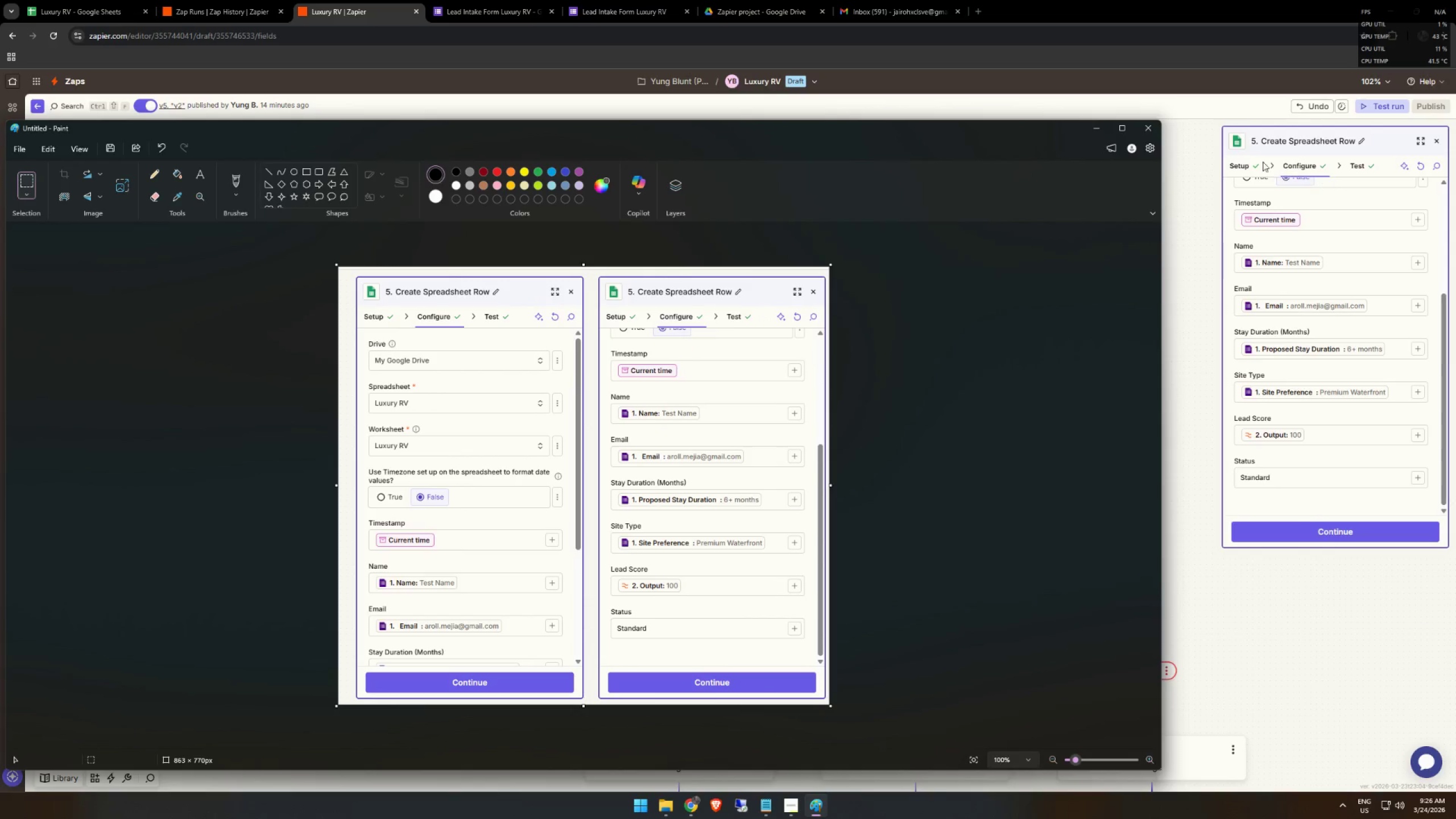 
left_click([1254, 163])
 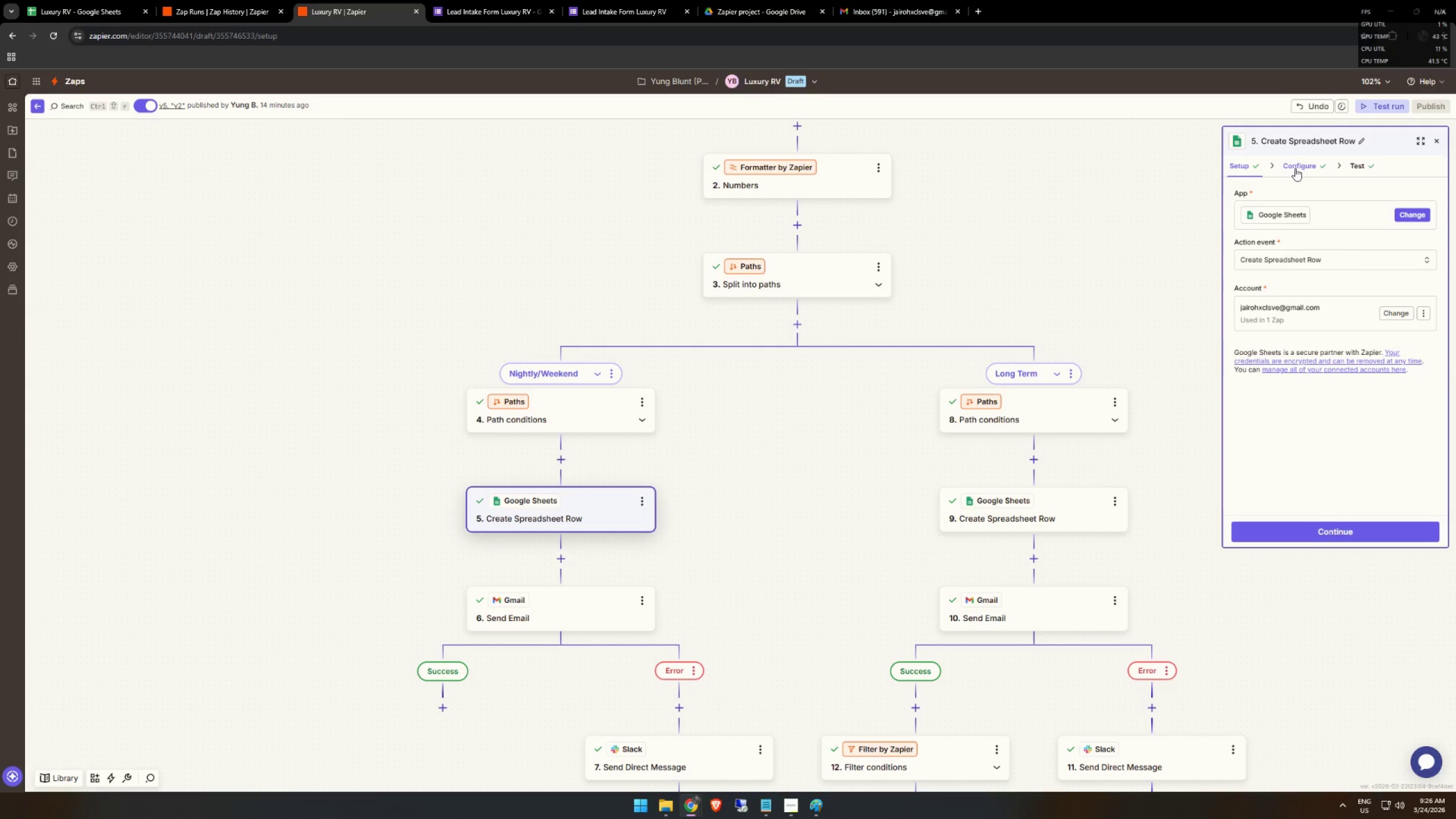 
left_click([1295, 168])
 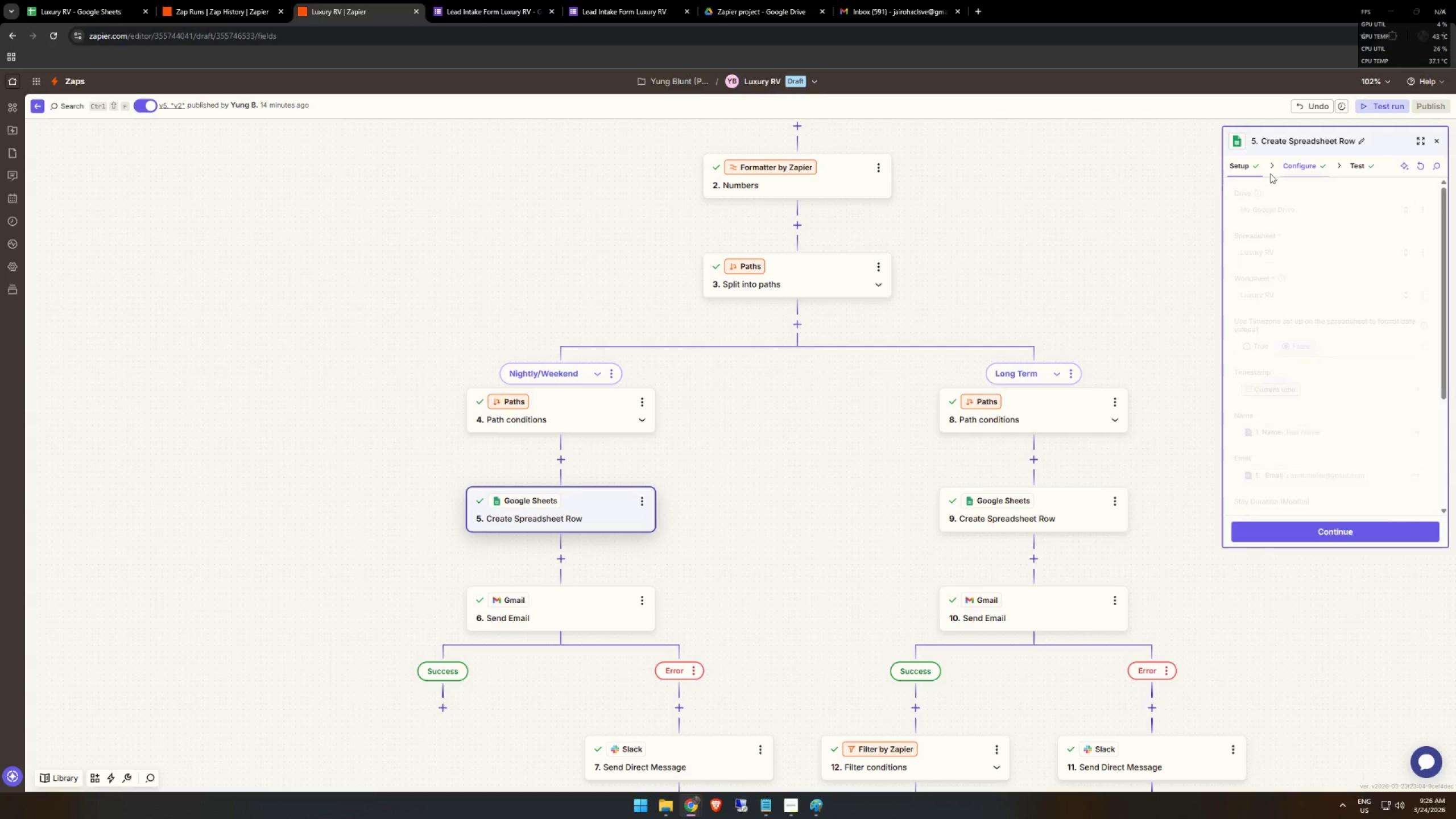 
key(Alt+AltLeft)
 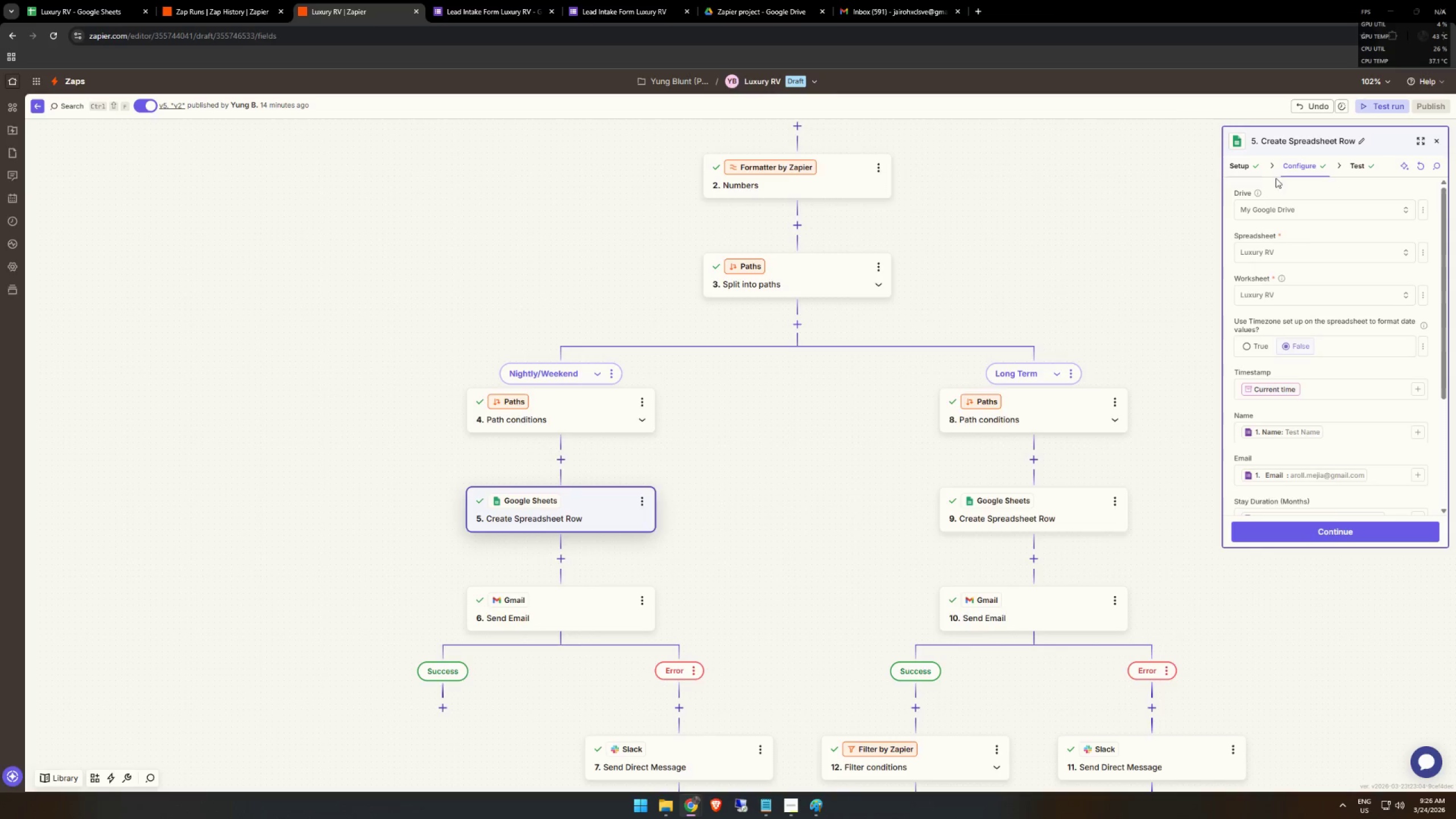 
key(Alt+Tab)
 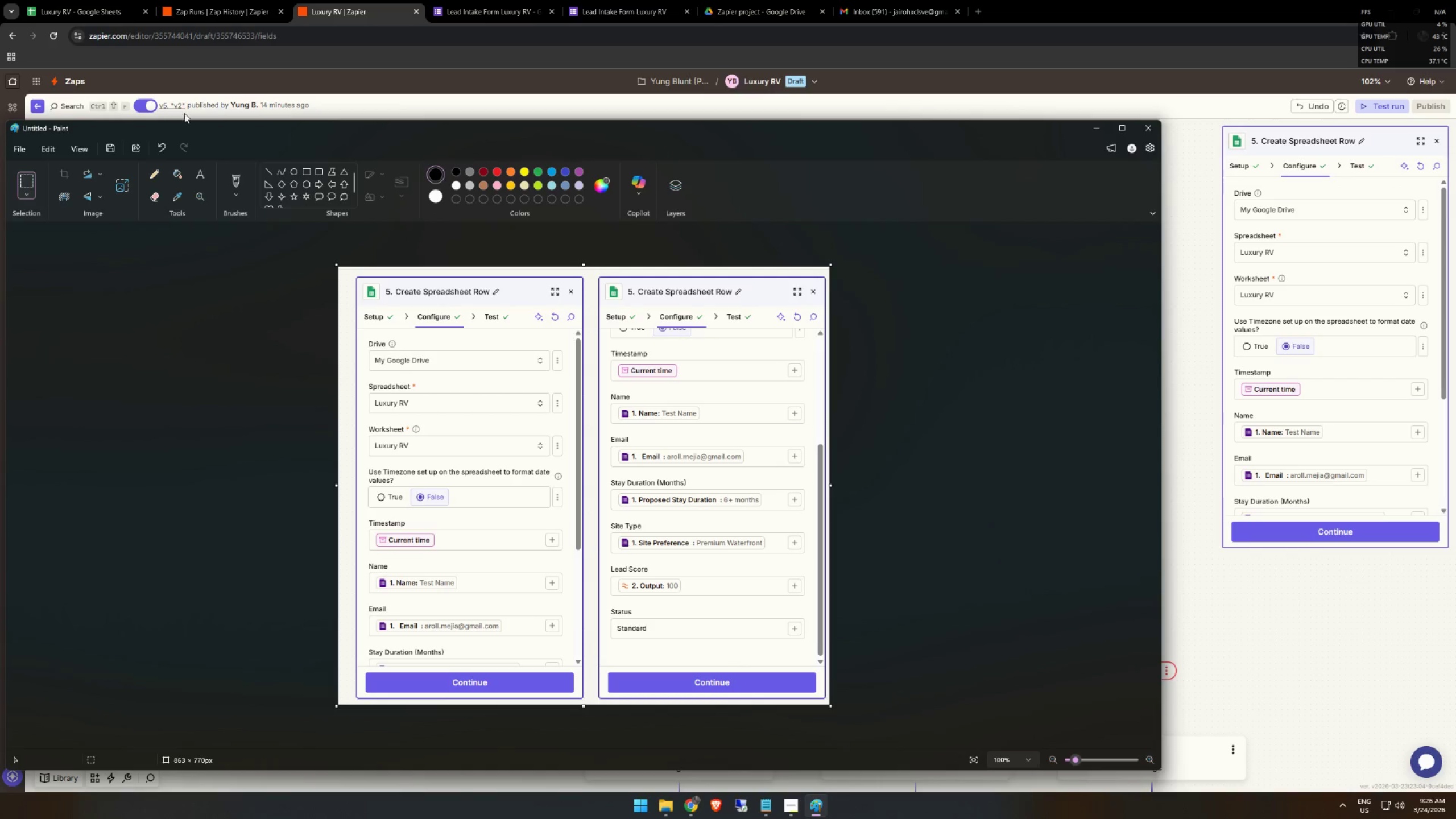 
left_click_drag(start_coordinate=[325, 132], to_coordinate=[693, 143])
 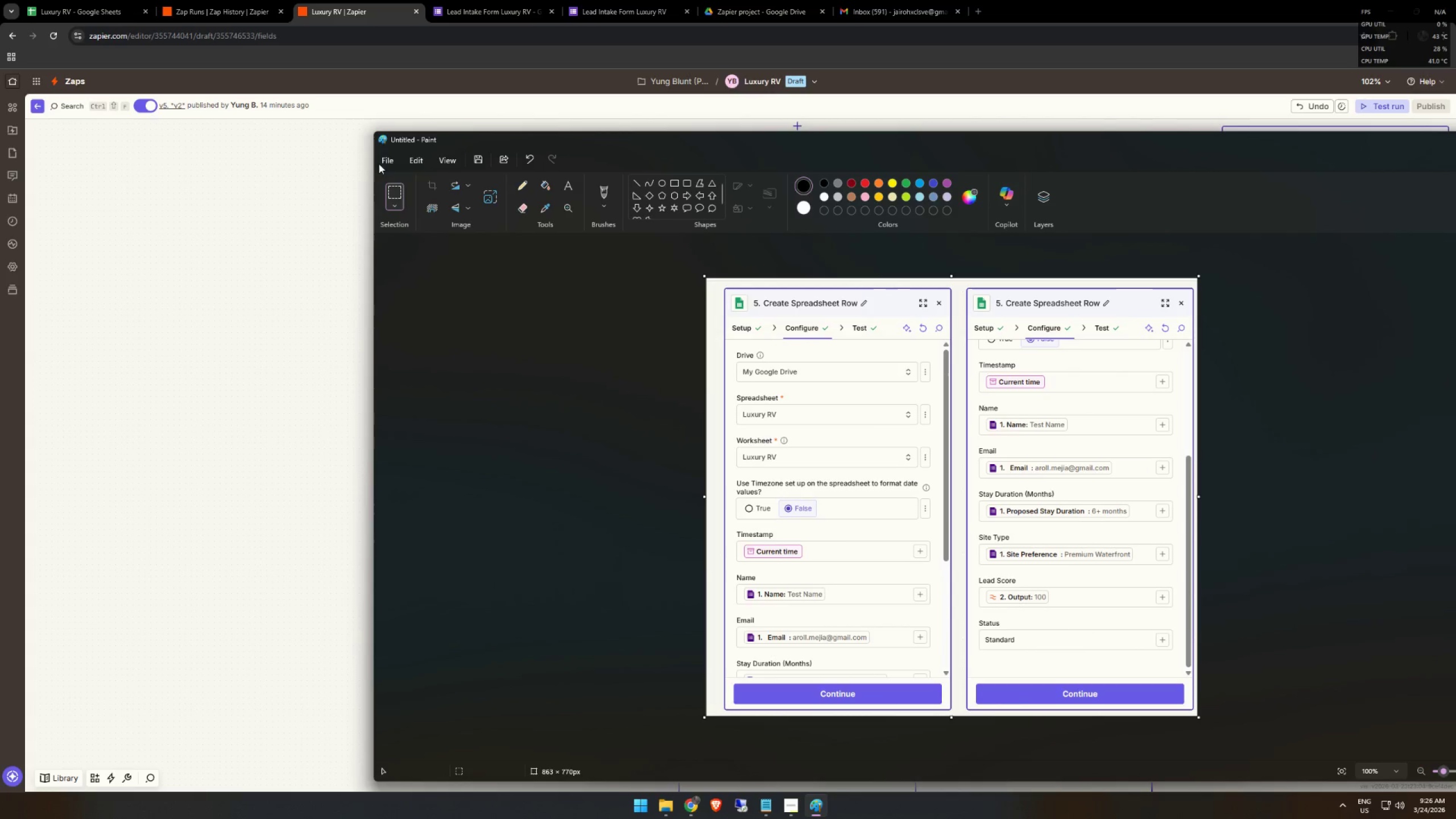 
left_click([391, 167])
 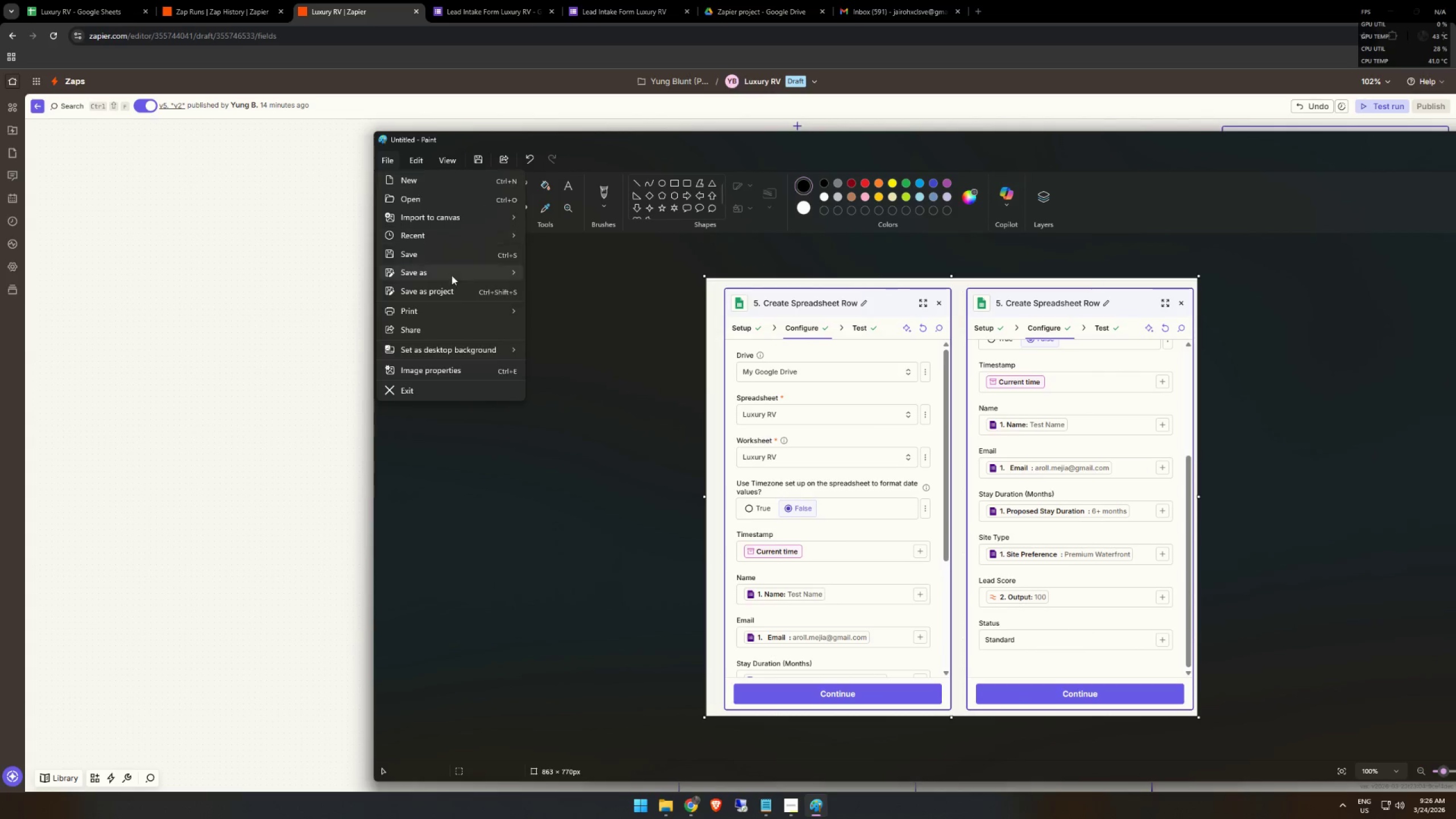 
left_click([449, 278])
 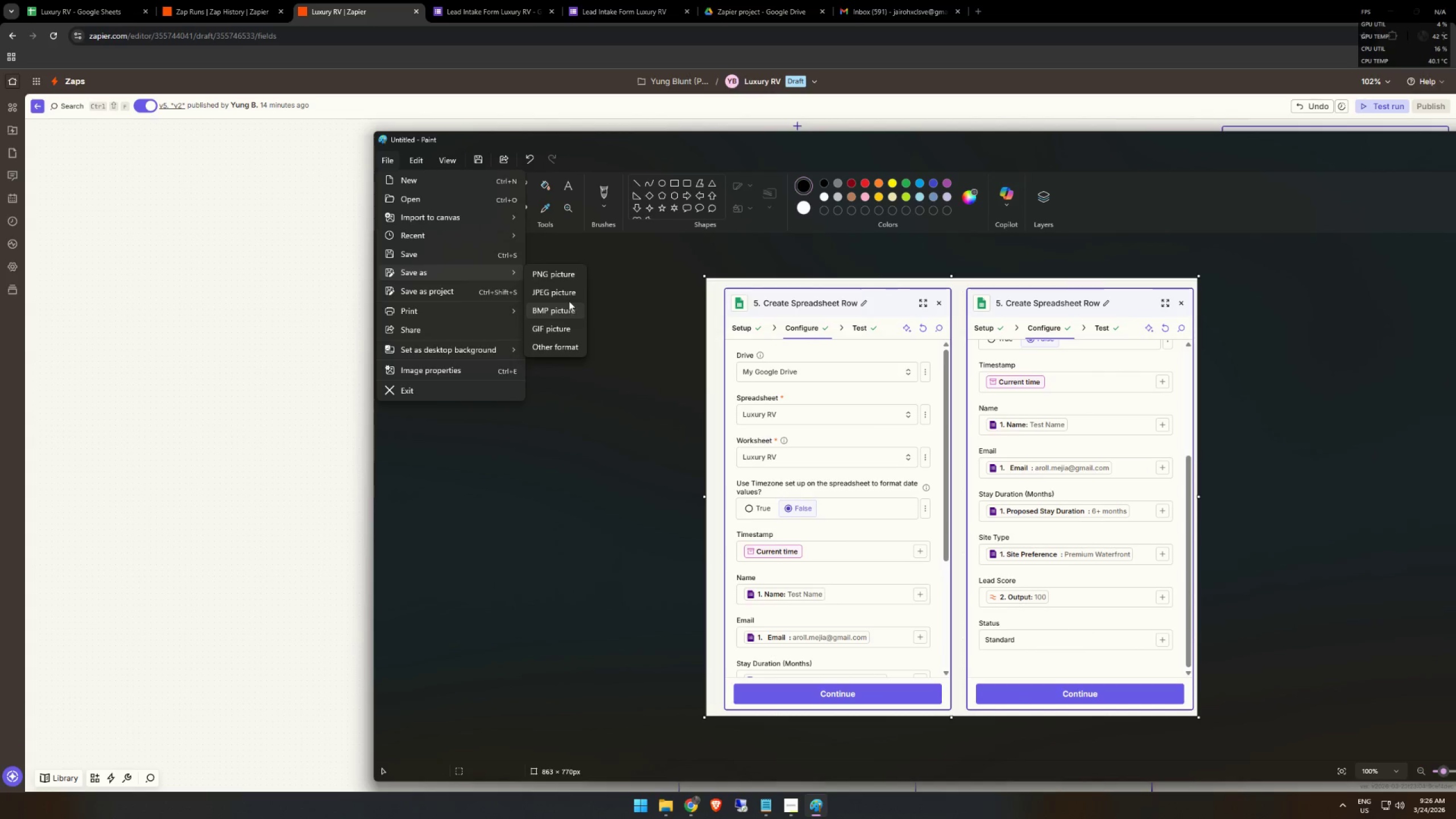 
left_click([563, 294])
 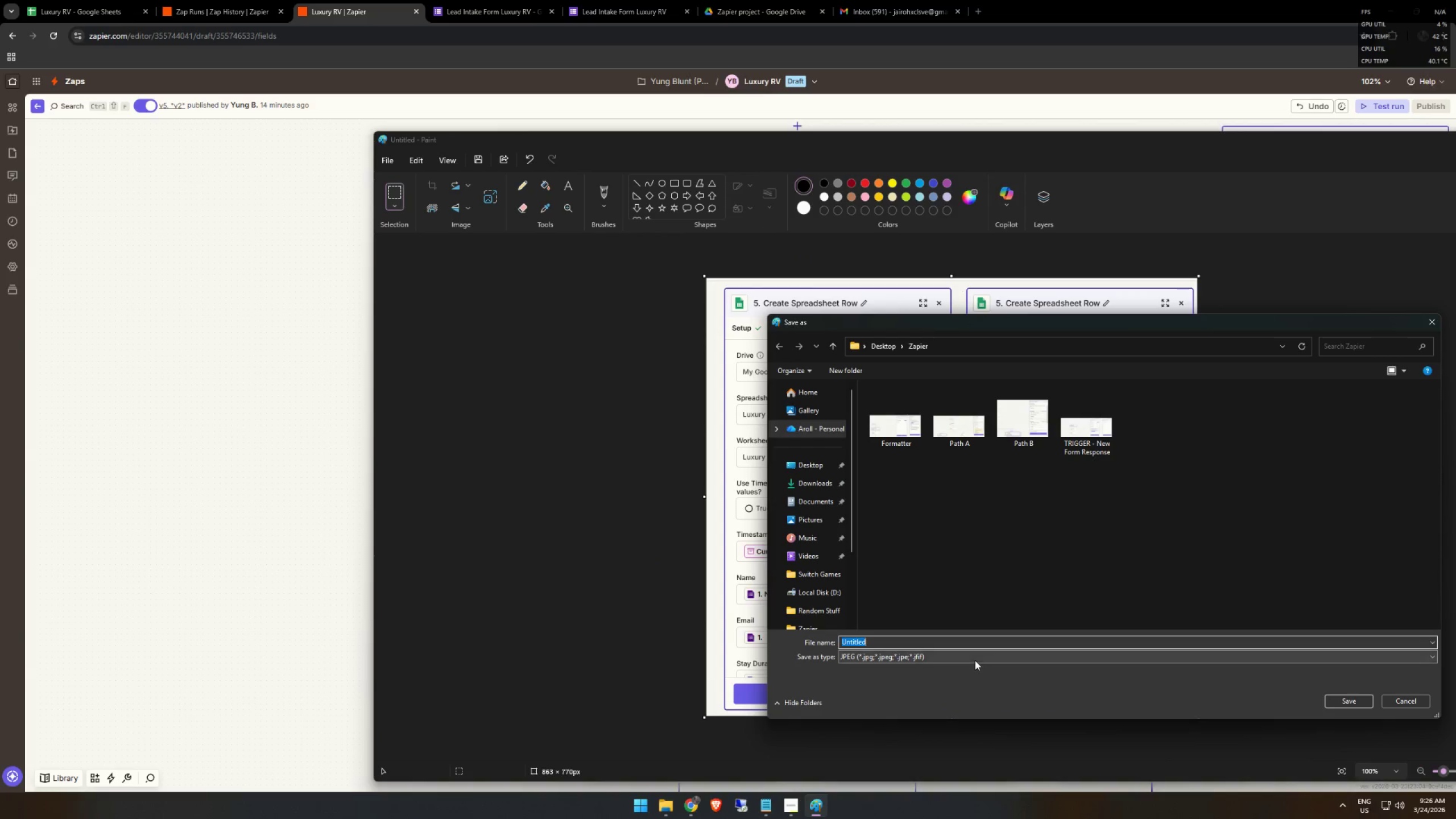 
type(PAth a)
 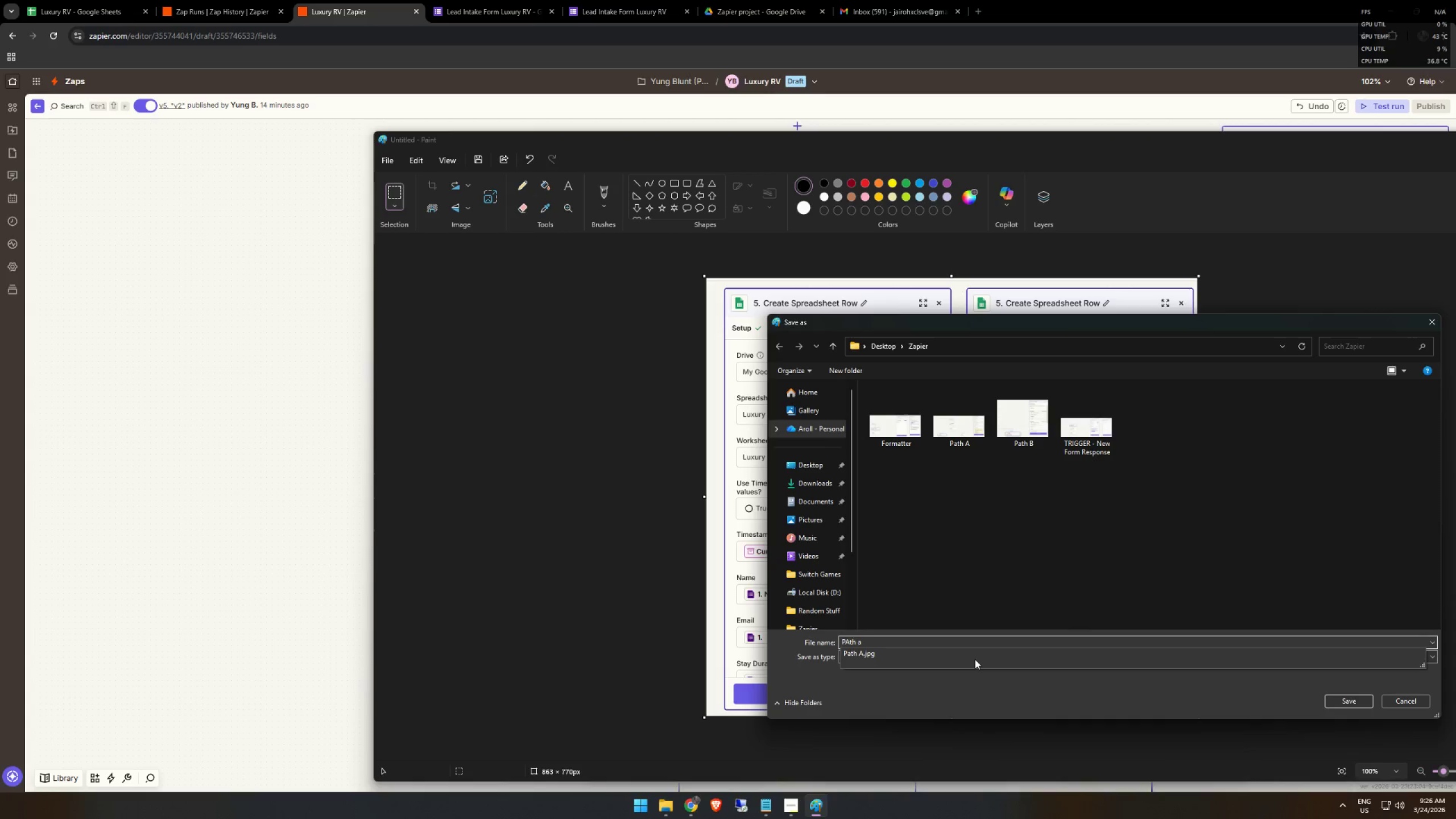 
key(Control+ControlLeft)
 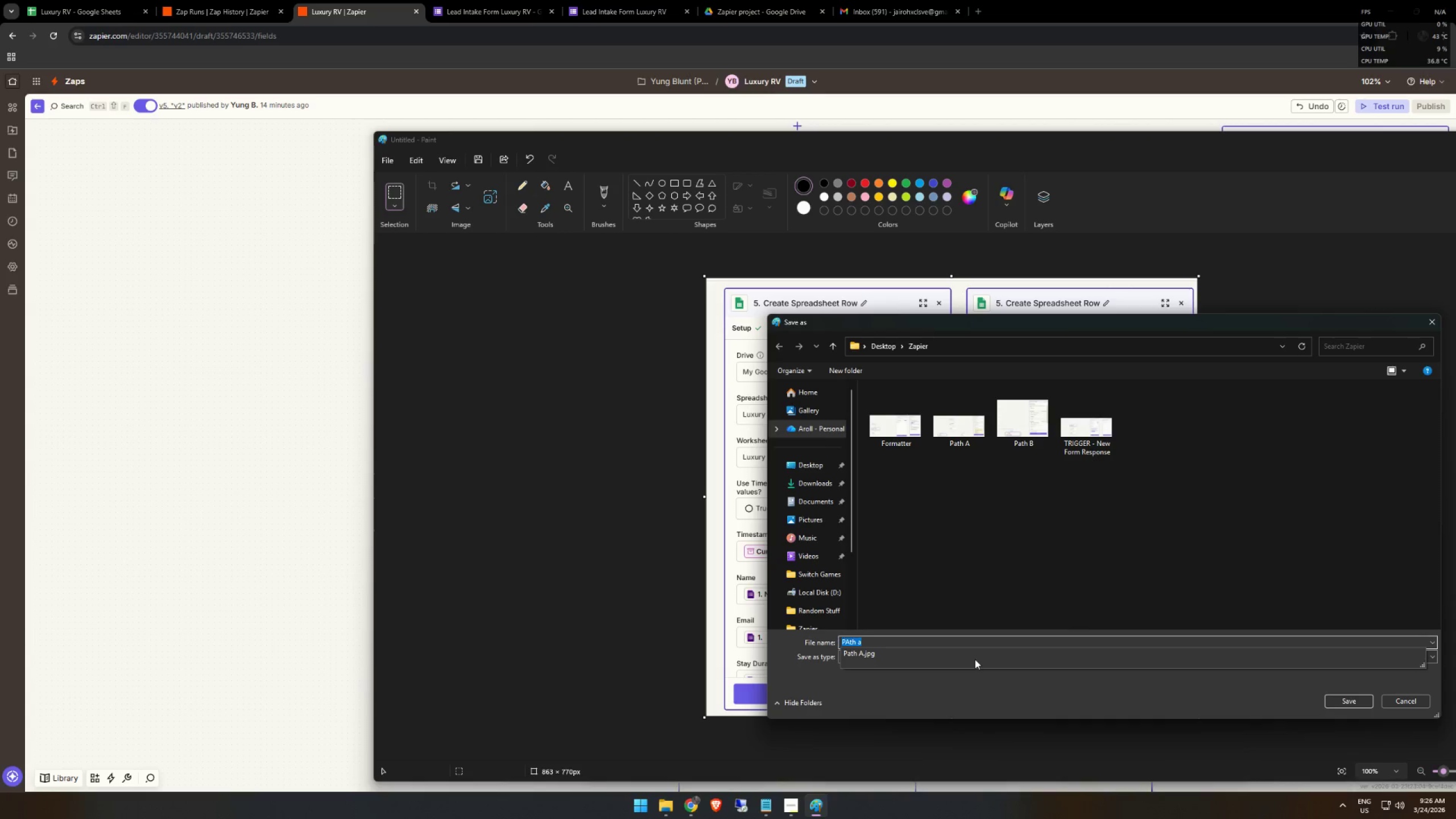 
key(Control+A)
 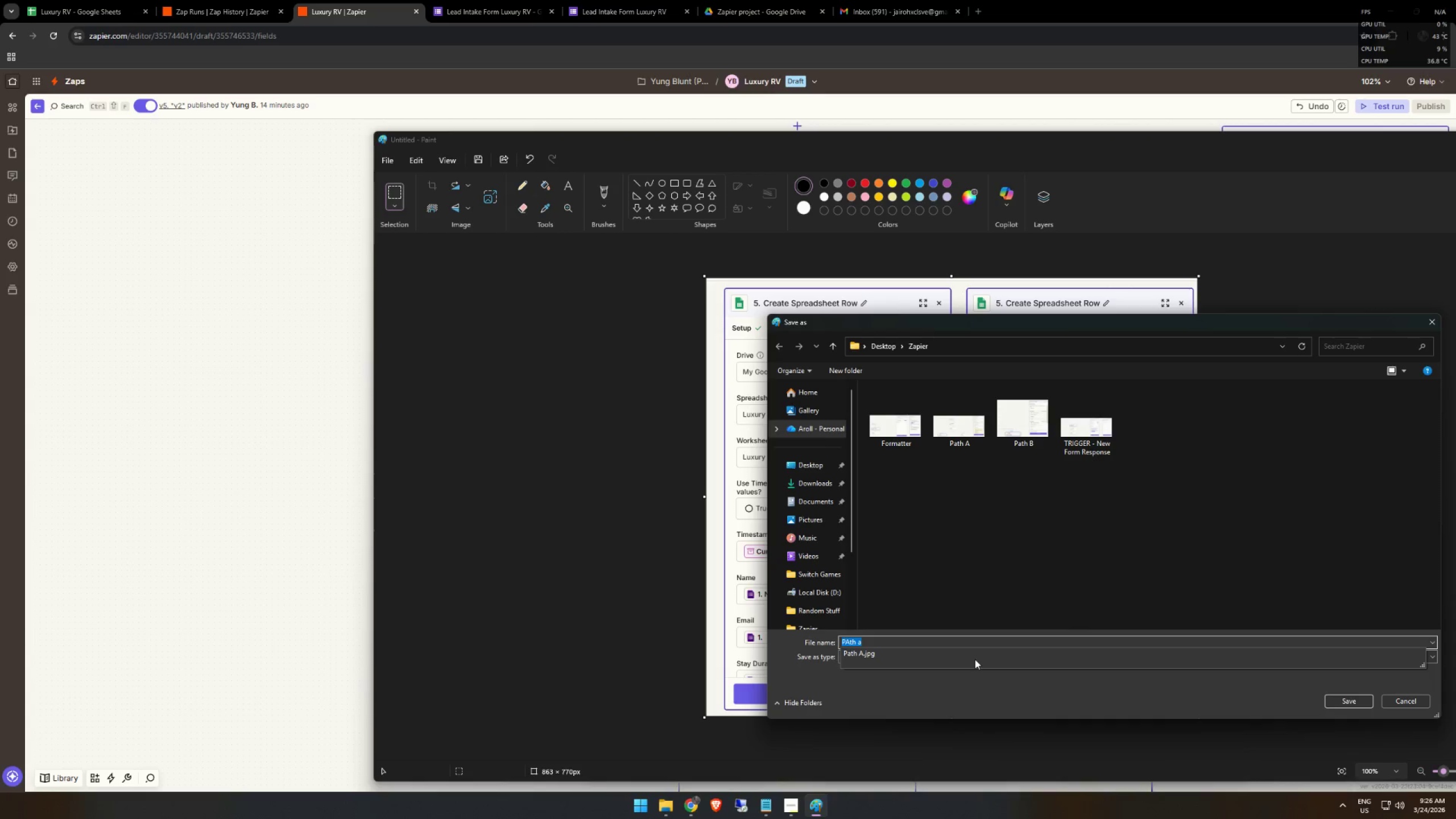 
type(pAT)
key(Backspace)
key(Backspace)
key(Backspace)
type(Path A)
 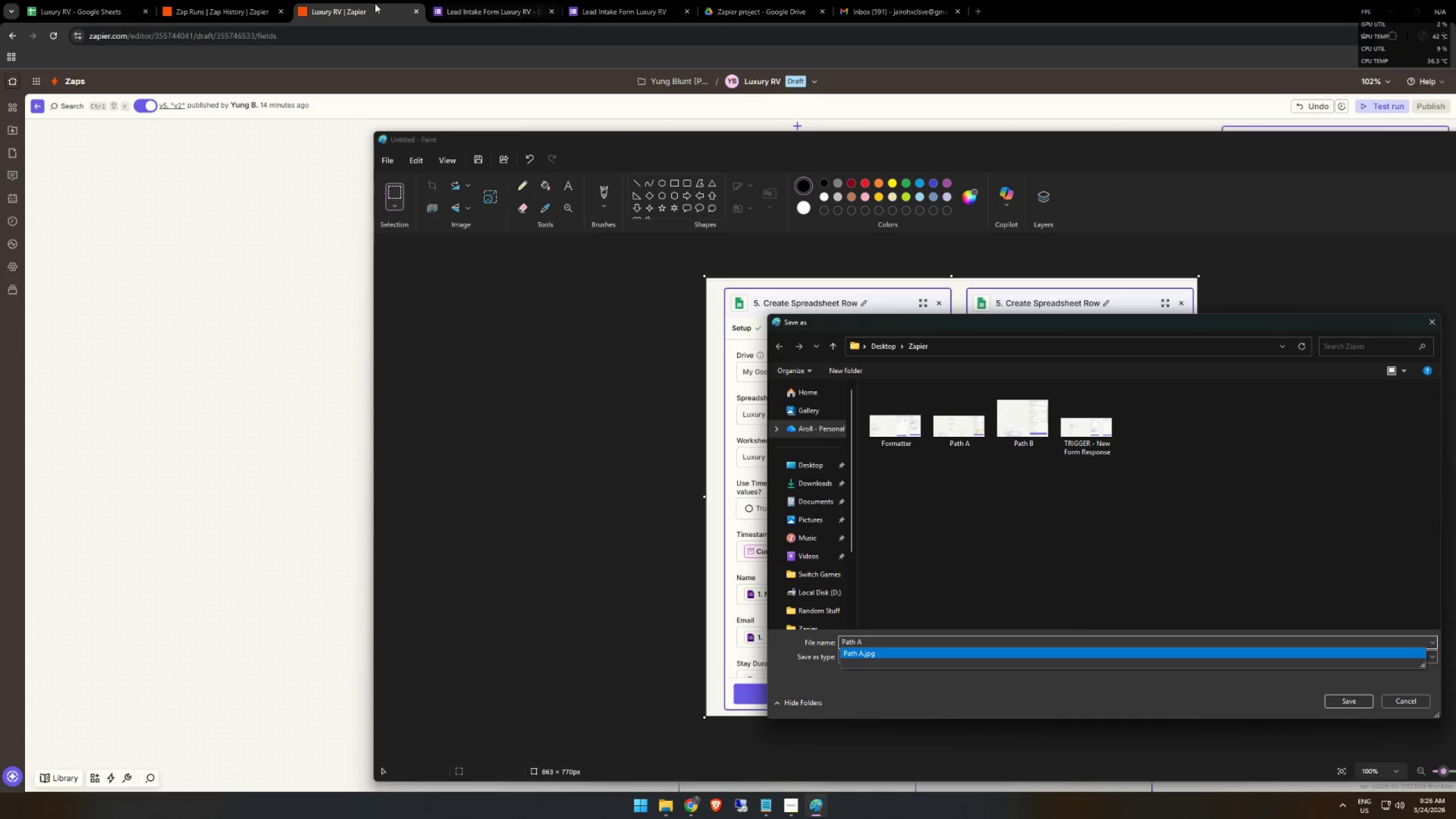 
left_click([364, 12])
 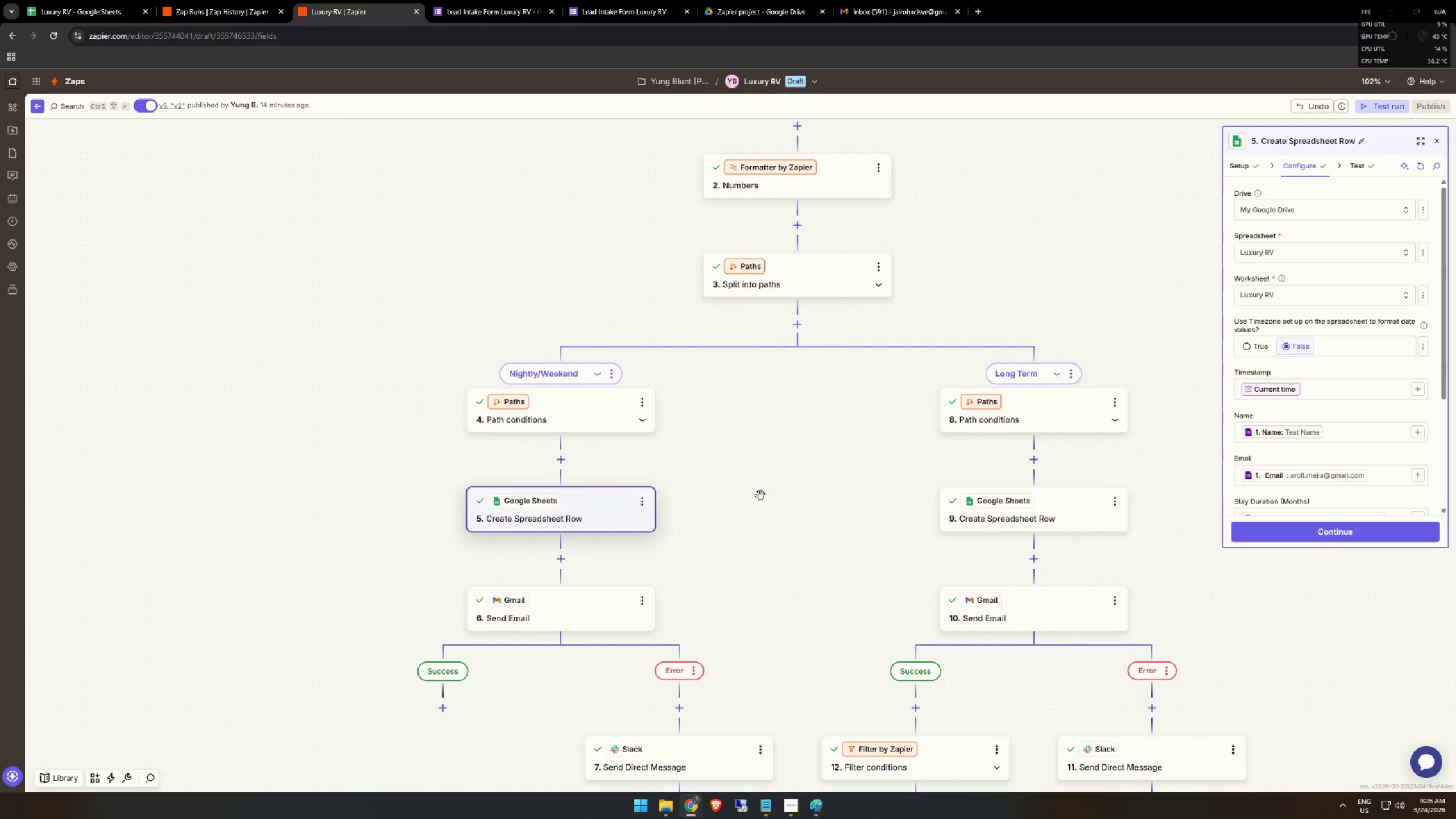 
key(Alt+AltLeft)
 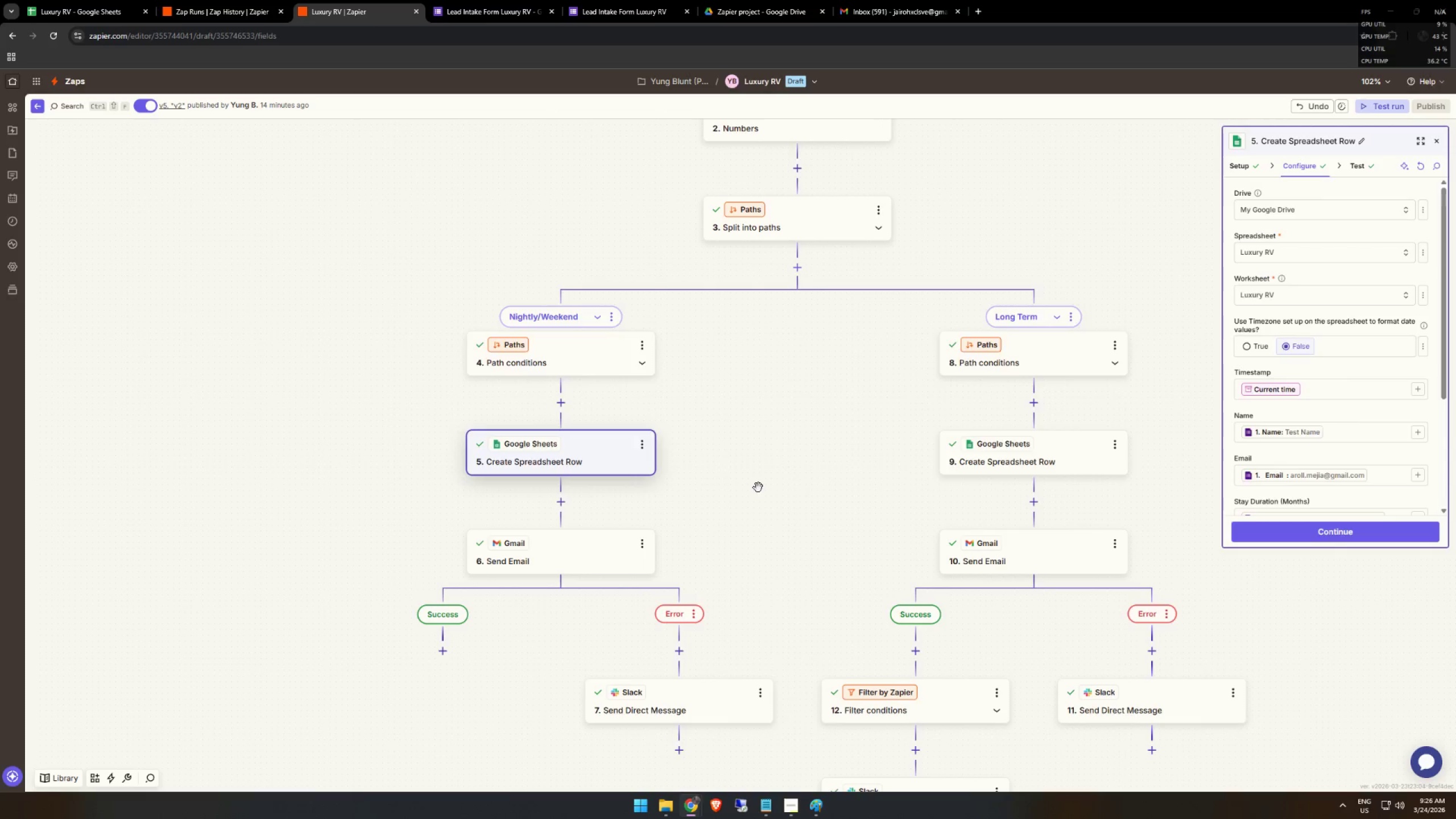 
key(Alt+Tab)
 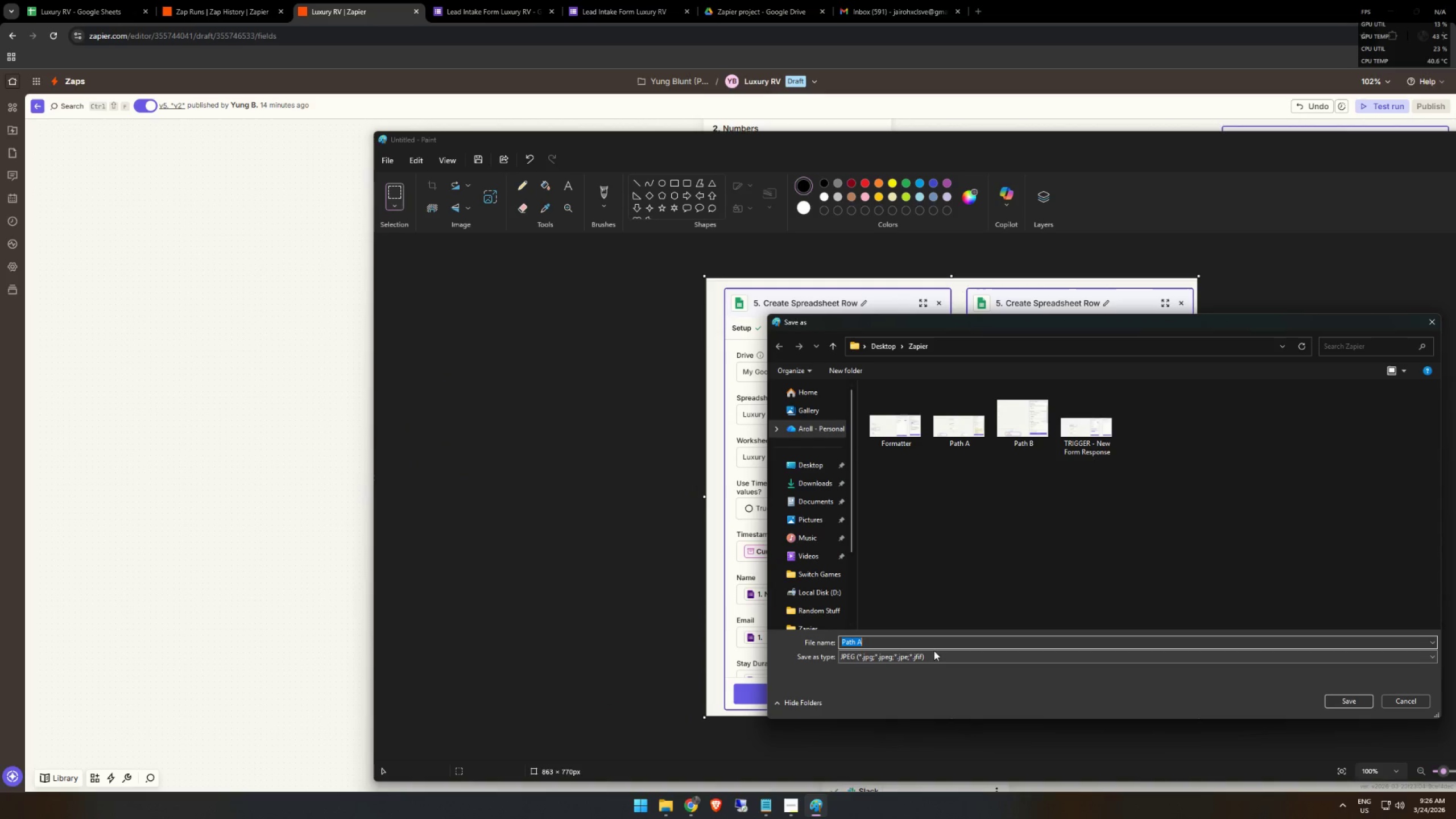 
scroll: coordinate [760, 494], scroll_direction: down, amount: 2.0
 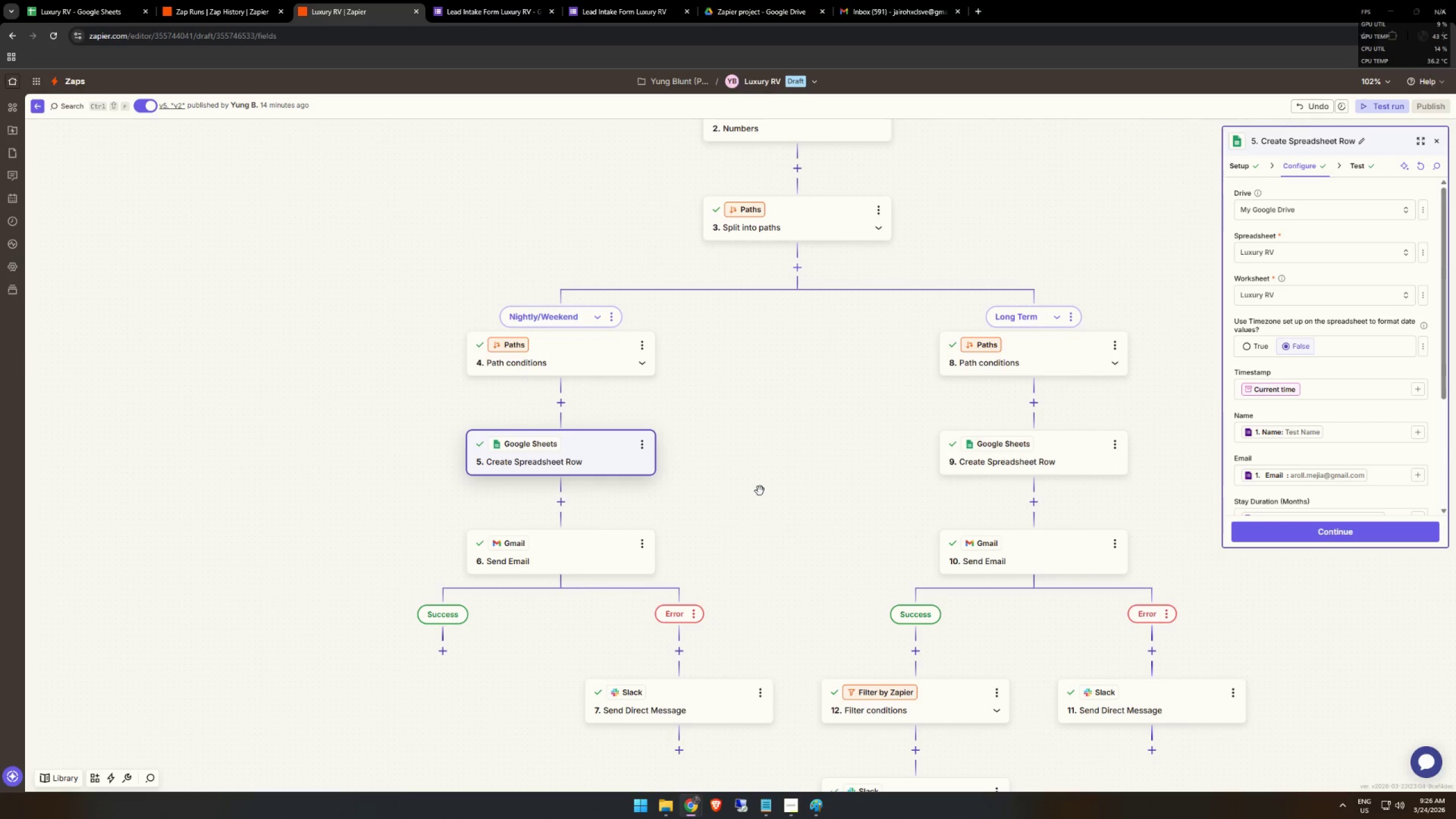 
left_click([938, 642])
 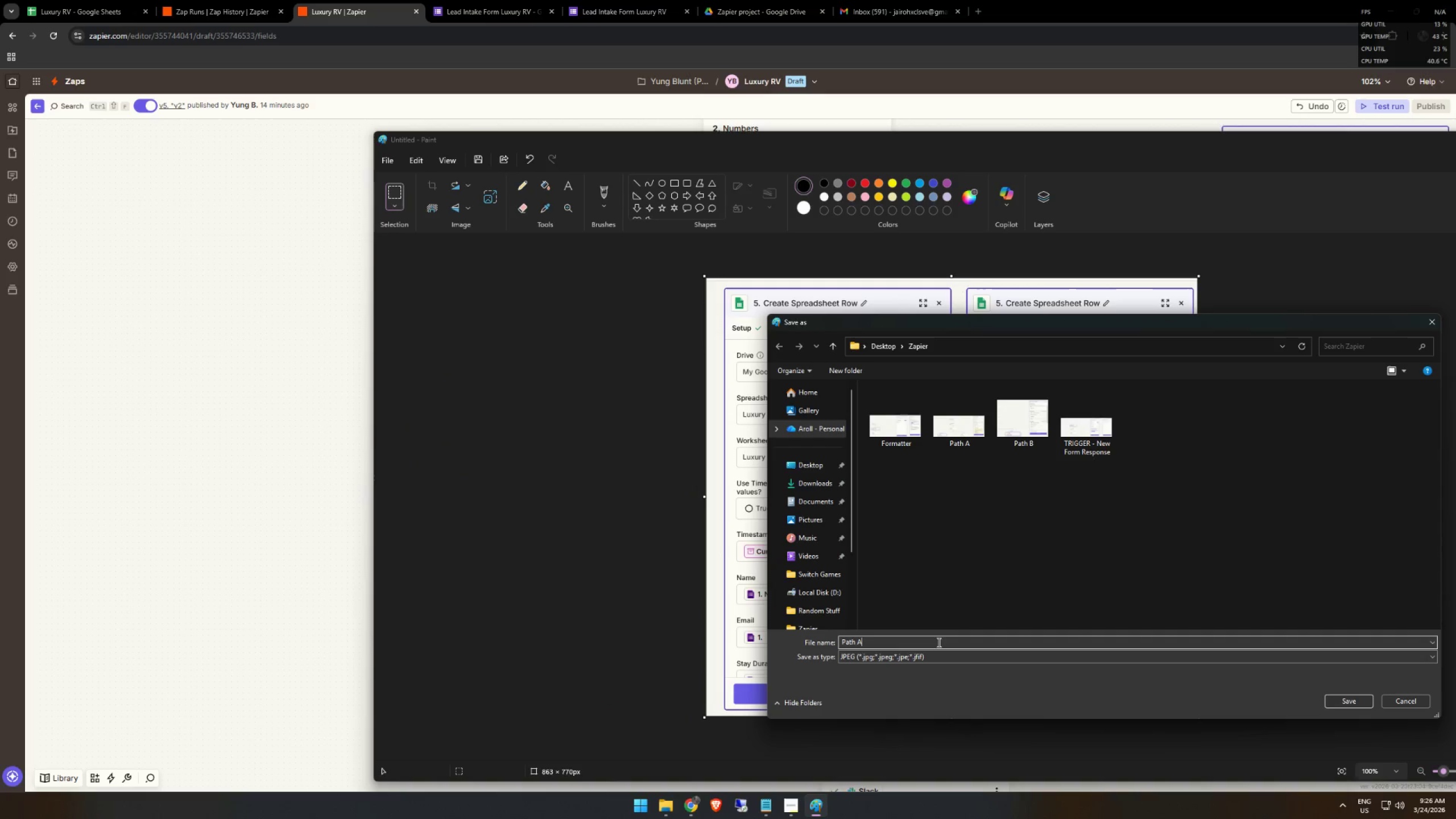 
type( - Create Row)
 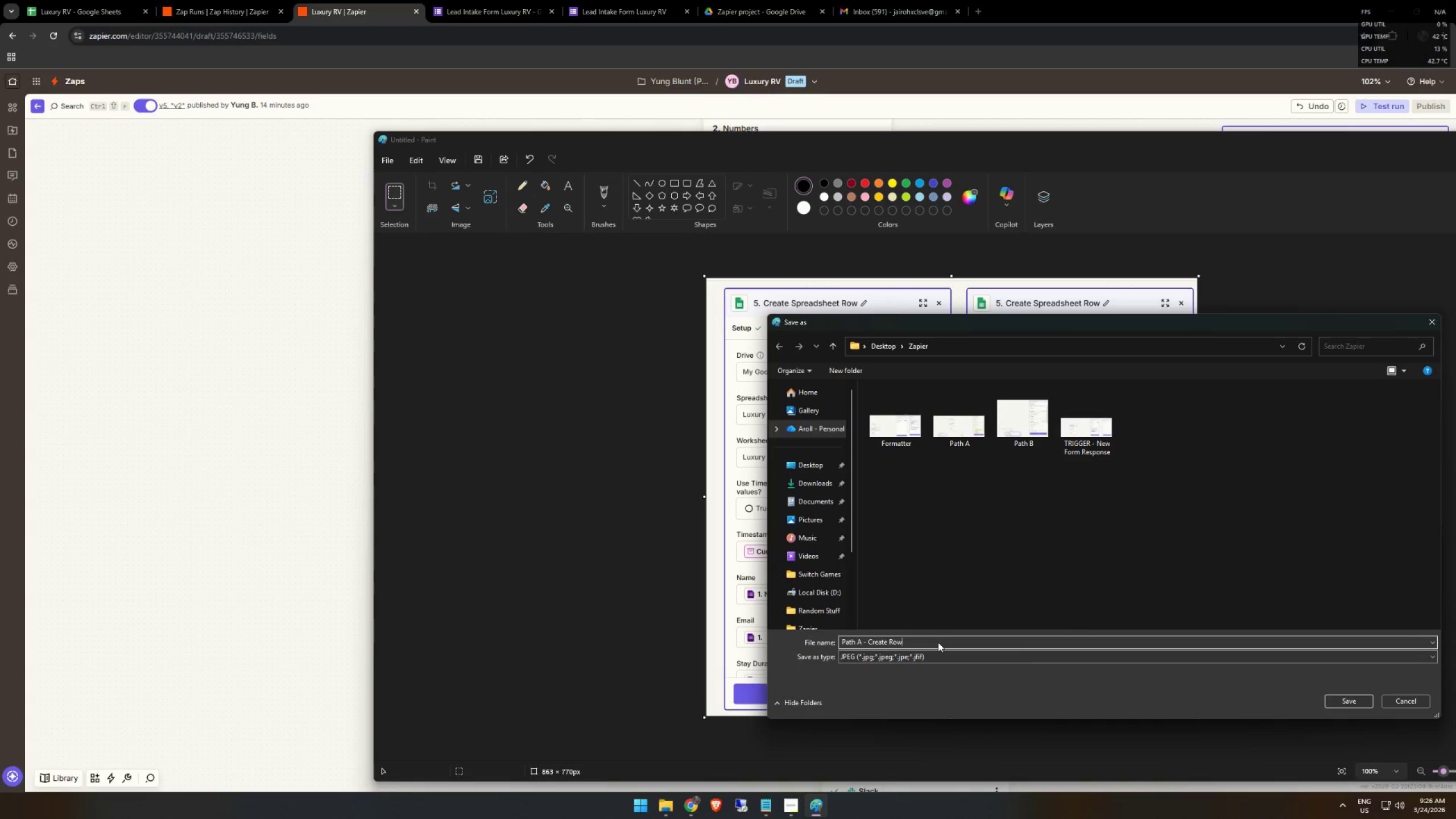 
key(Enter)
 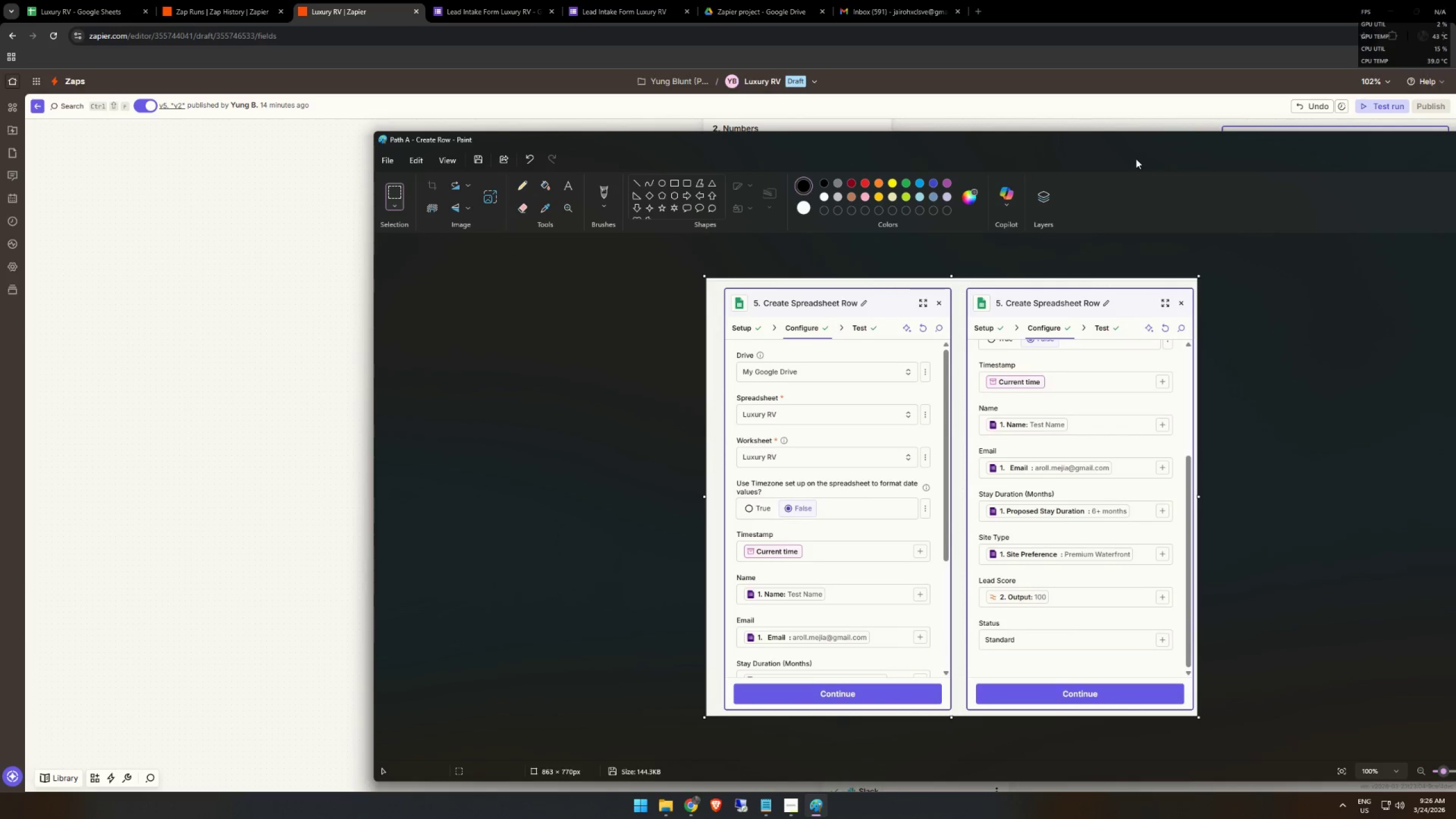 
left_click_drag(start_coordinate=[1139, 154], to_coordinate=[707, 239])
 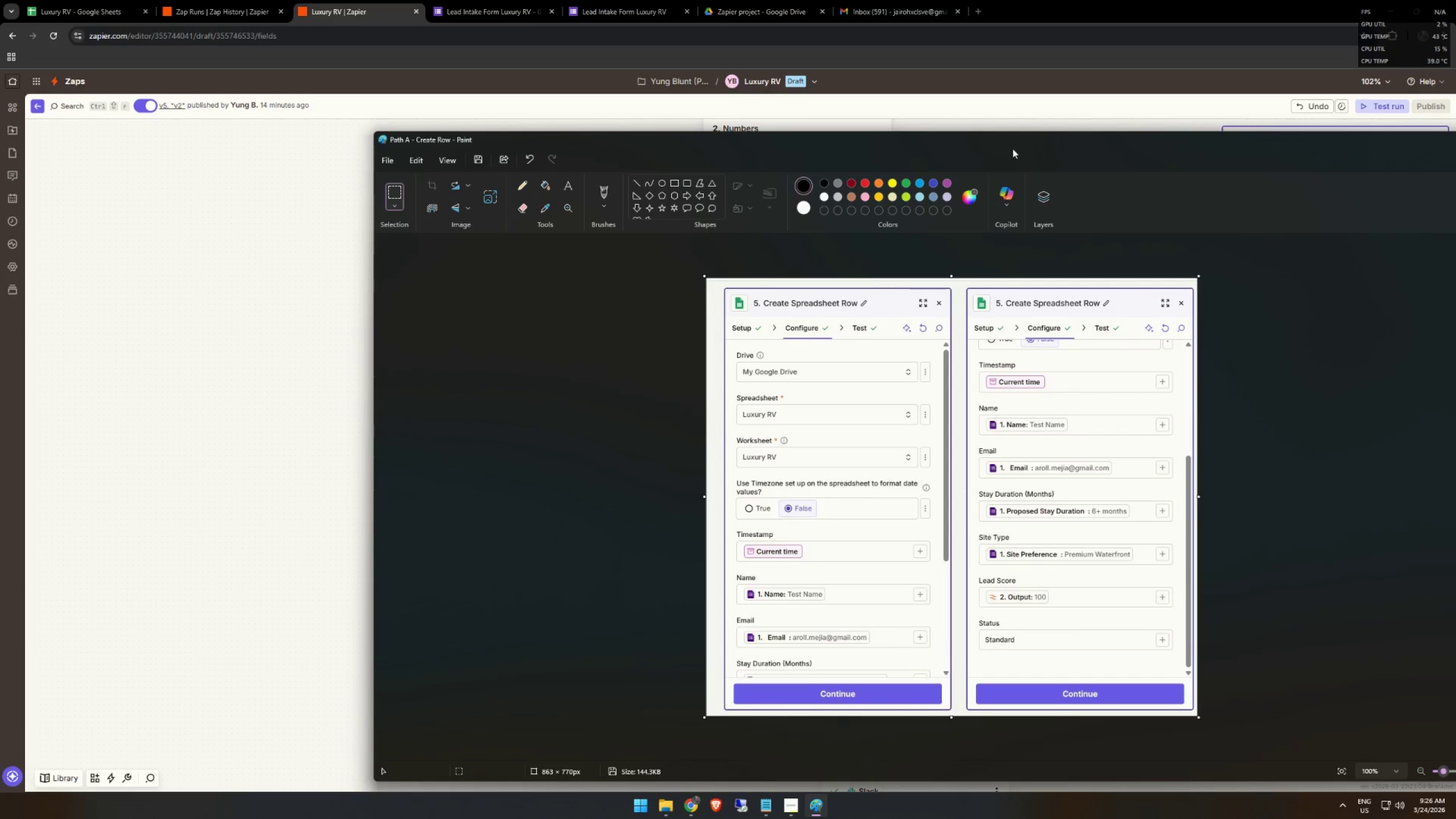 
left_click_drag(start_coordinate=[1023, 139], to_coordinate=[428, 228])
 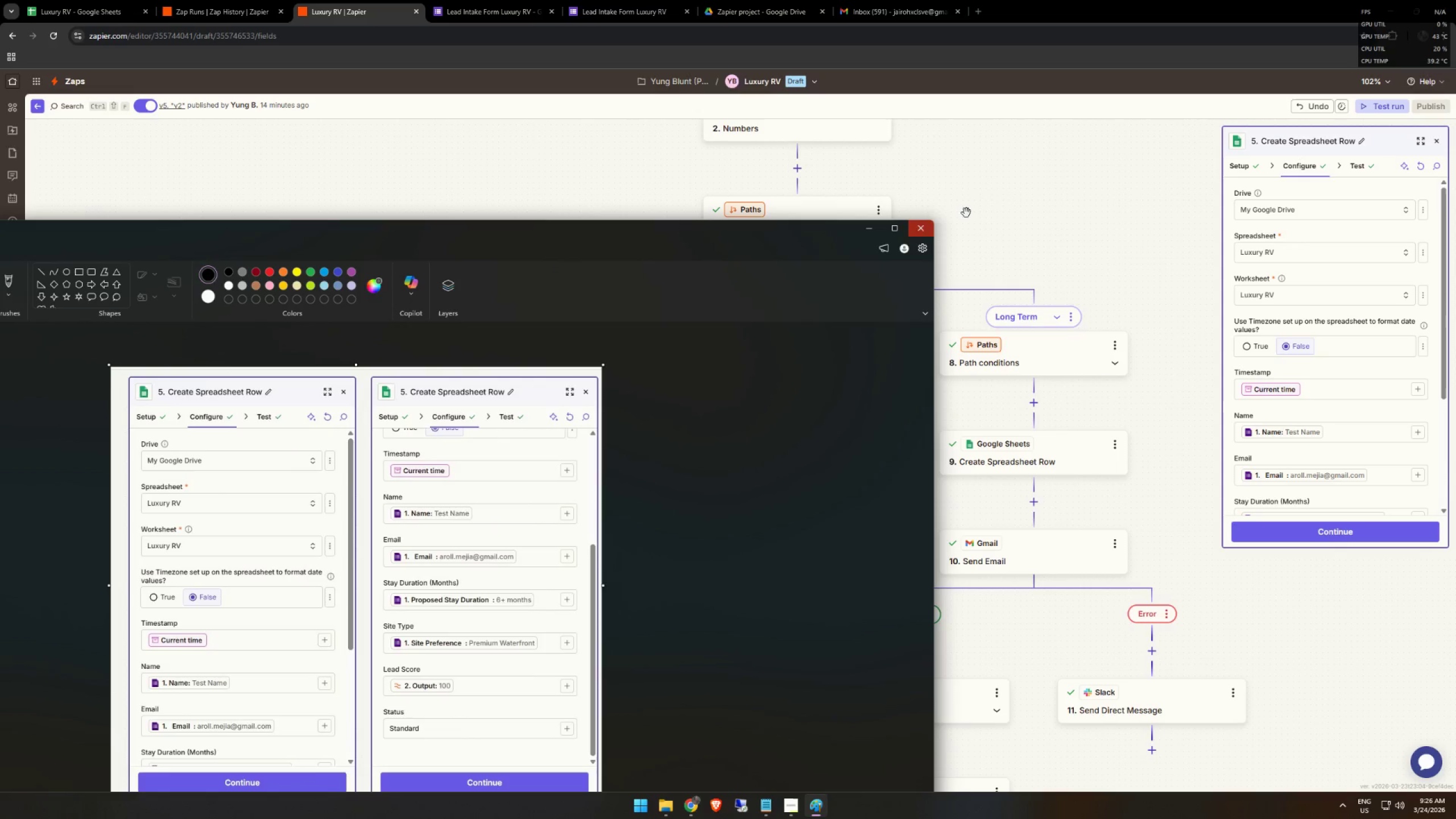 
left_click([993, 205])
 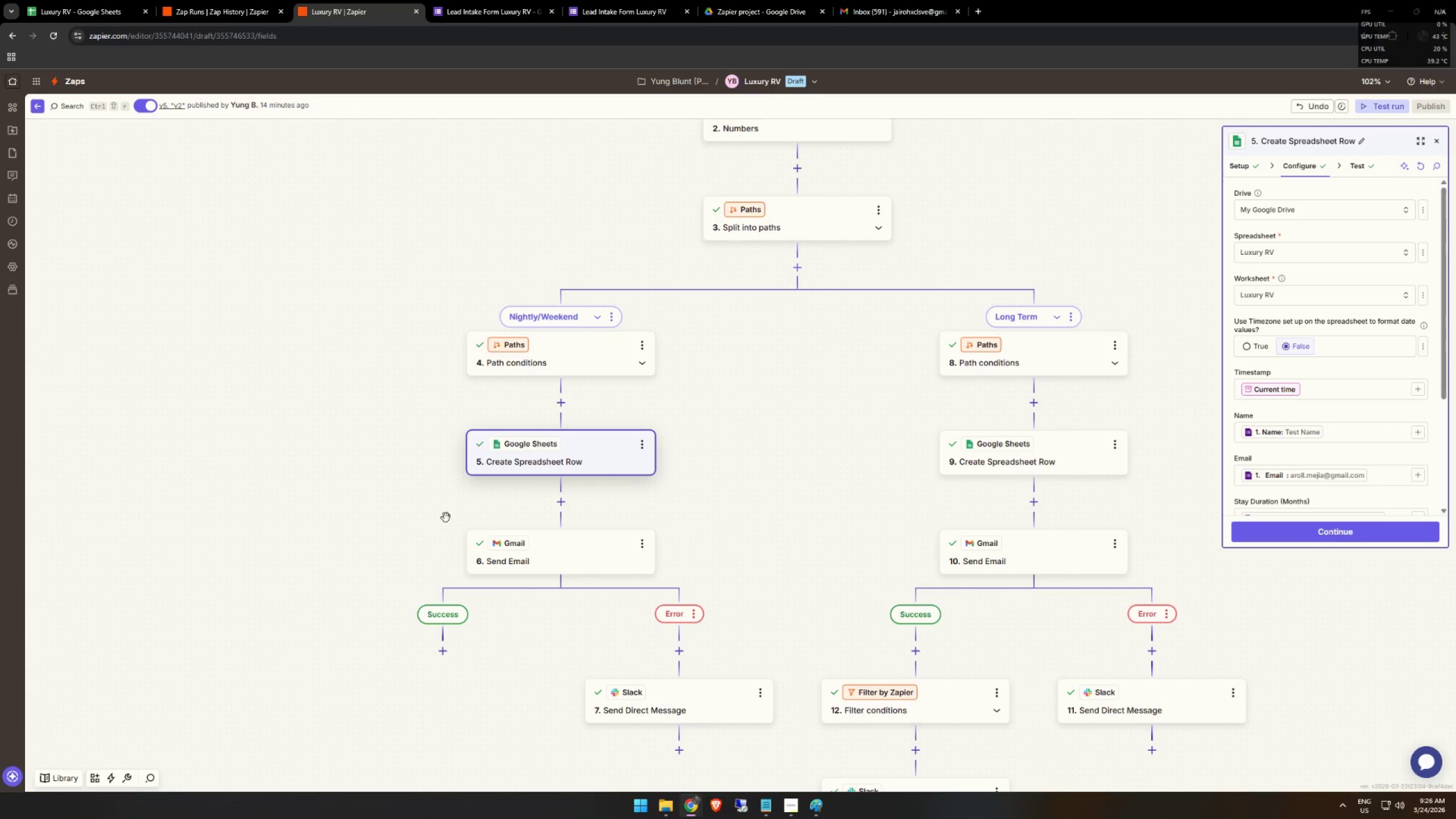 
scroll: coordinate [468, 514], scroll_direction: down, amount: 3.0
 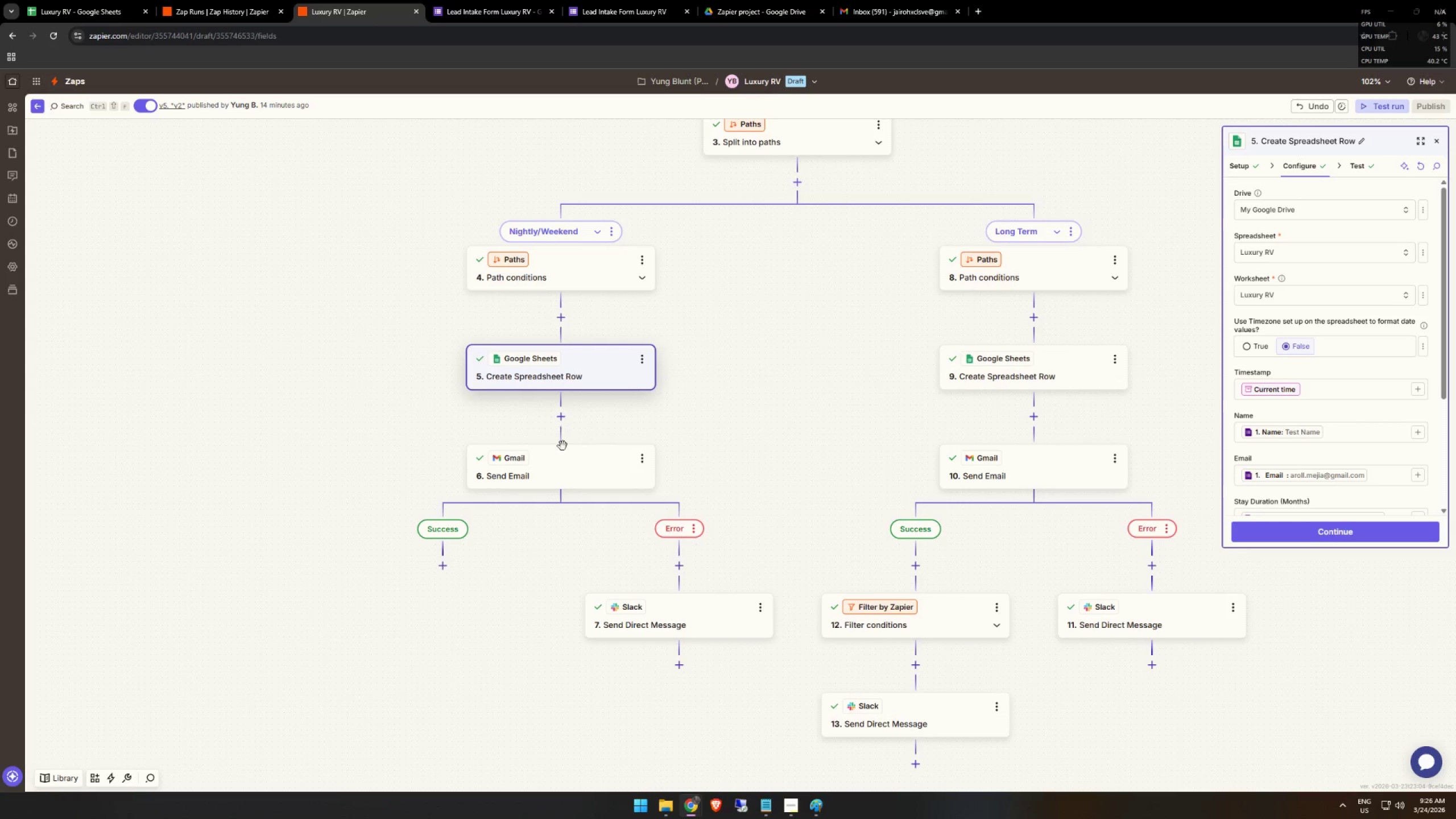 
left_click([555, 457])
 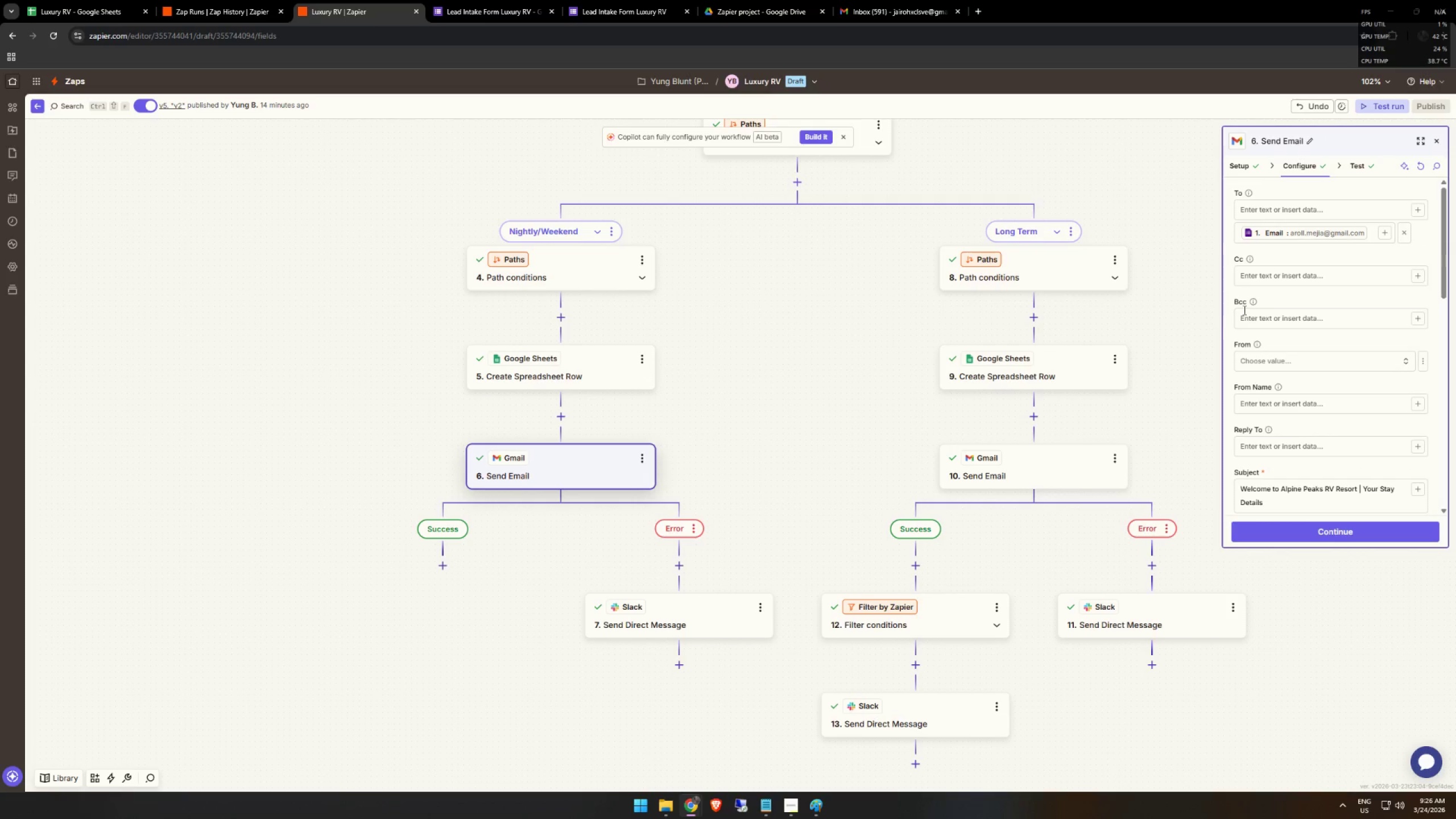 
scroll: coordinate [1323, 267], scroll_direction: up, amount: 1.0
 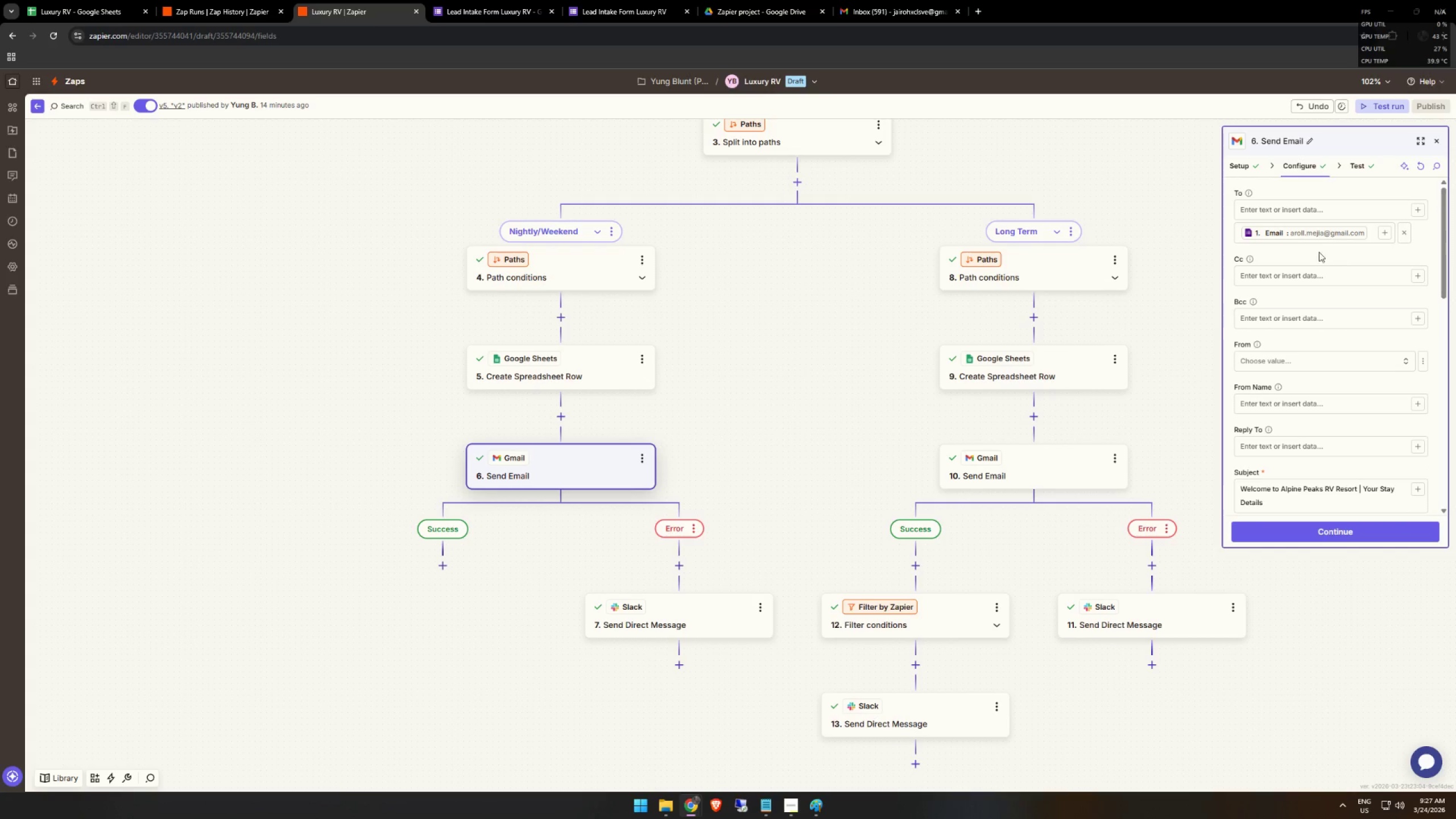 
key(Meta+MetaLeft)
 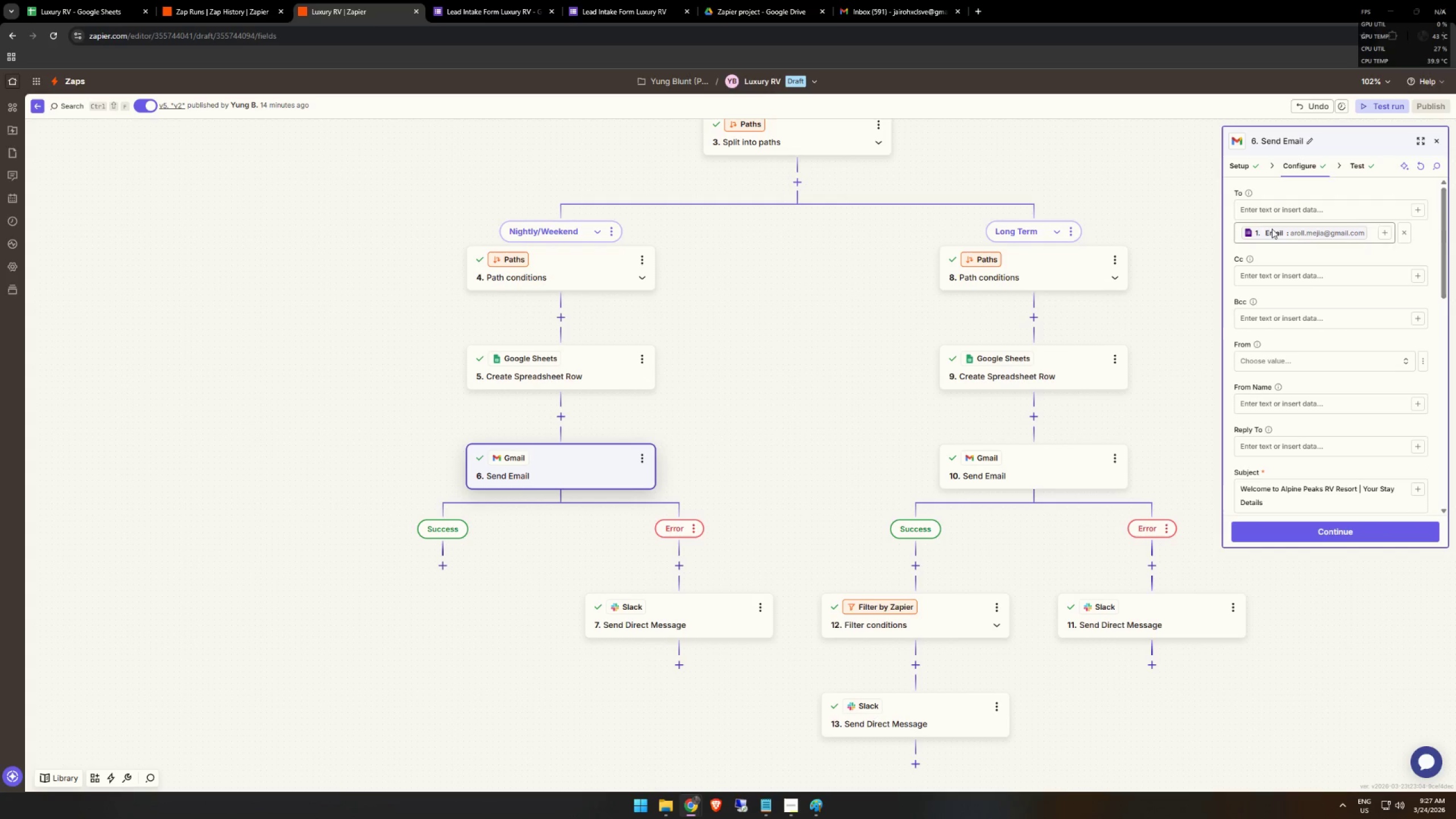 
key(Meta+Shift+ShiftLeft)
 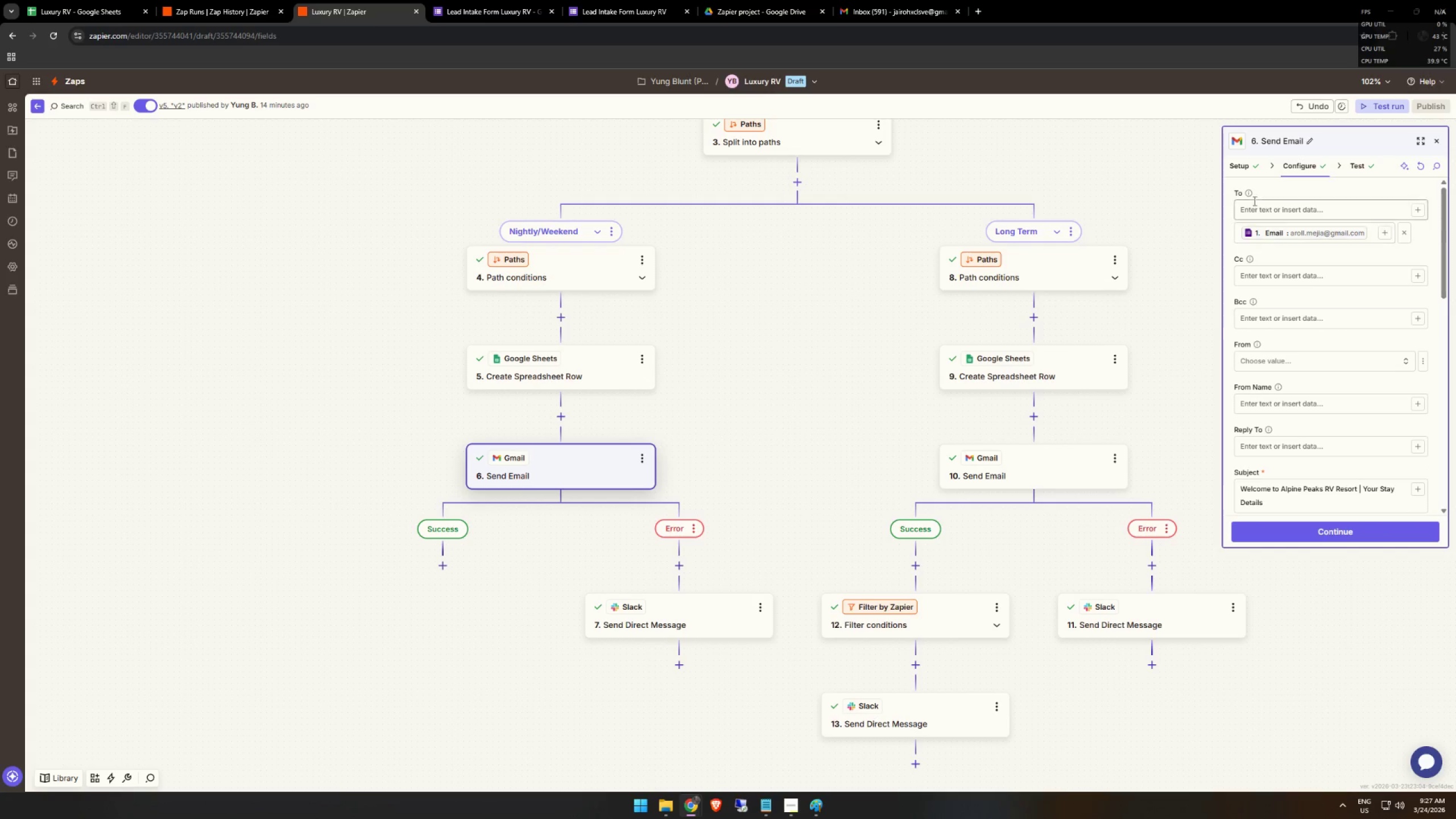 
key(Meta+Shift+S)
 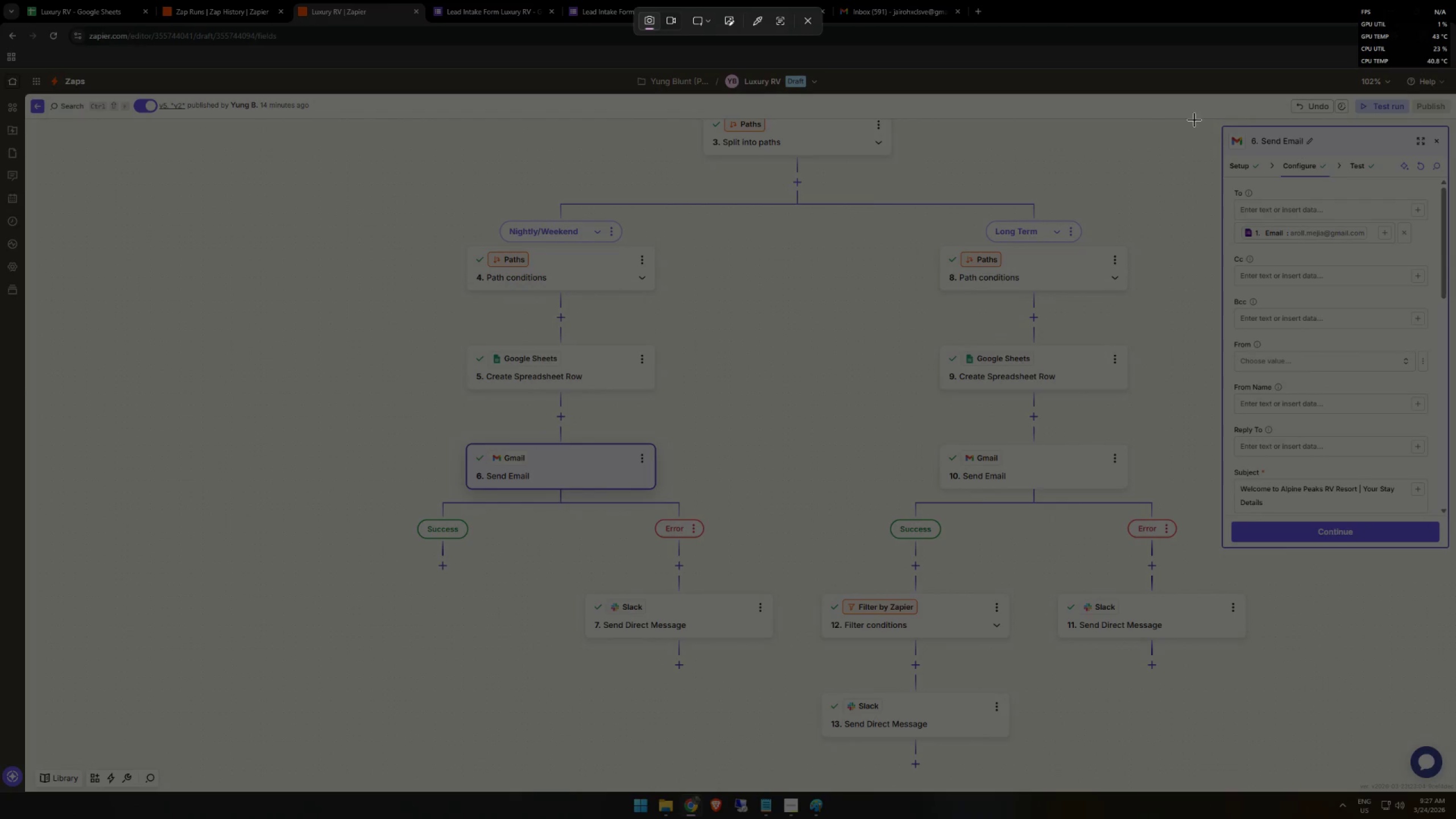 
left_click_drag(start_coordinate=[1194, 118], to_coordinate=[1455, 574])
 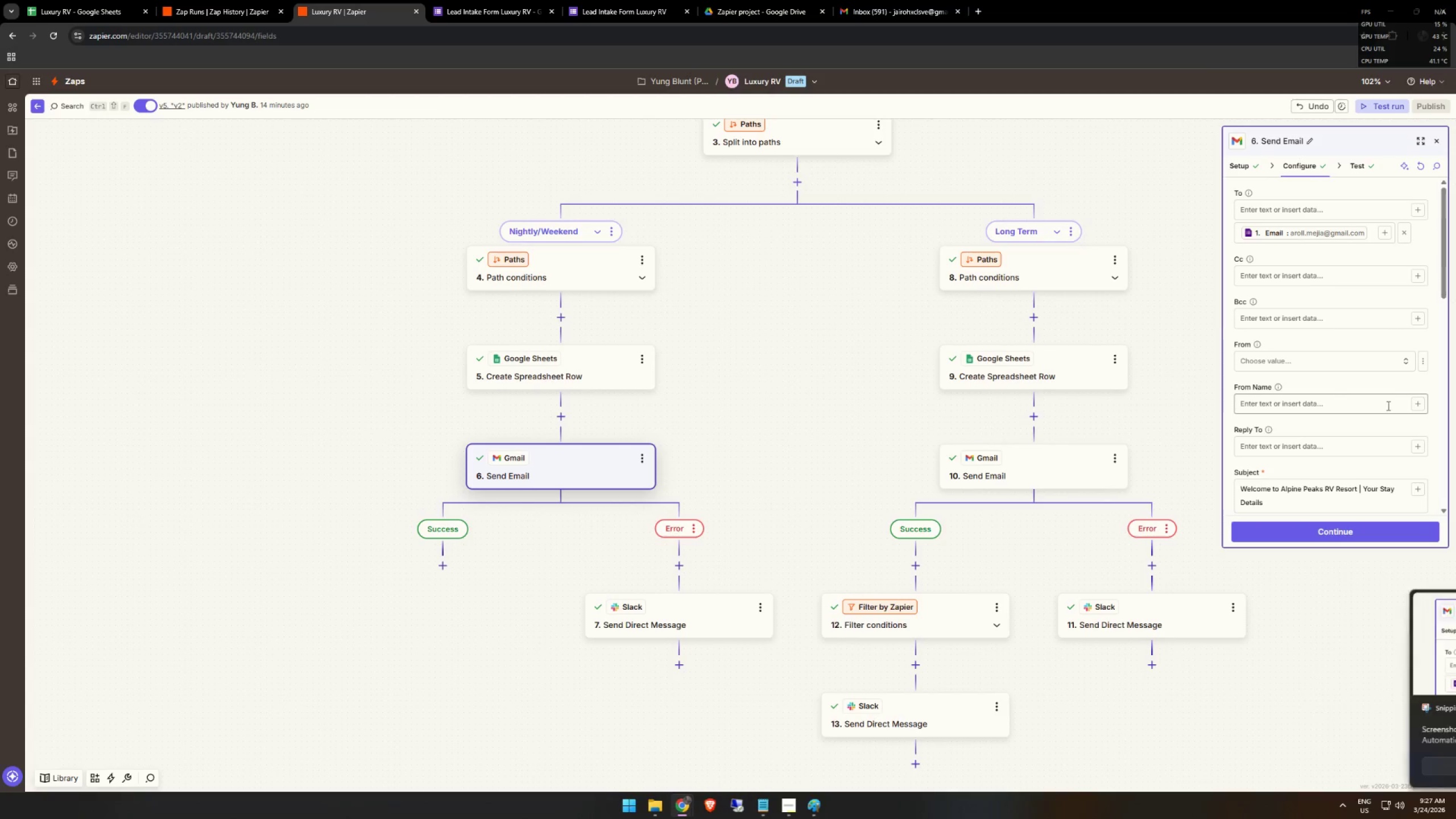 
key(Alt+AltLeft)
 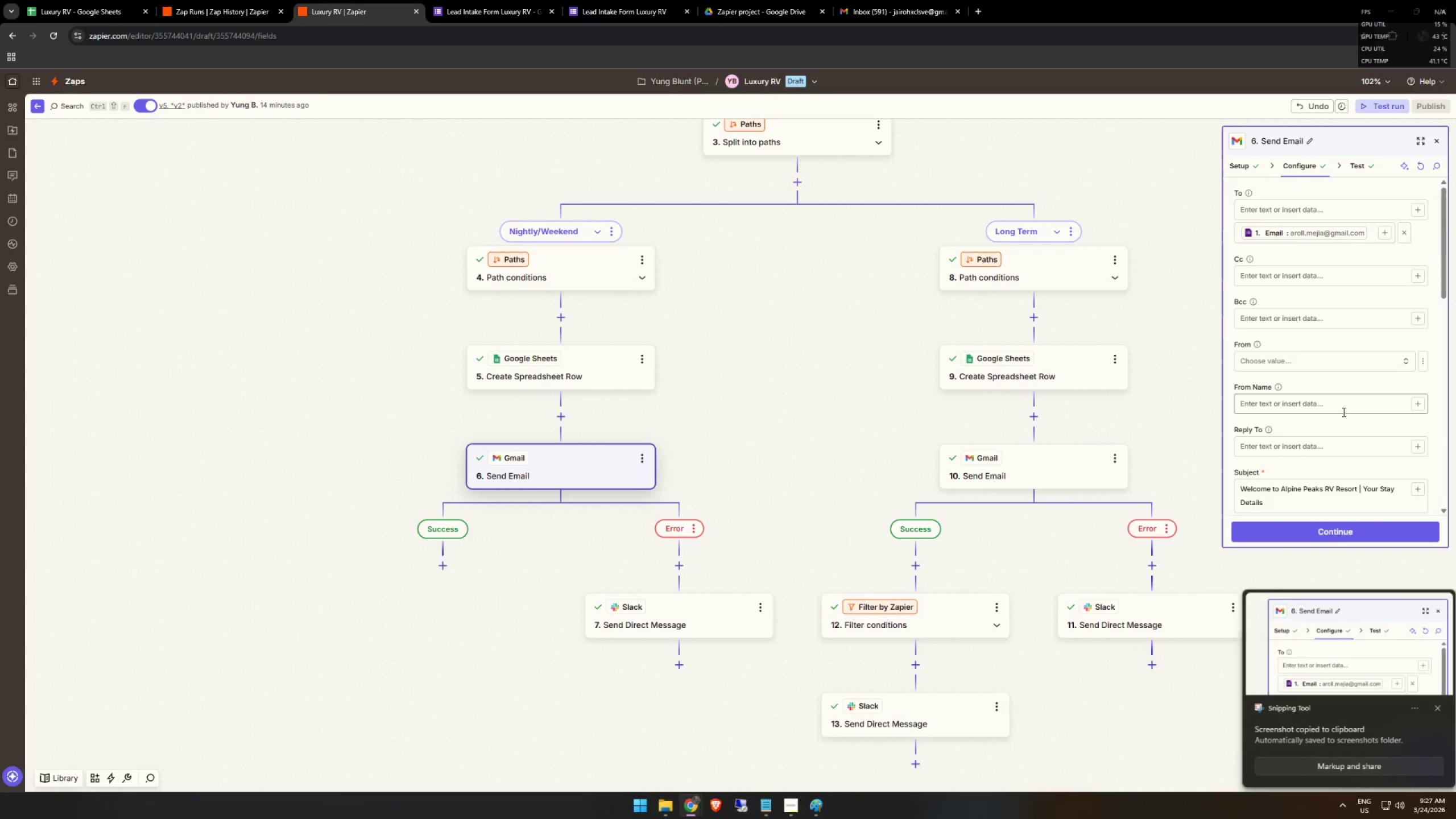 
key(Alt+Tab)
 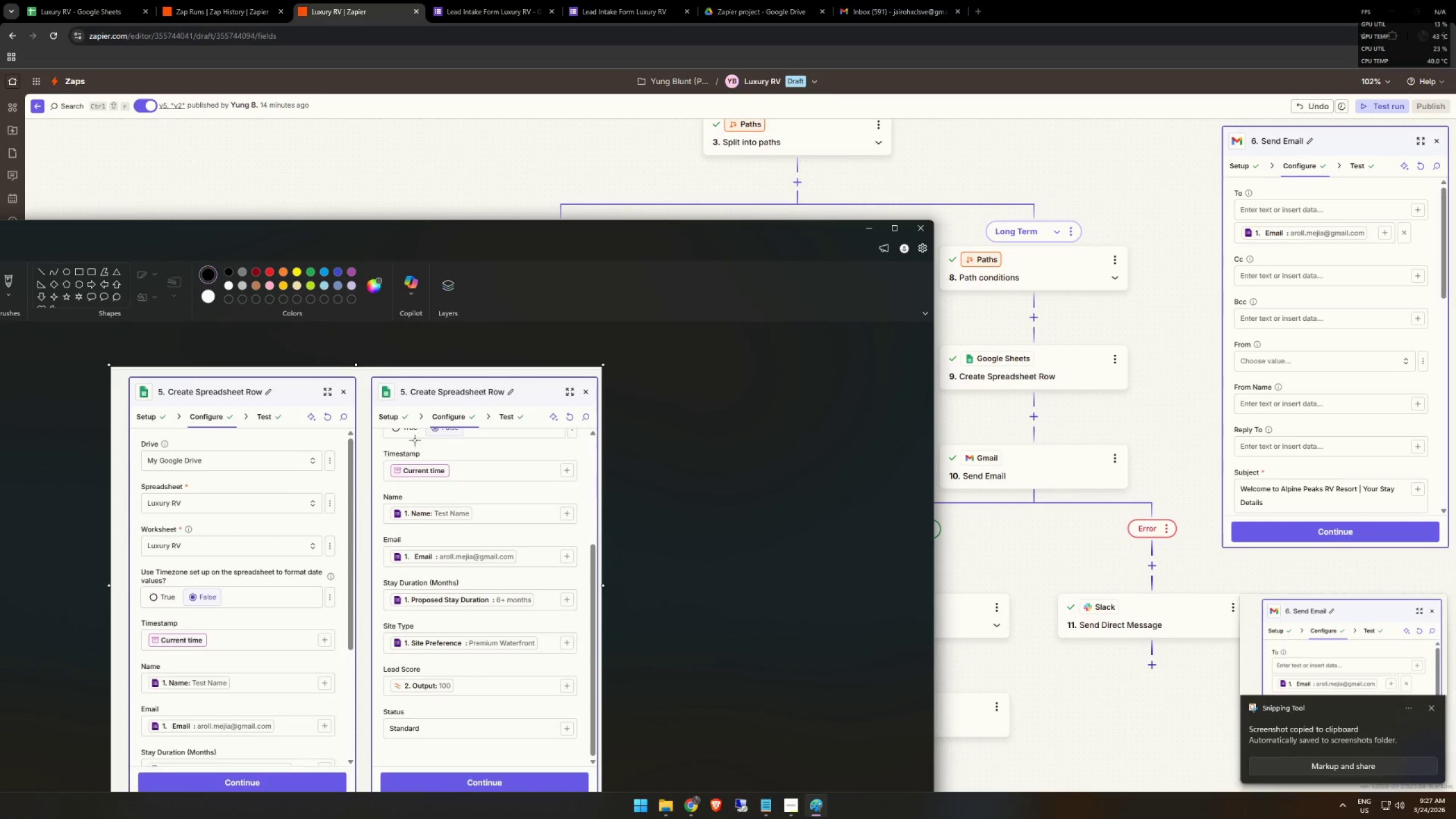 
key(Control+V)
 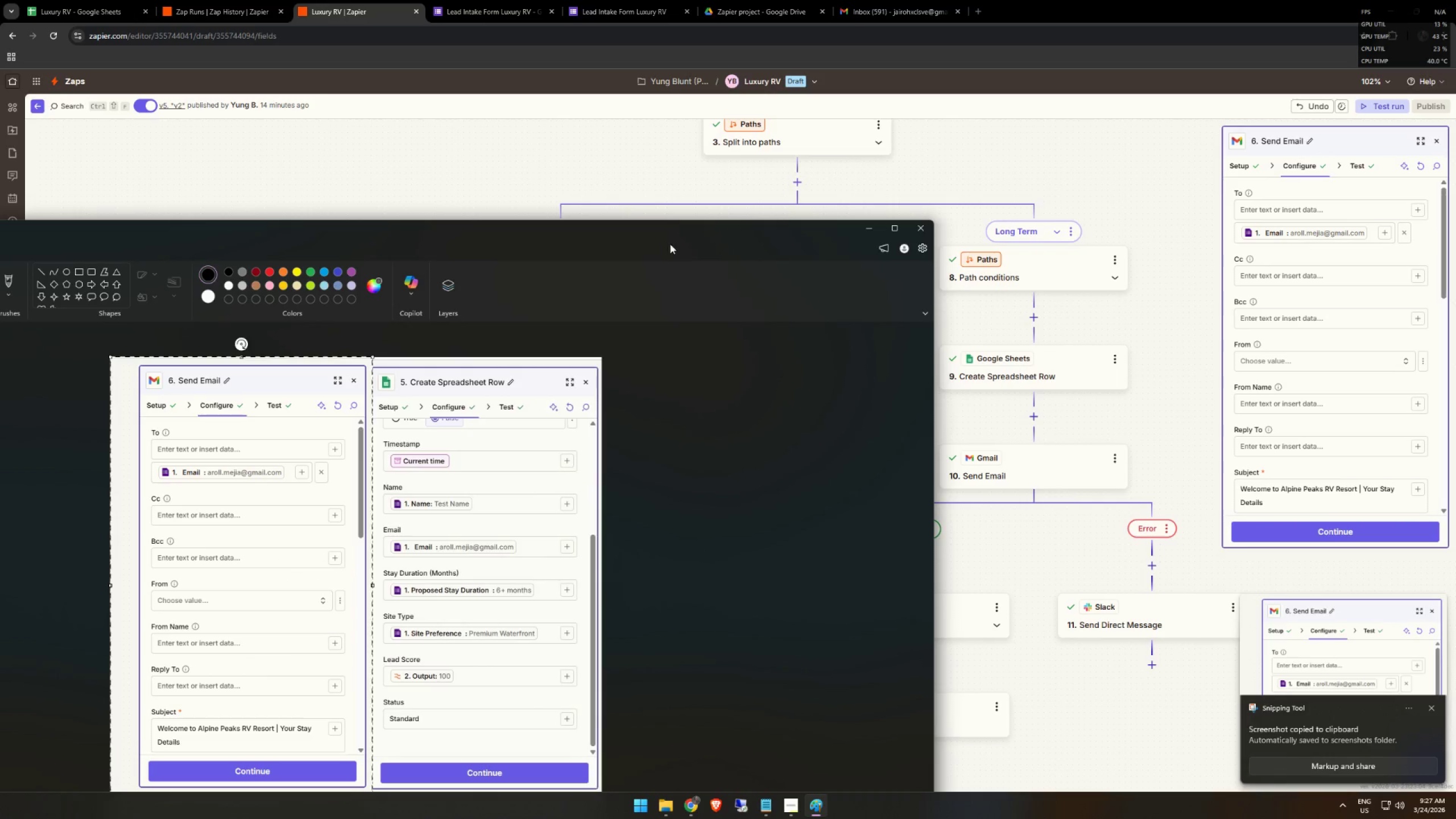 
left_click_drag(start_coordinate=[681, 229], to_coordinate=[901, 150])
 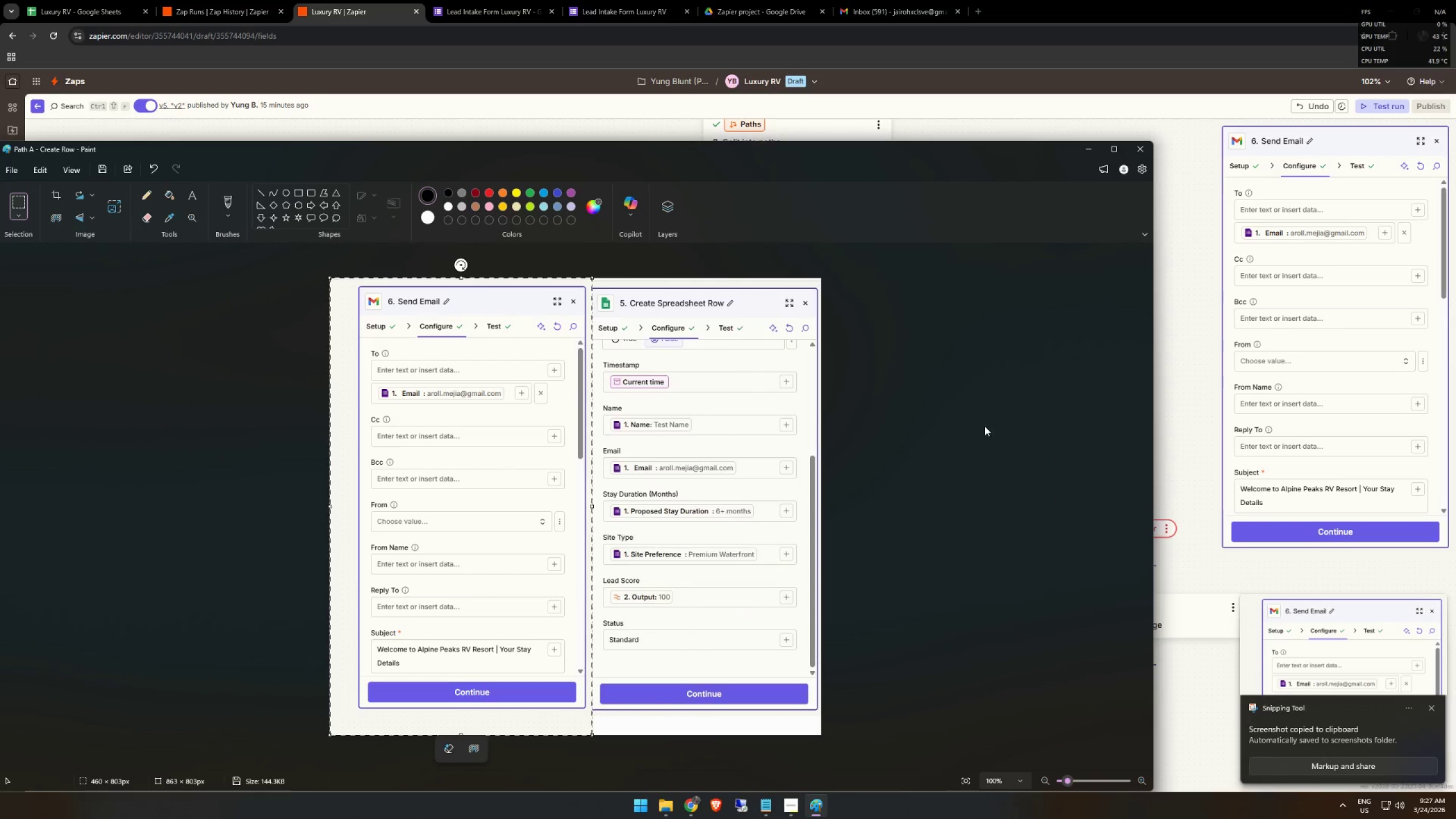 
left_click([985, 426])
 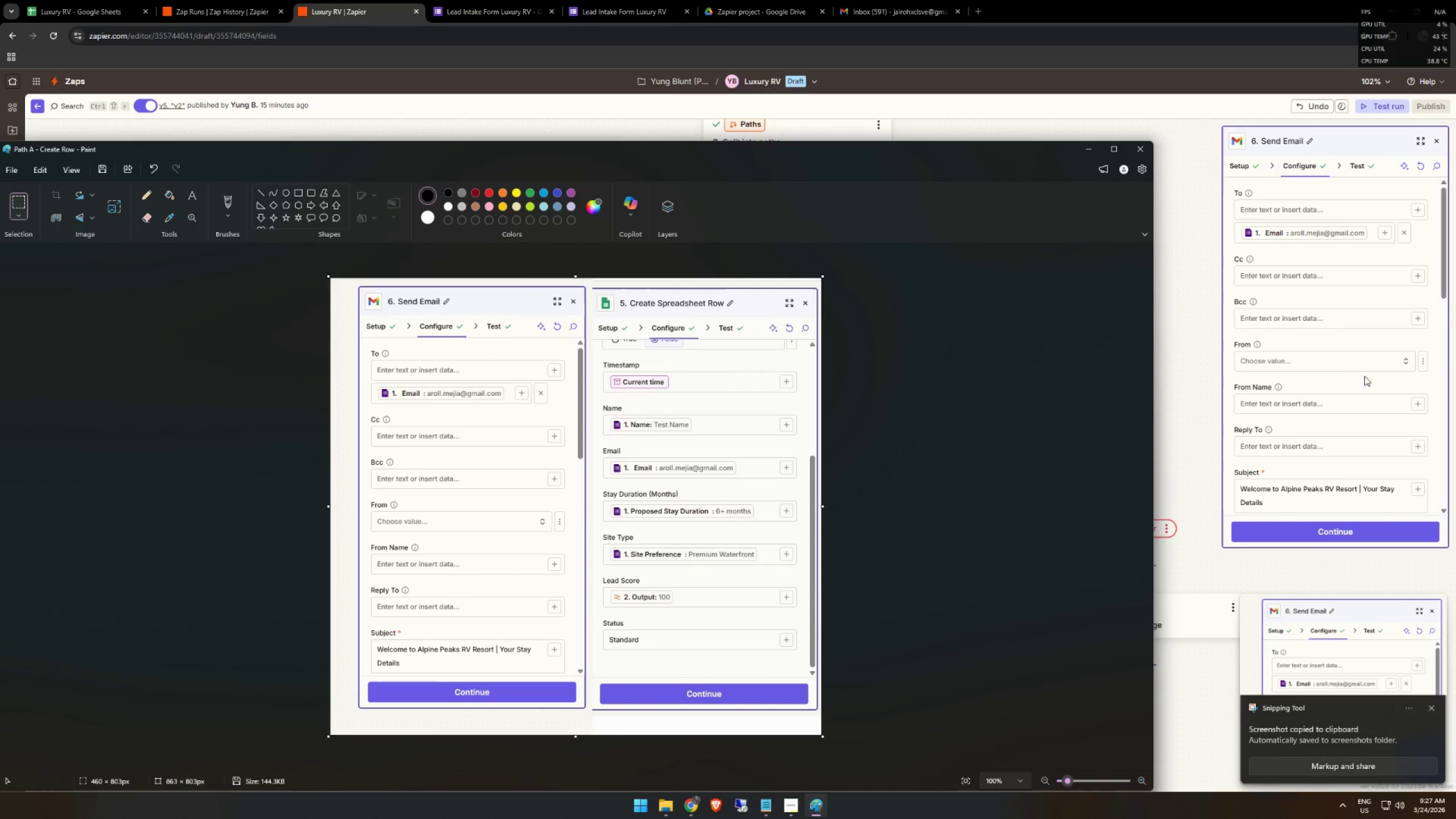 
scroll: coordinate [1371, 366], scroll_direction: down, amount: 6.0
 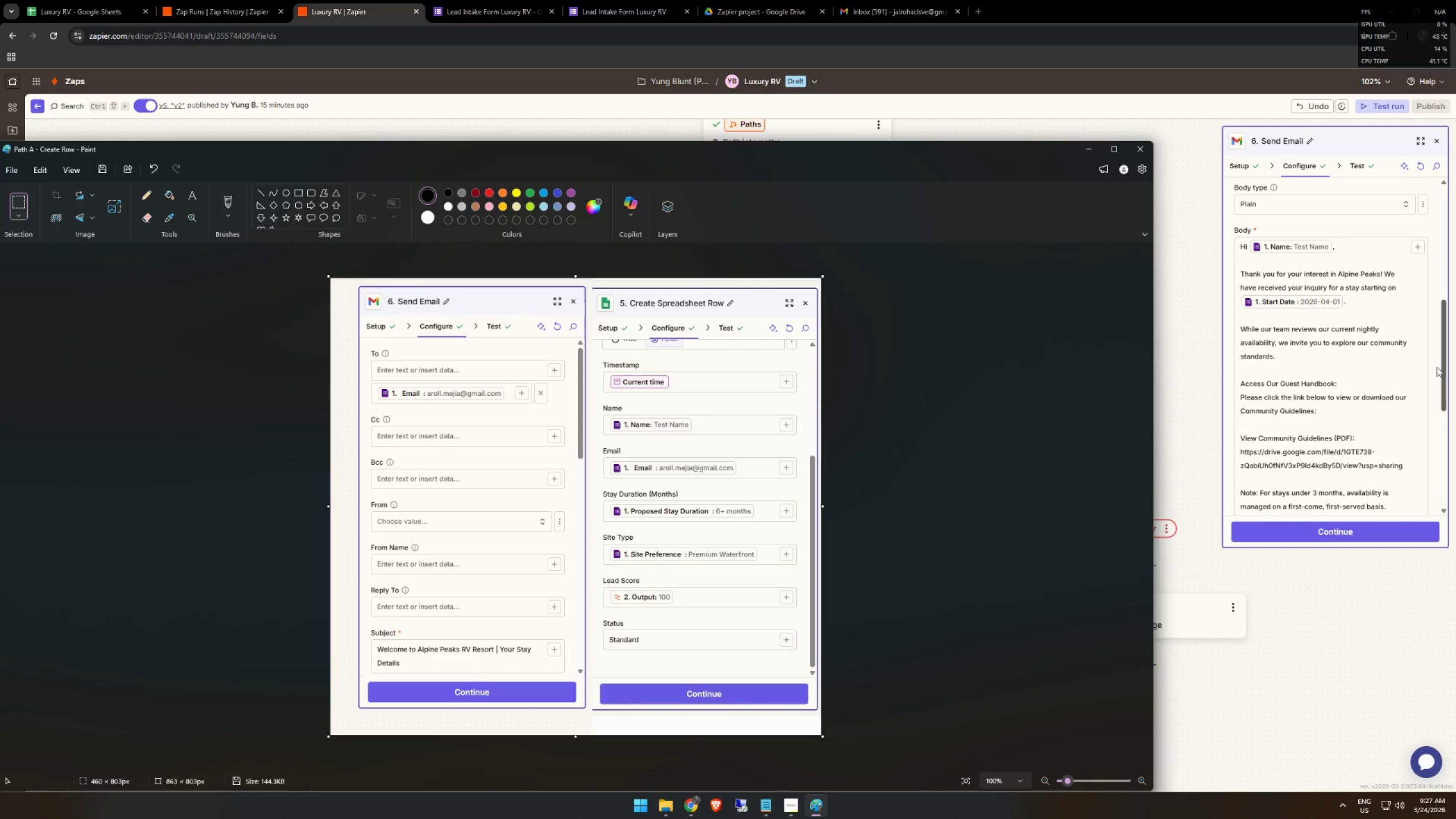 
hold_key(key=MetaLeft, duration=0.68)
 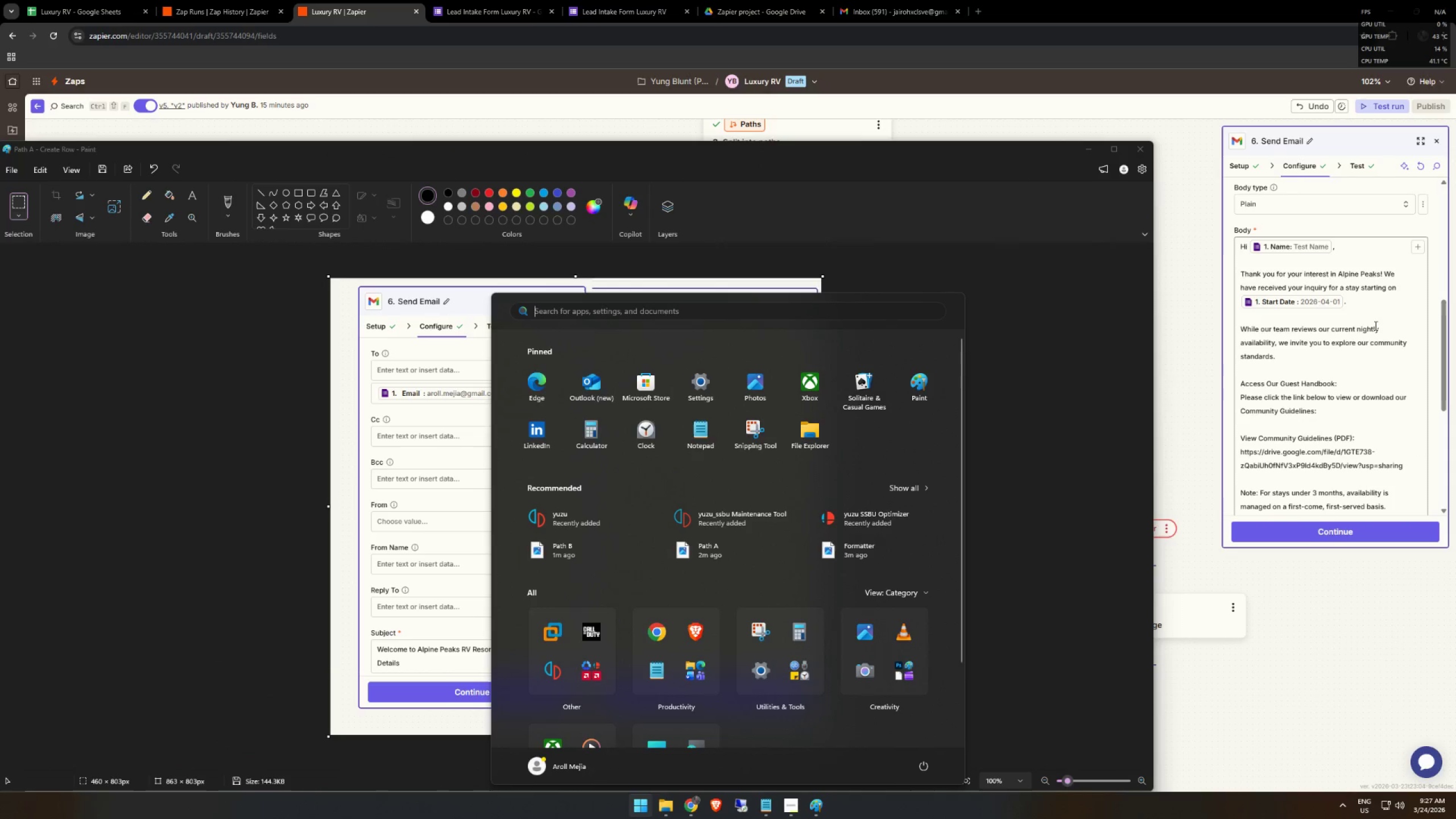 
scroll: coordinate [1375, 327], scroll_direction: down, amount: 2.0
 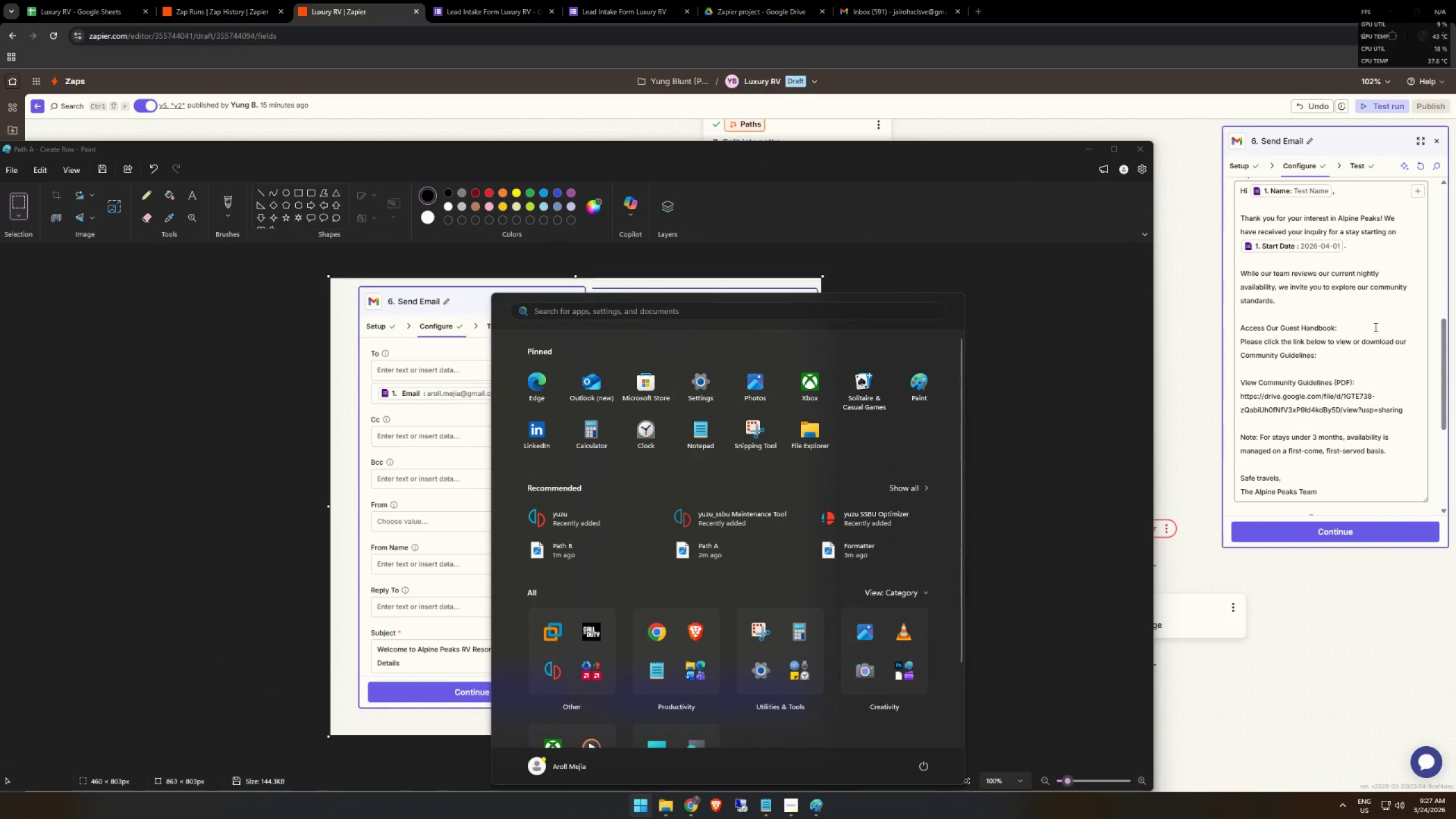 
scroll: coordinate [1375, 326], scroll_direction: up, amount: 1.0
 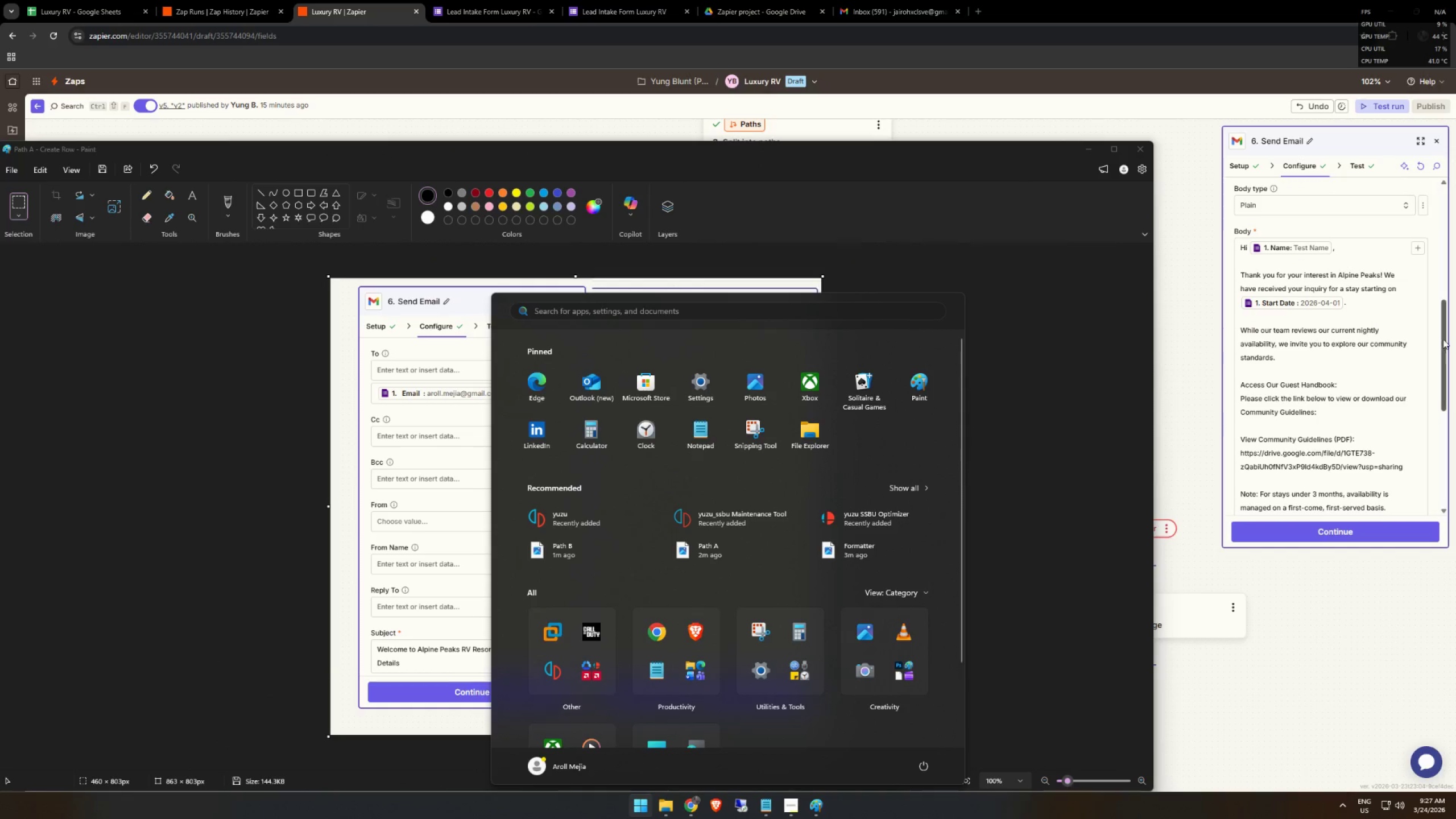 
left_click_drag(start_coordinate=[1443, 352], to_coordinate=[1445, 368])
 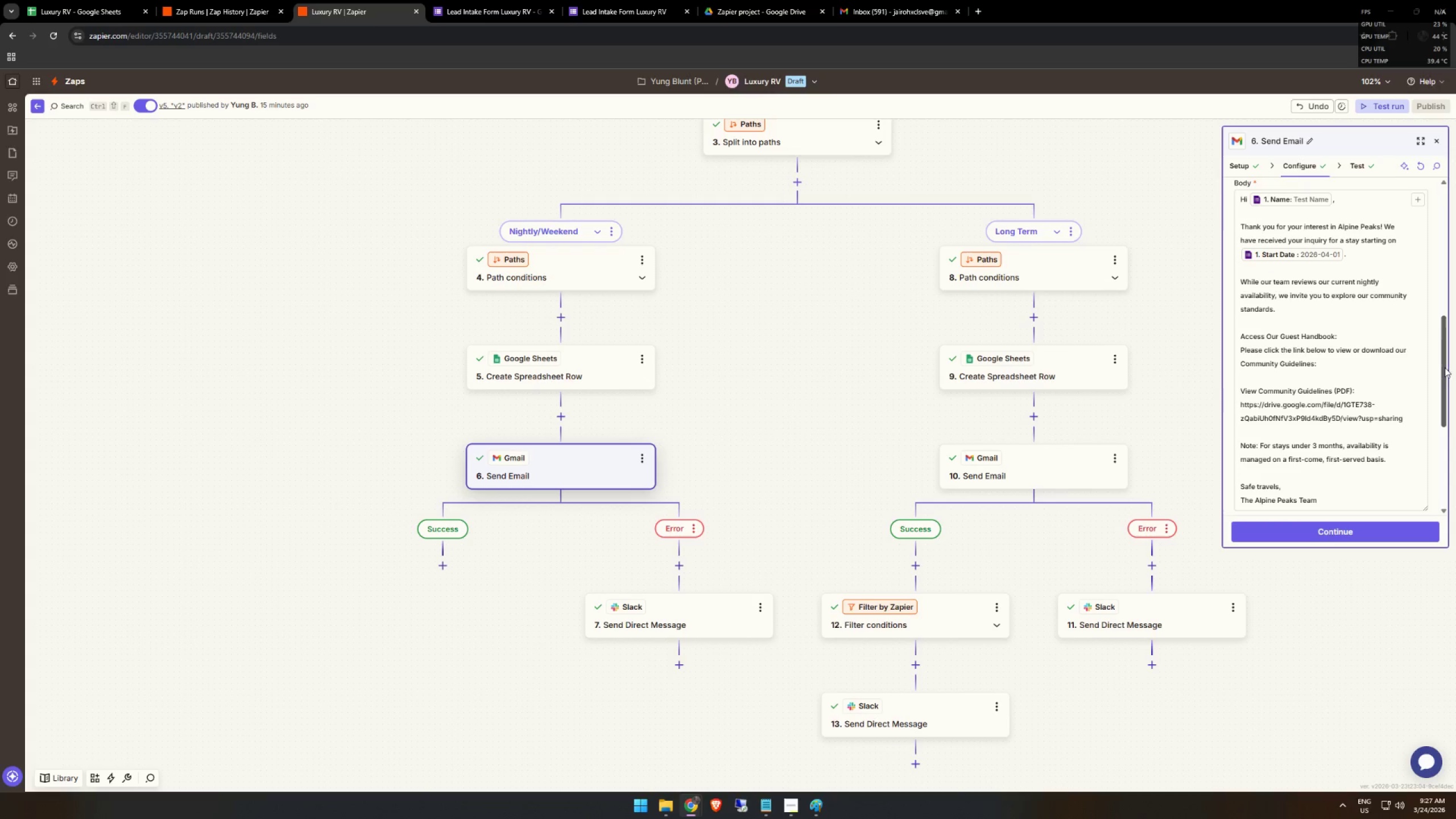 
key(Meta+MetaLeft)
 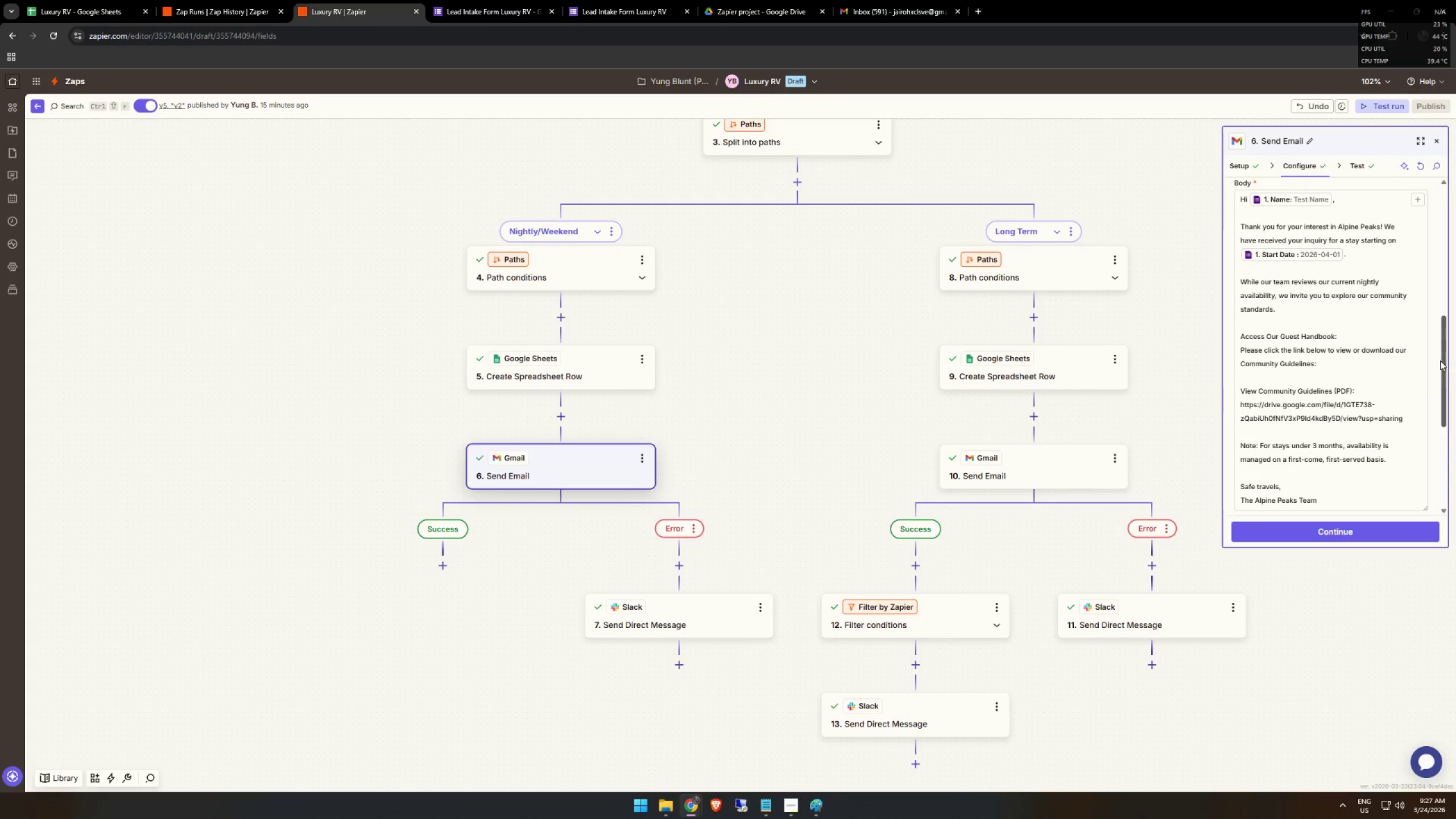 
key(Meta+Shift+ShiftLeft)
 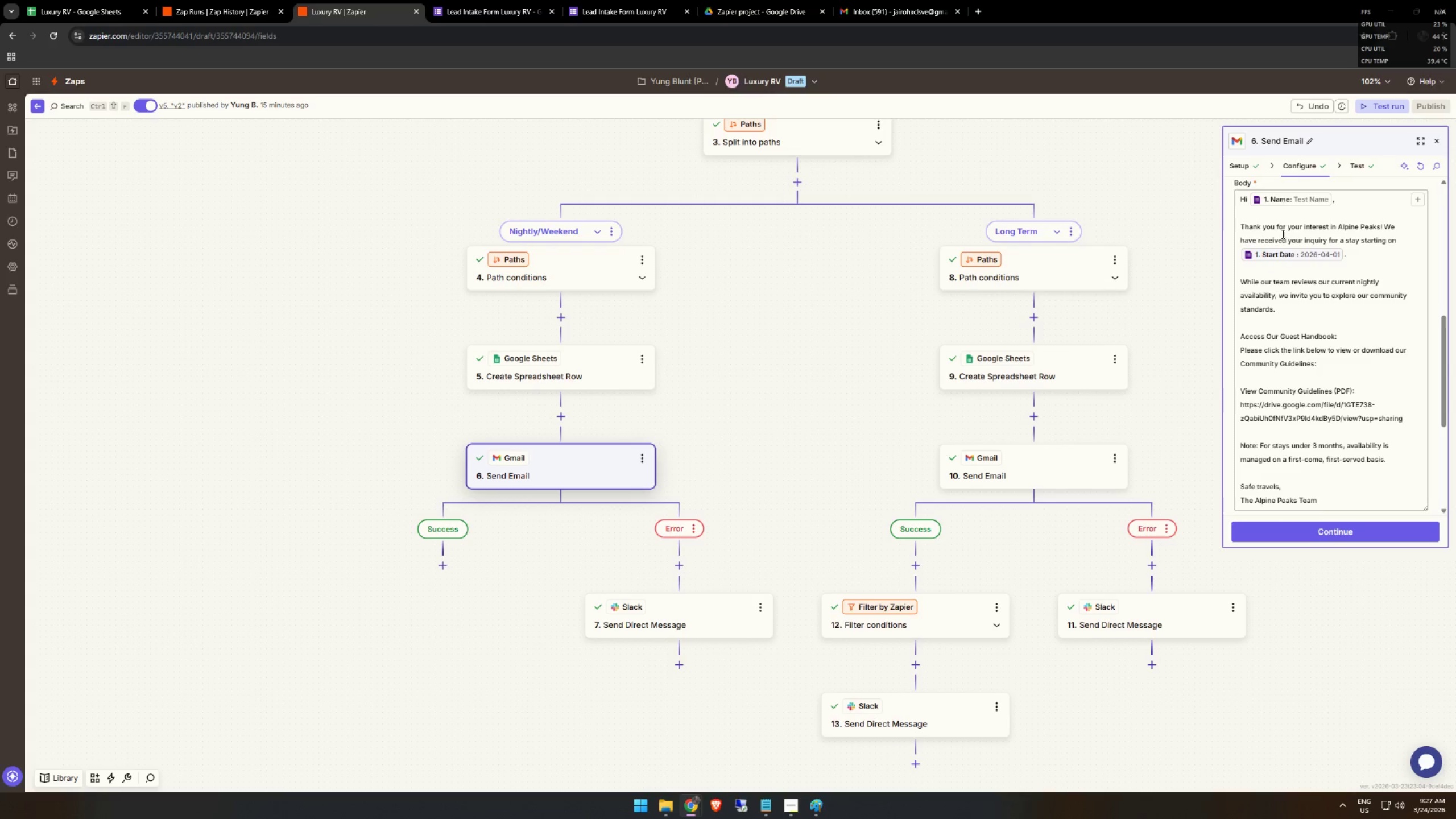 
key(Meta+Shift+S)
 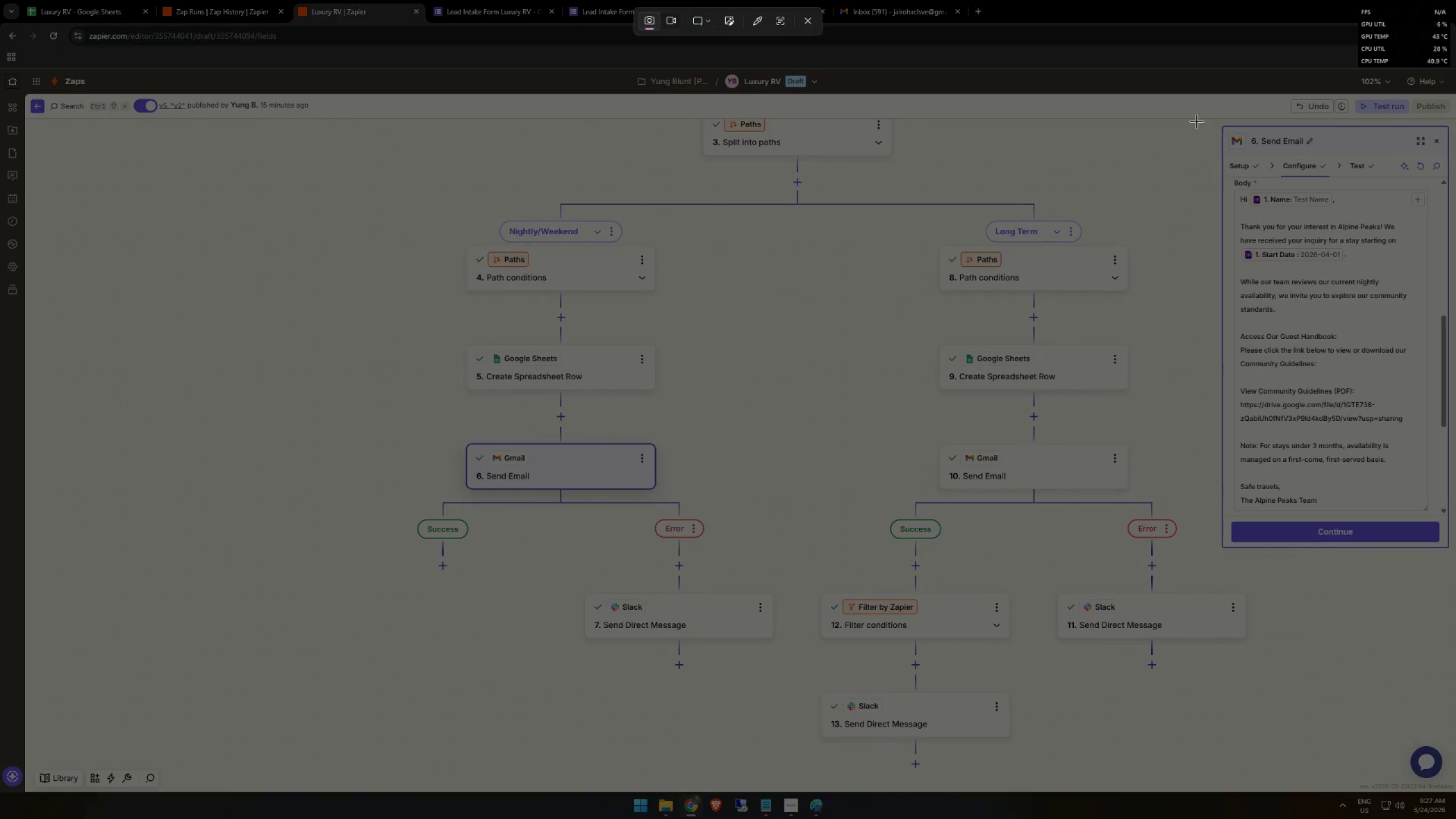 
left_click_drag(start_coordinate=[1190, 118], to_coordinate=[1376, 487])
 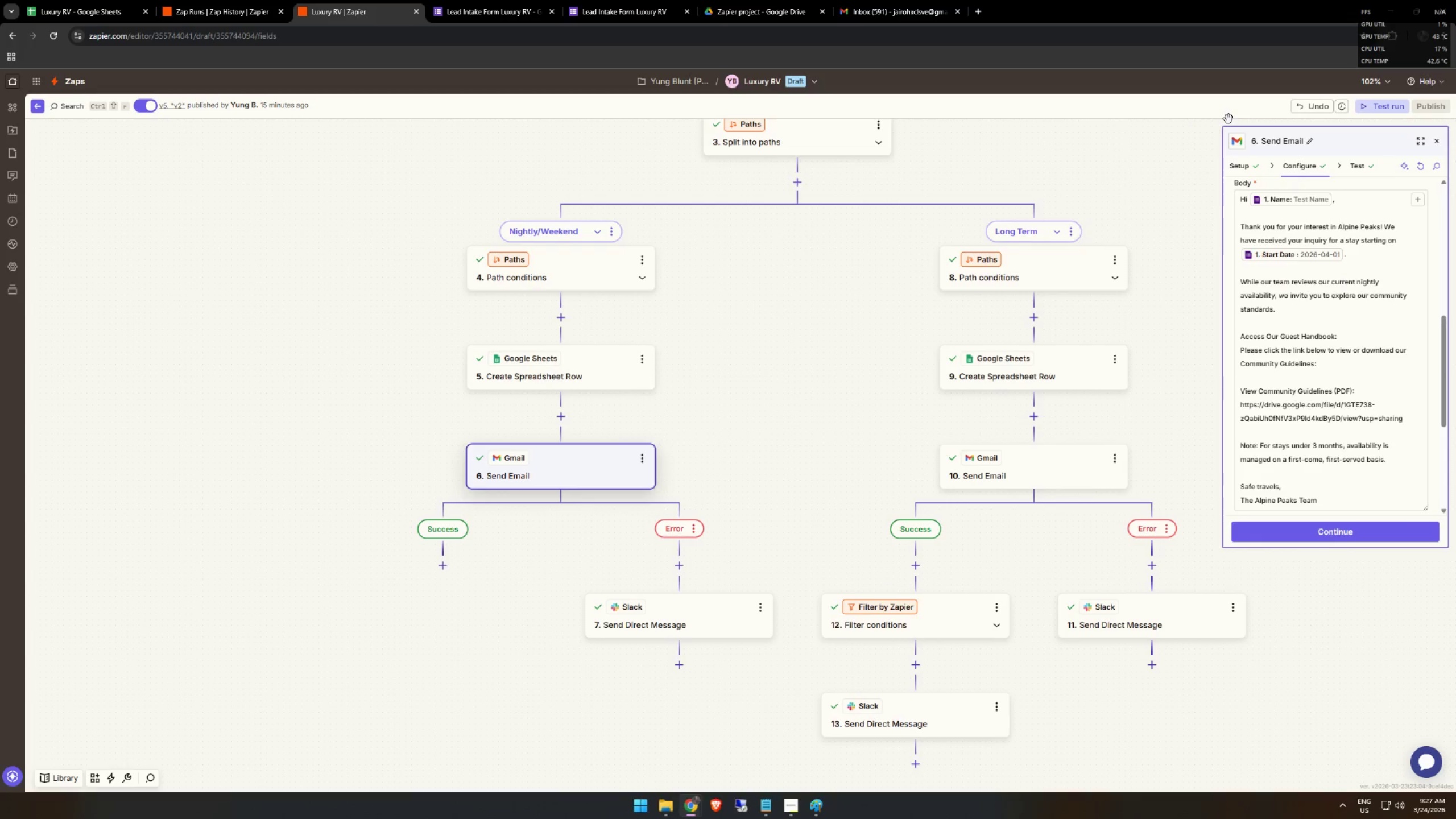 
key(Escape)
 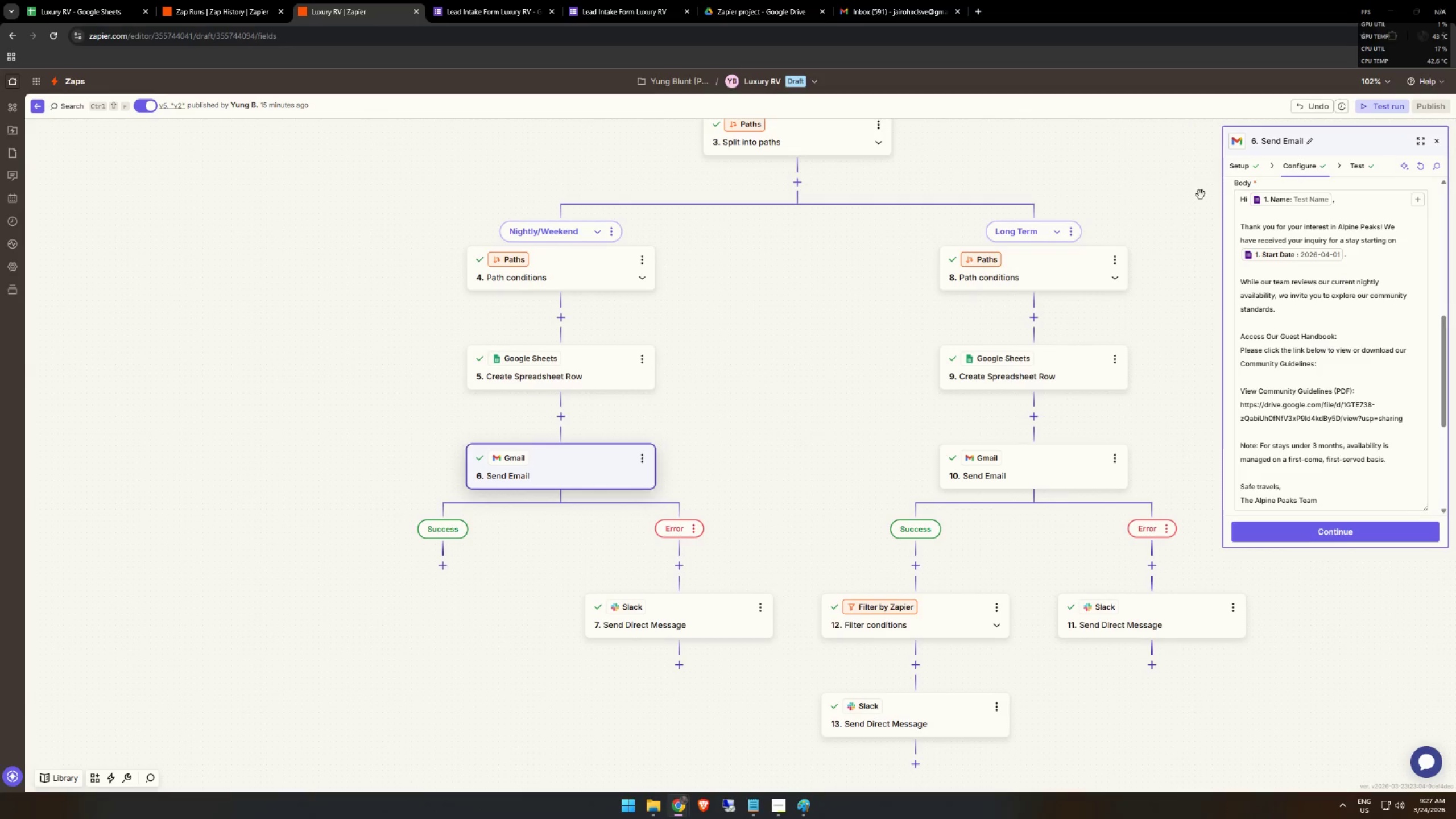 
key(Meta+MetaLeft)
 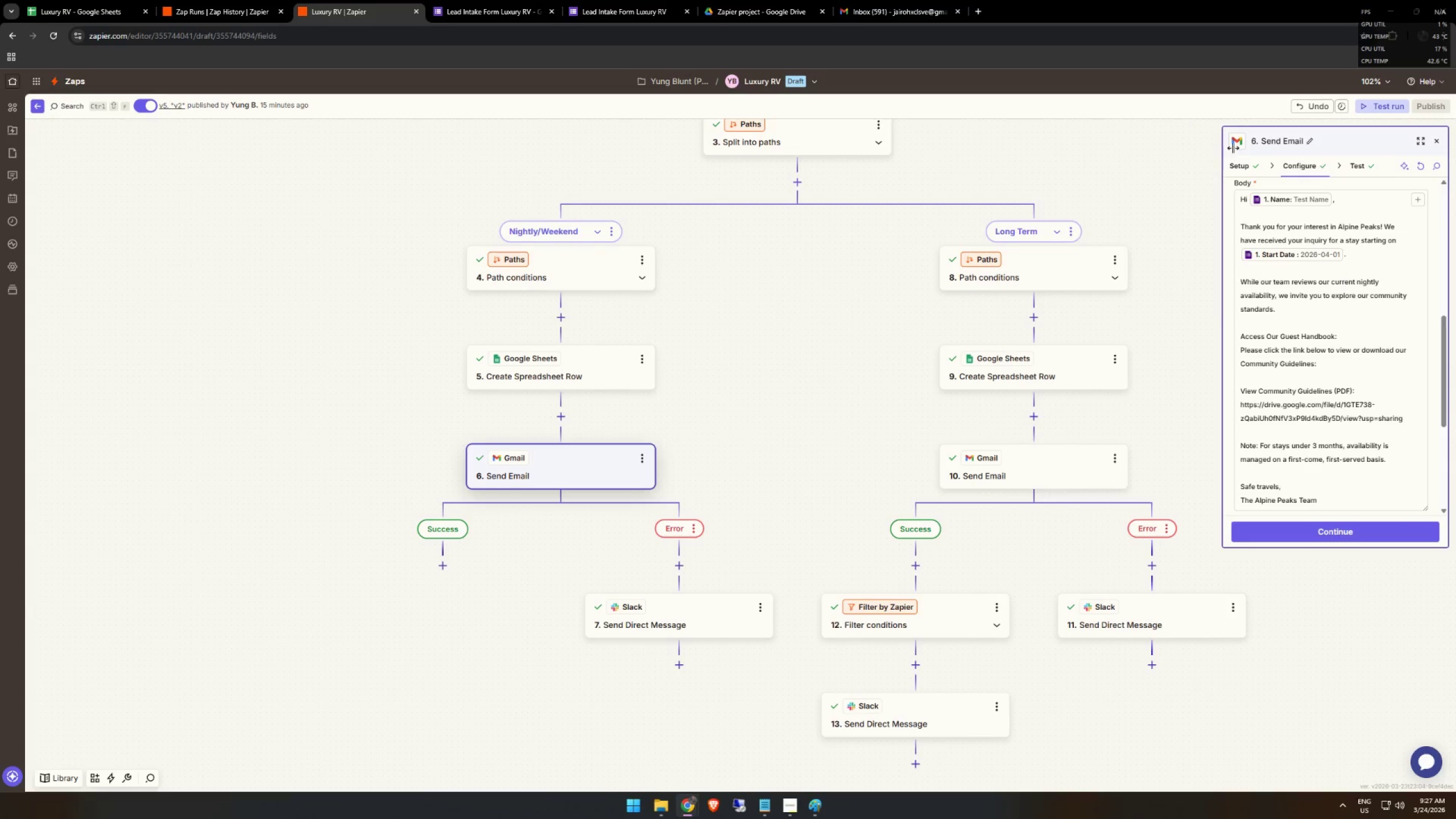 
key(Meta+Shift+ShiftLeft)
 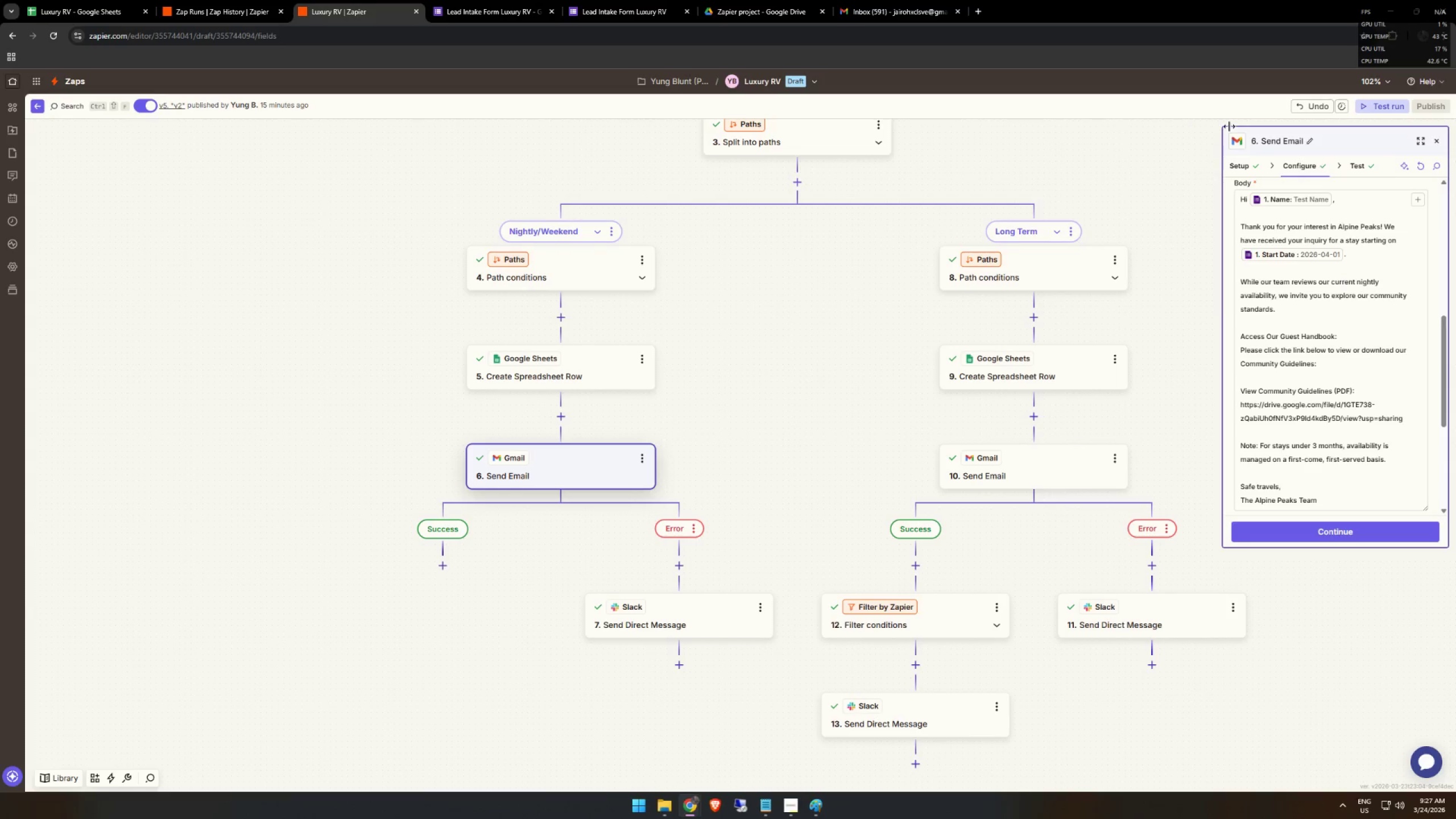 
key(Meta+Shift+S)
 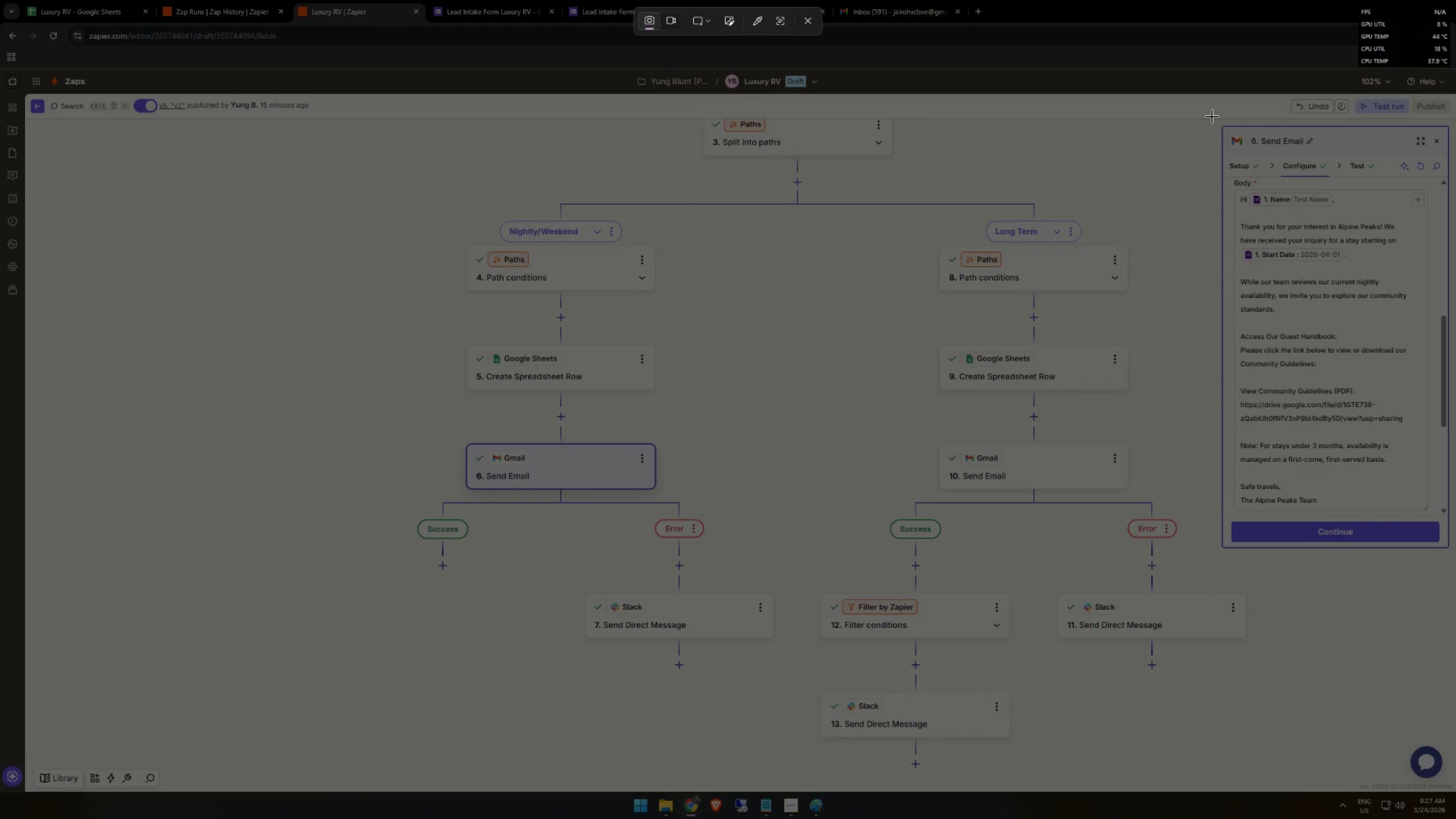 
left_click_drag(start_coordinate=[1211, 117], to_coordinate=[1455, 580])
 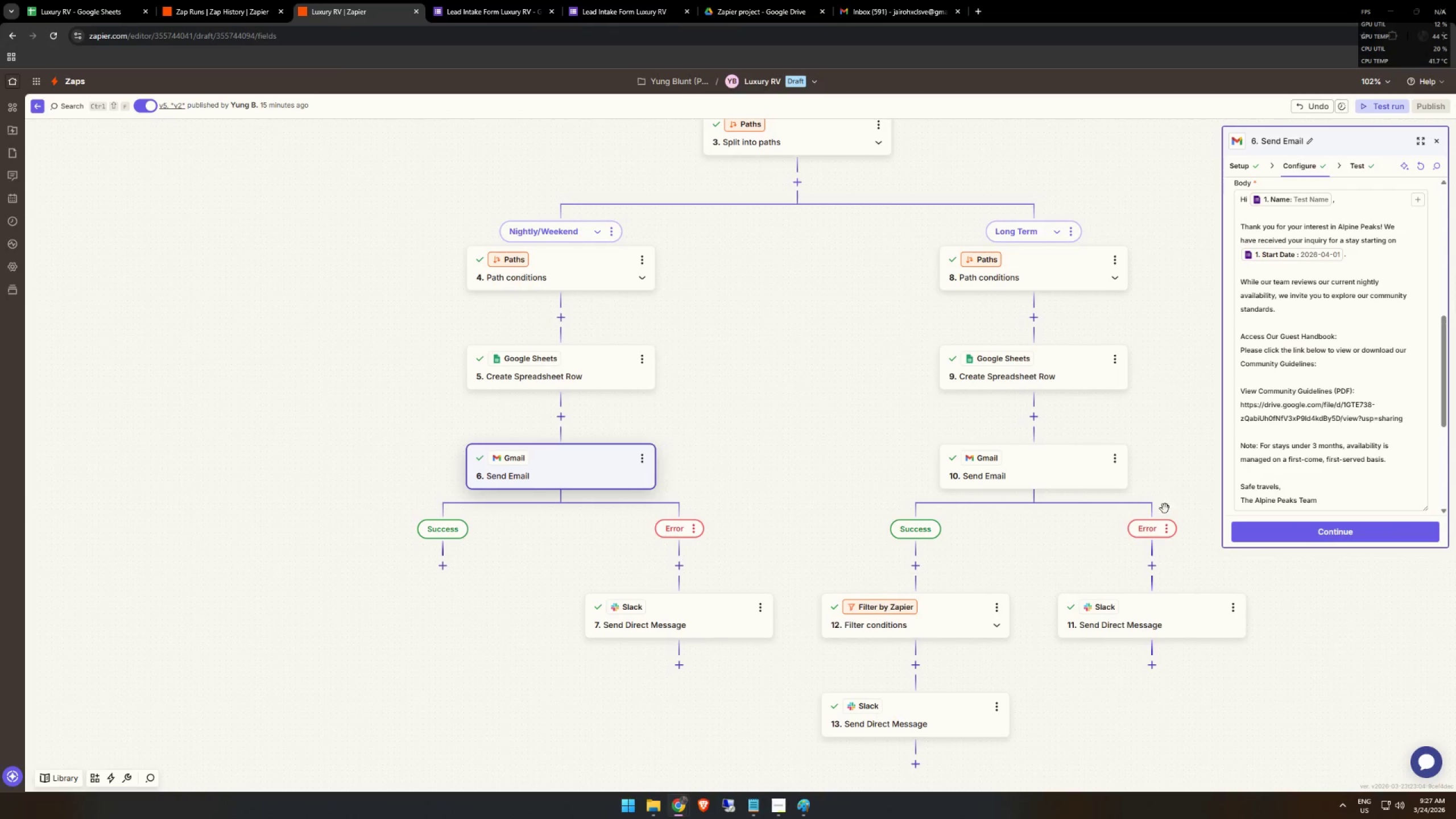 
key(Alt+AltLeft)
 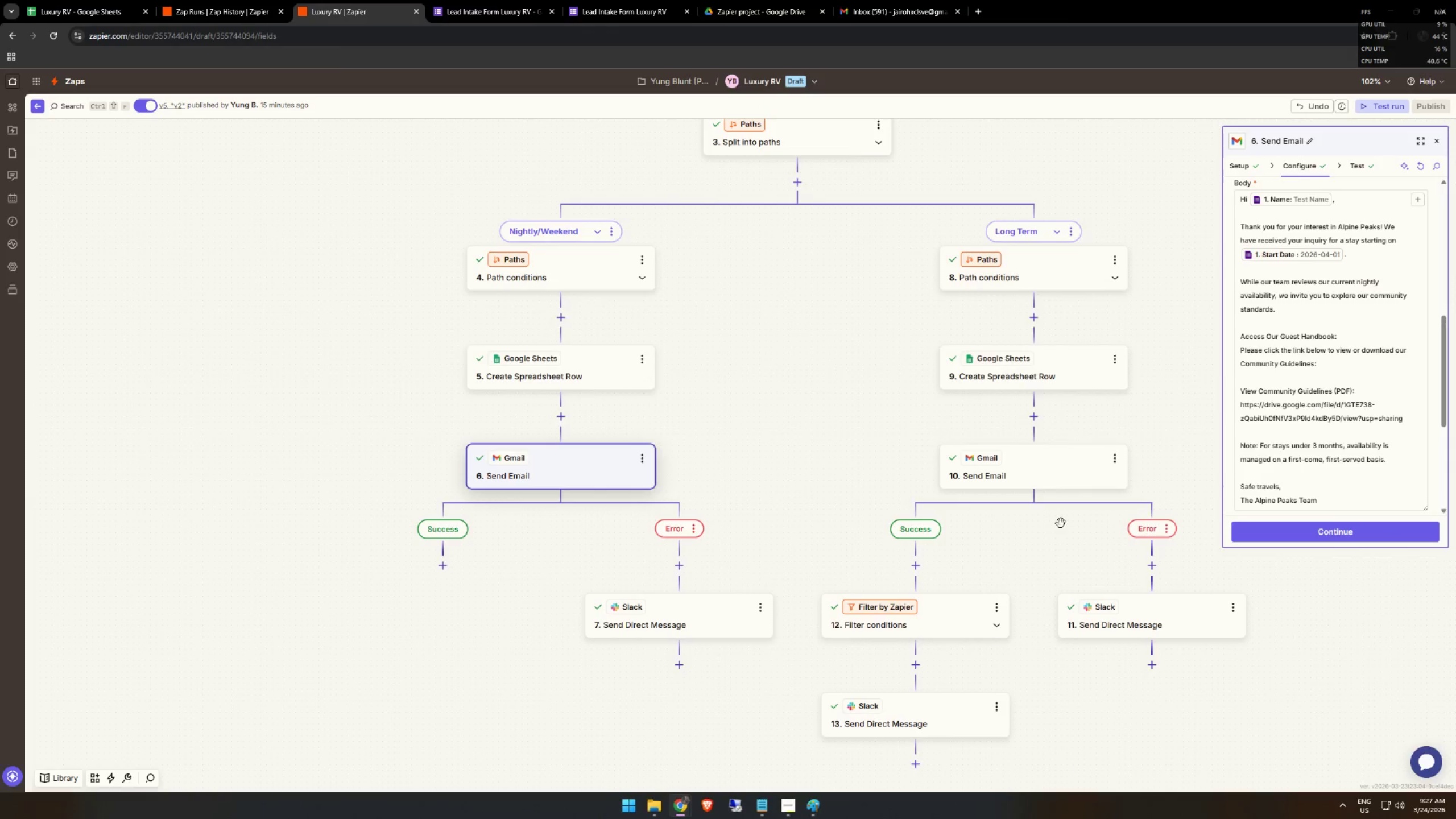 
key(Alt+Tab)
 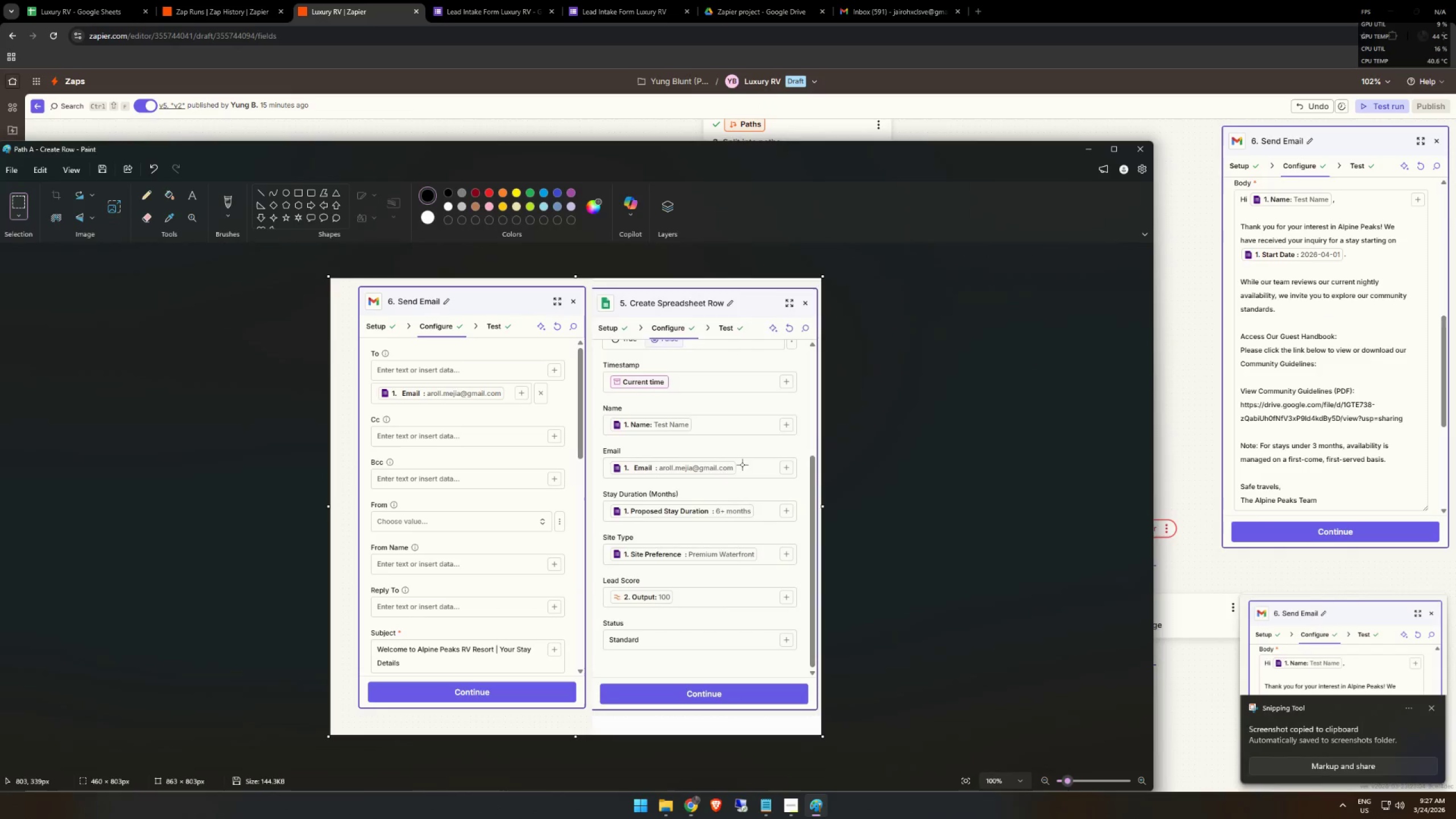 
key(Control+ControlLeft)
 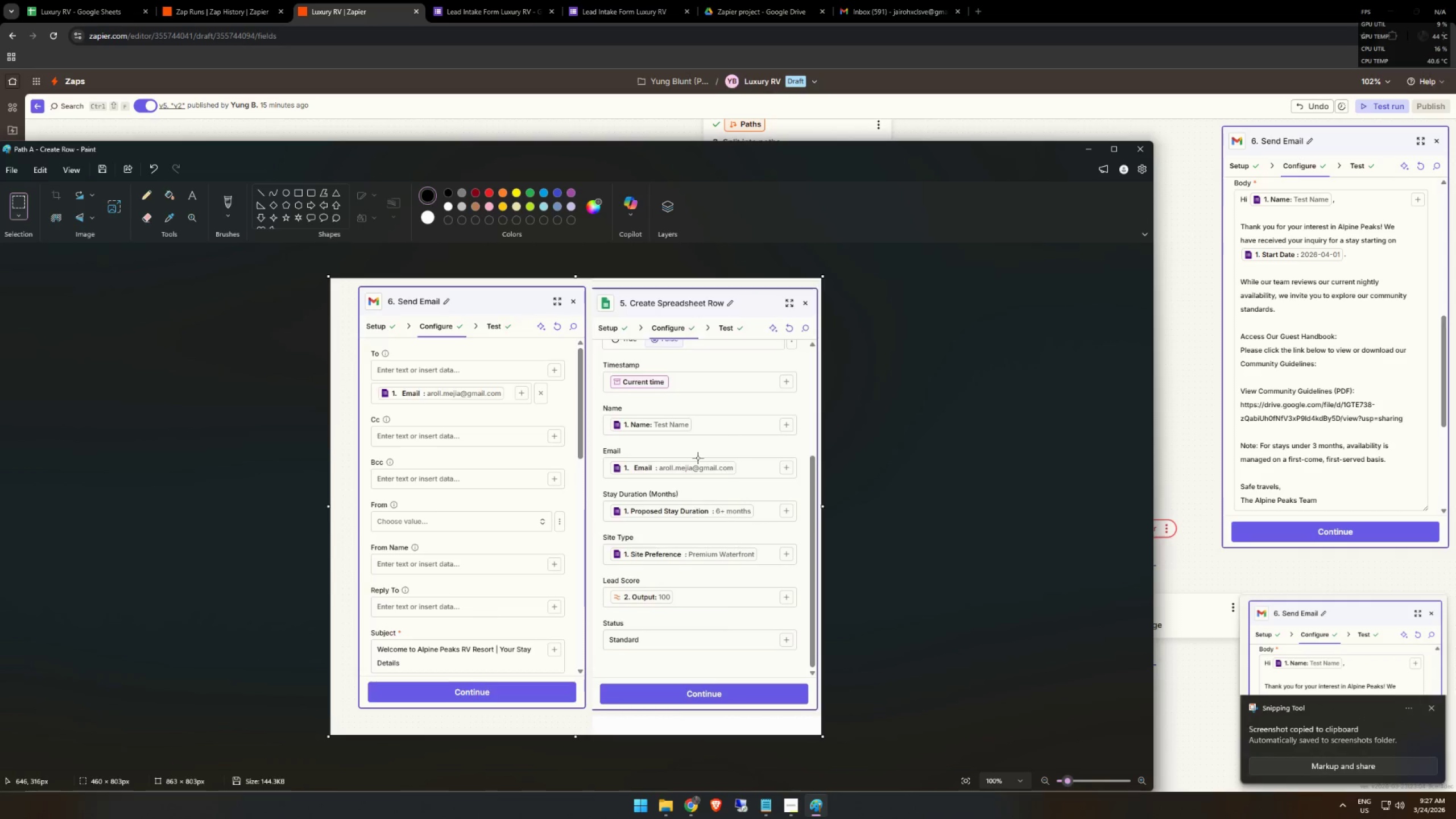 
key(Control+V)
 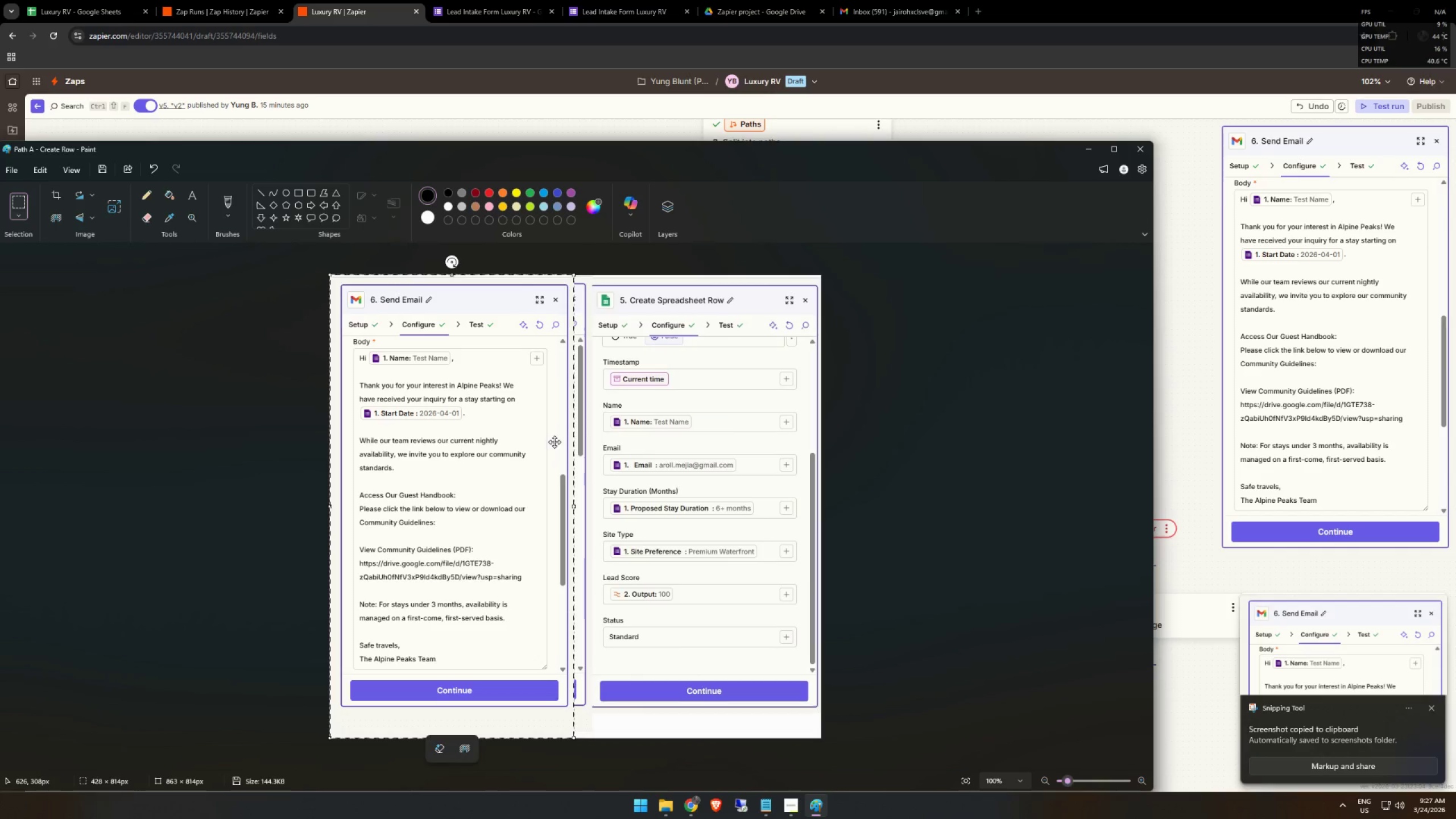 
left_click_drag(start_coordinate=[522, 428], to_coordinate=[784, 427])
 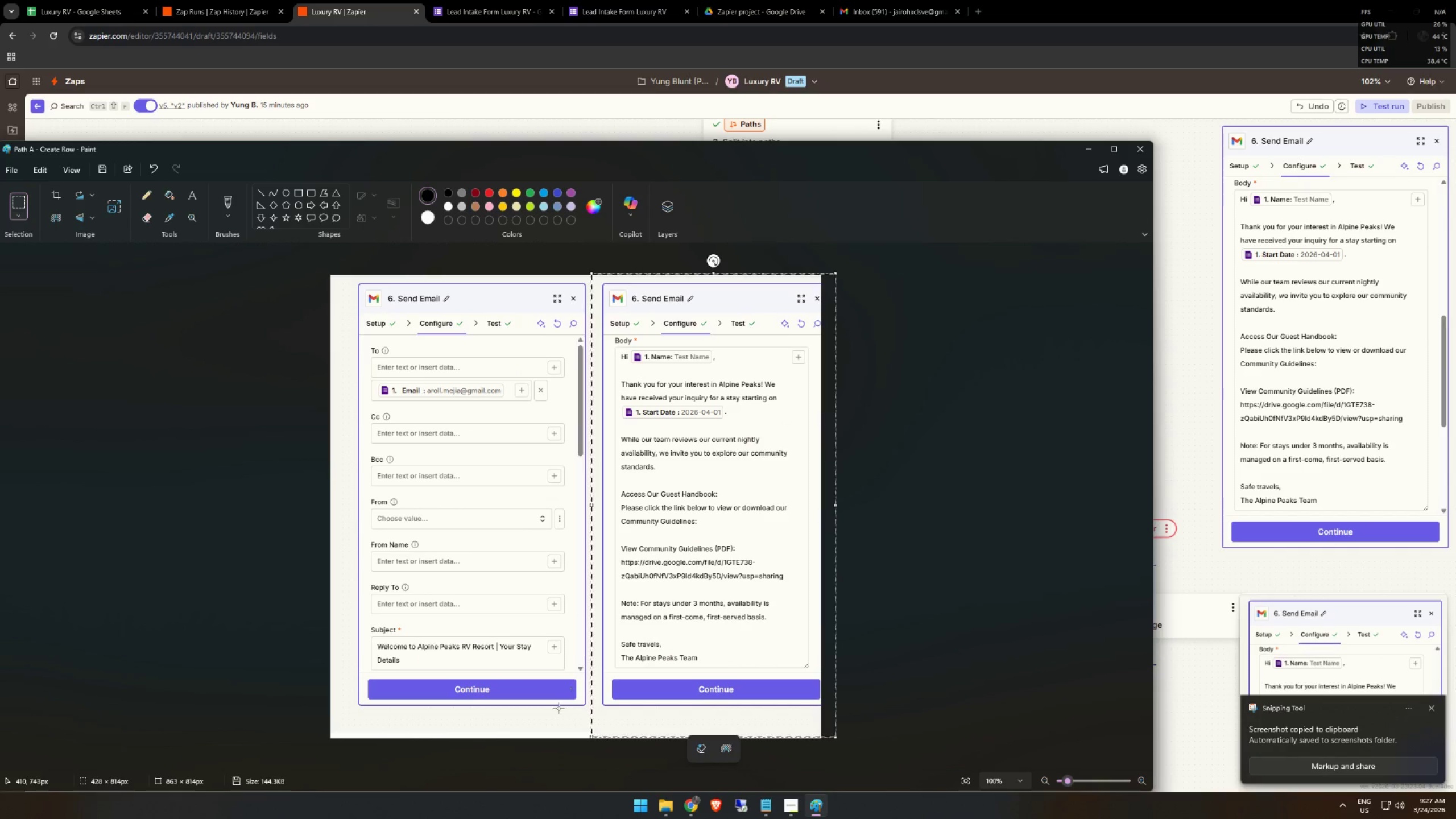 
left_click([554, 724])
 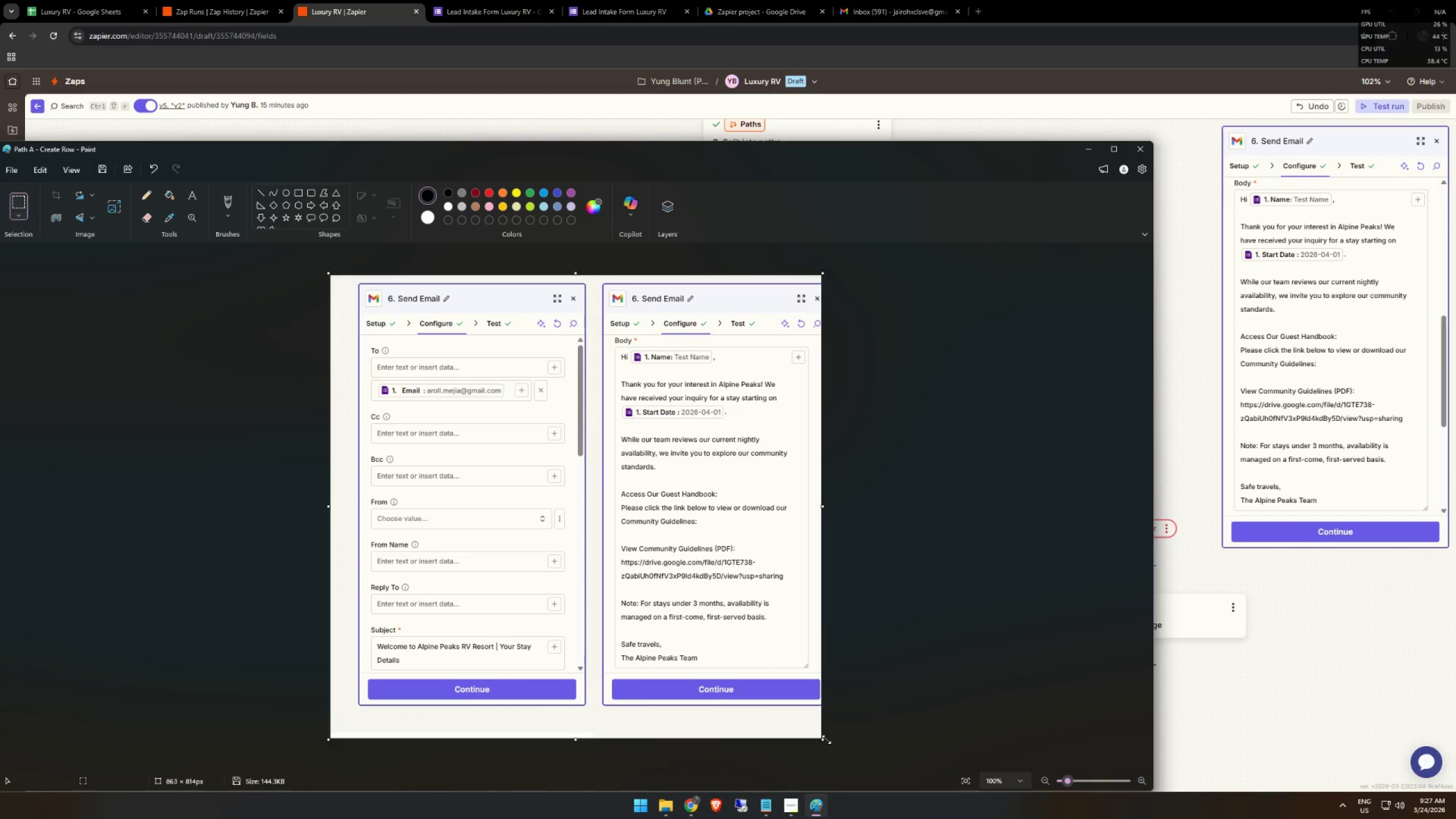 
left_click_drag(start_coordinate=[822, 739], to_coordinate=[825, 718])
 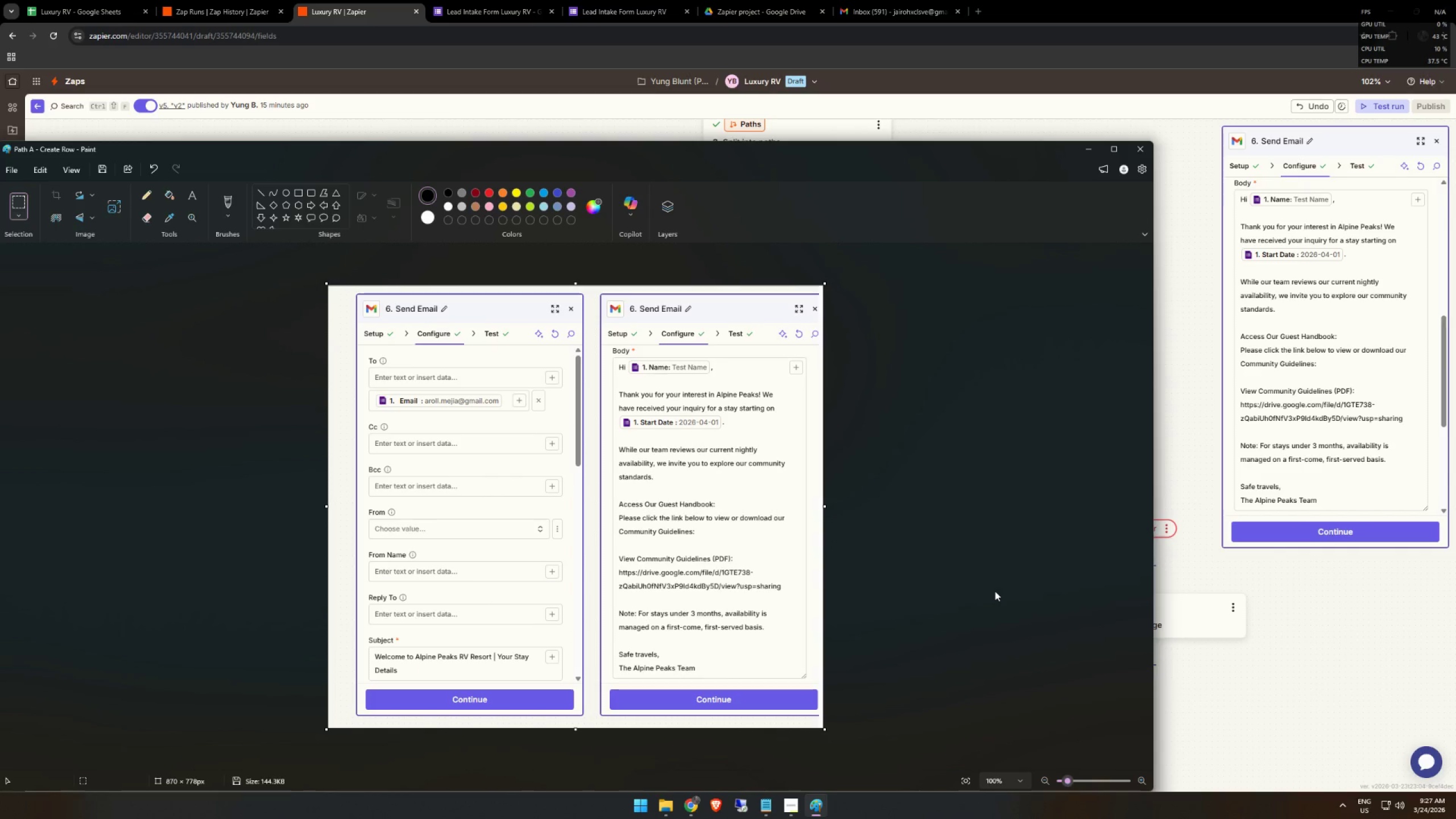 
left_click([995, 591])
 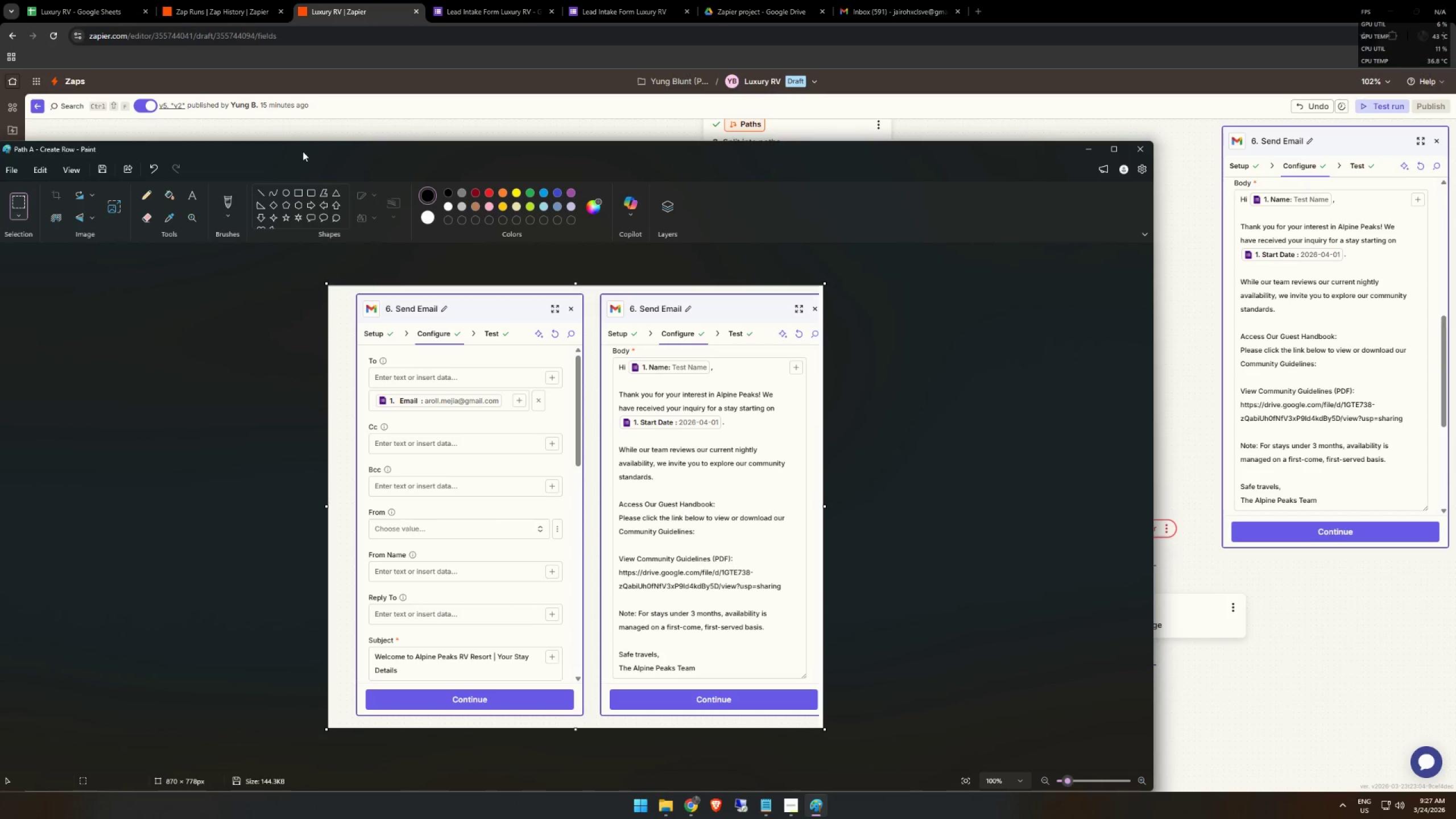 
left_click_drag(start_coordinate=[307, 149], to_coordinate=[485, 144])
 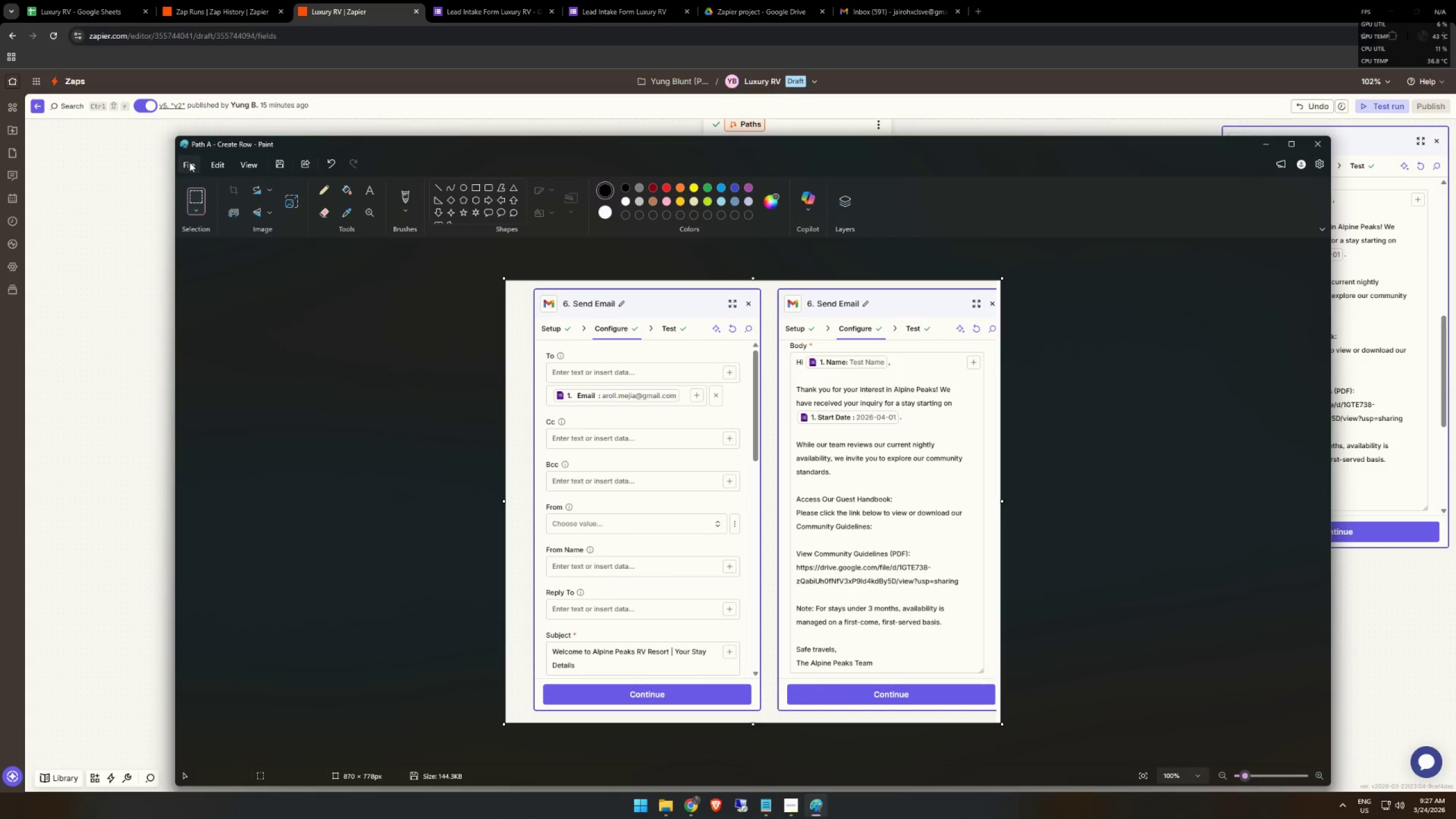 
left_click([189, 166])
 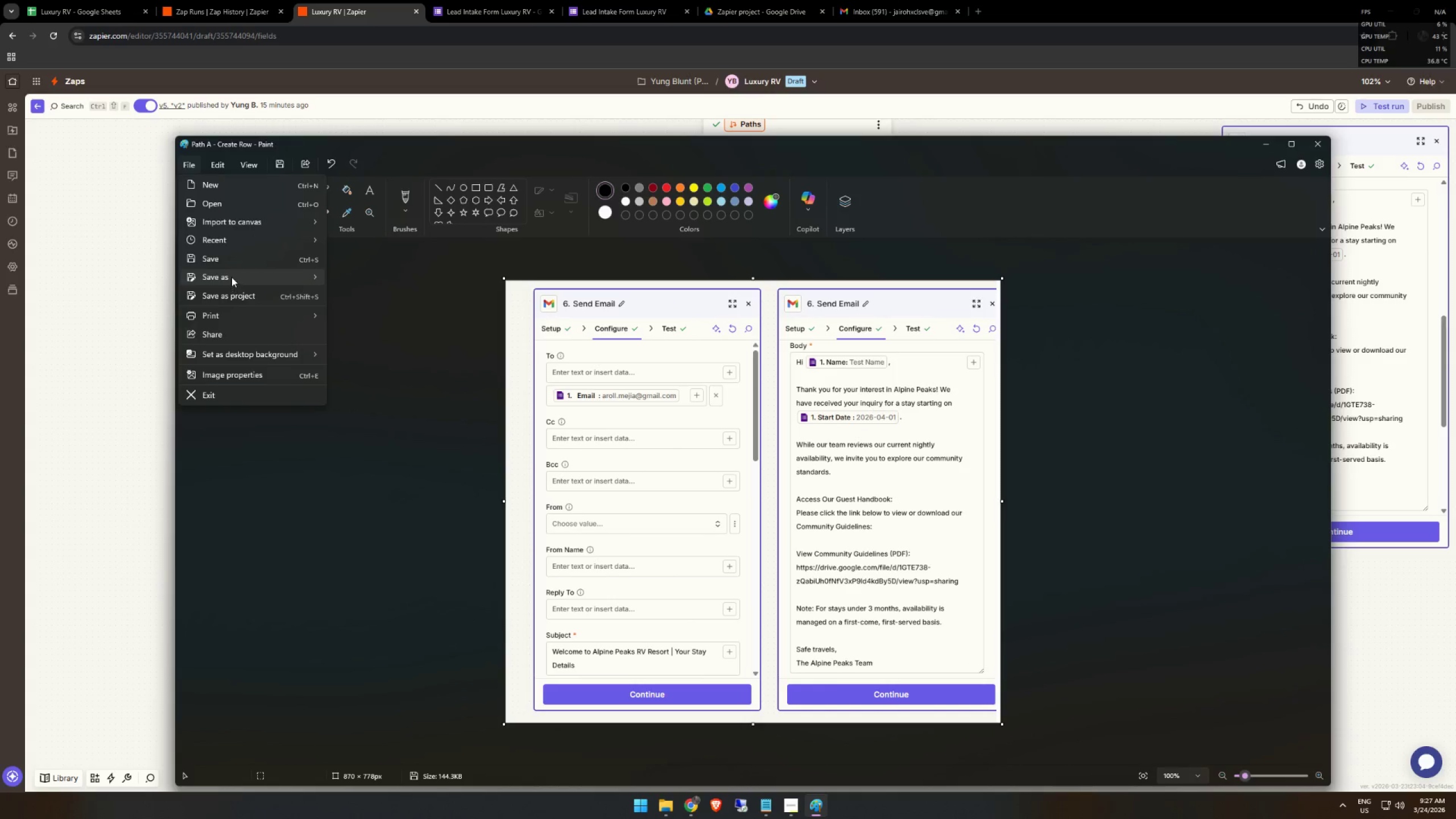 
left_click([231, 277])
 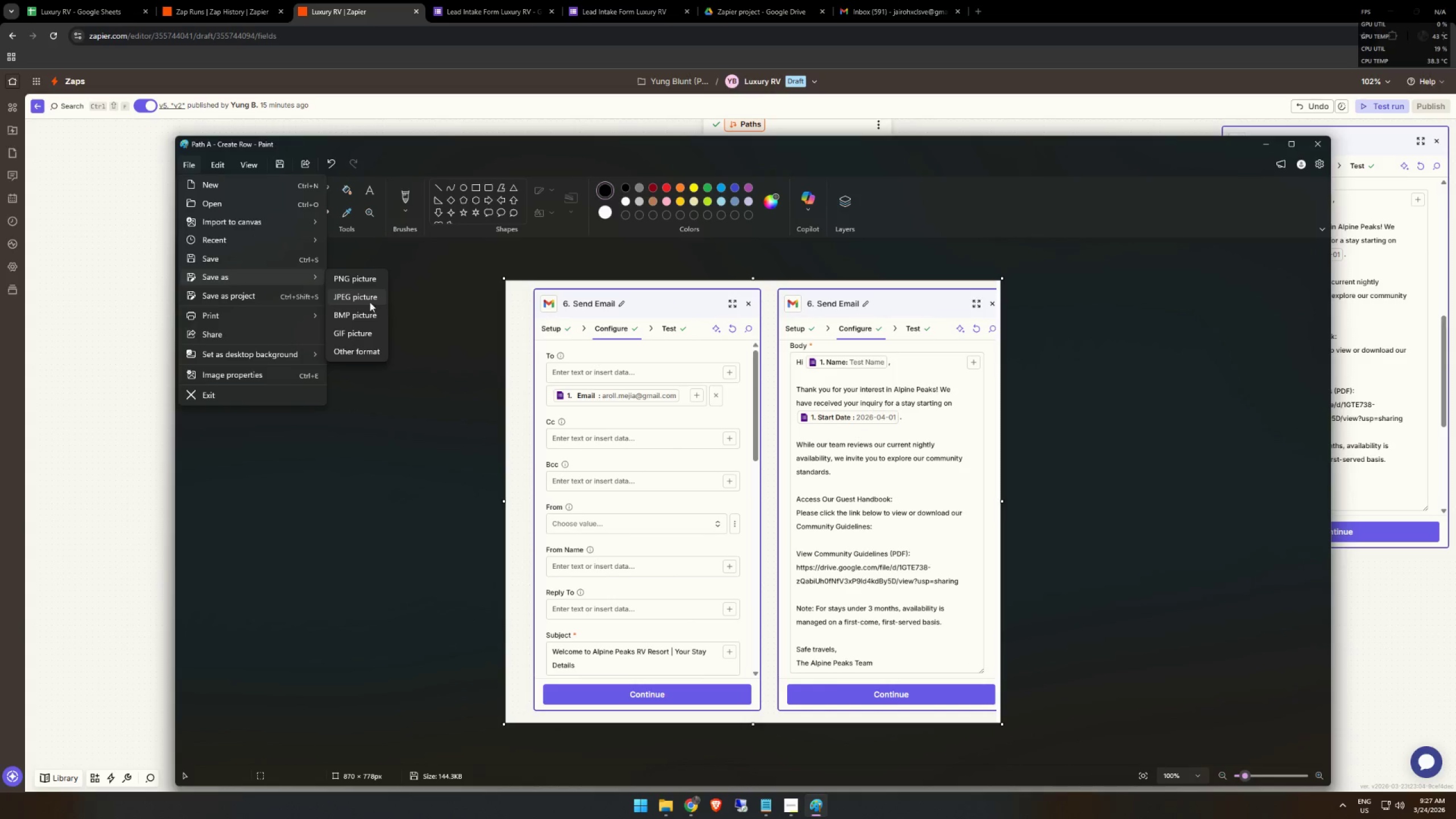 
left_click([364, 293])
 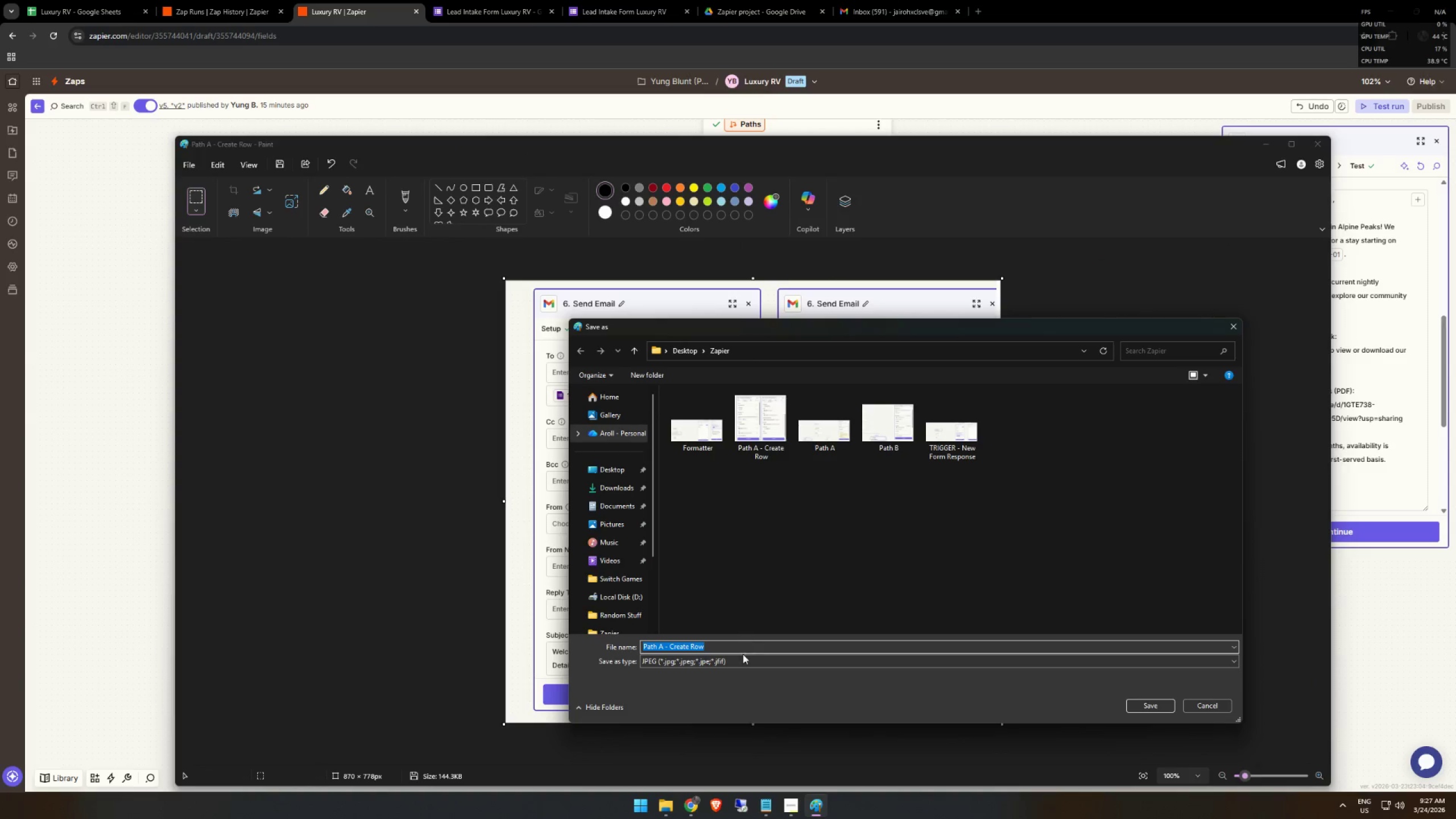 
left_click([745, 650])
 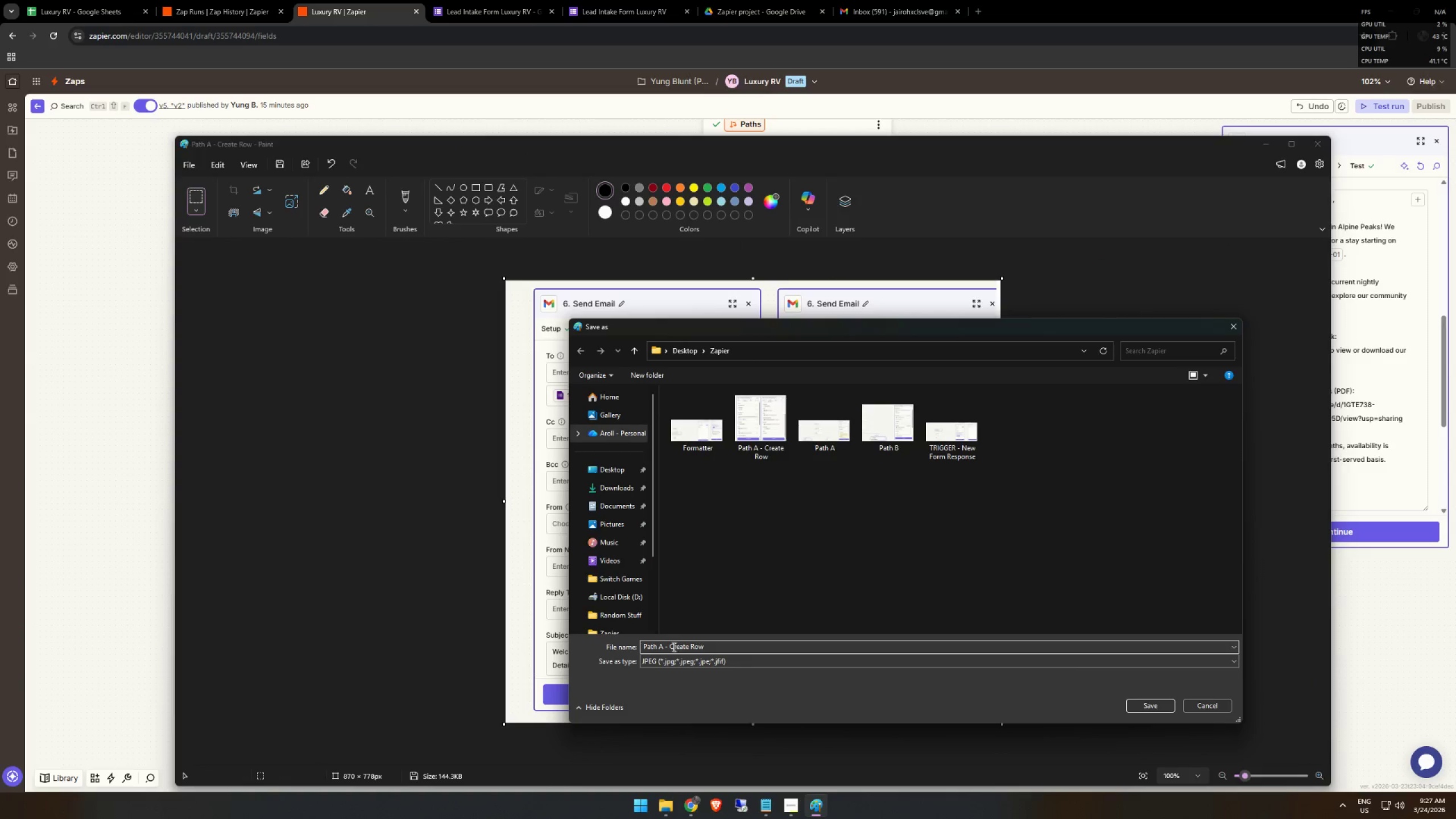 
left_click_drag(start_coordinate=[670, 647], to_coordinate=[799, 656])
 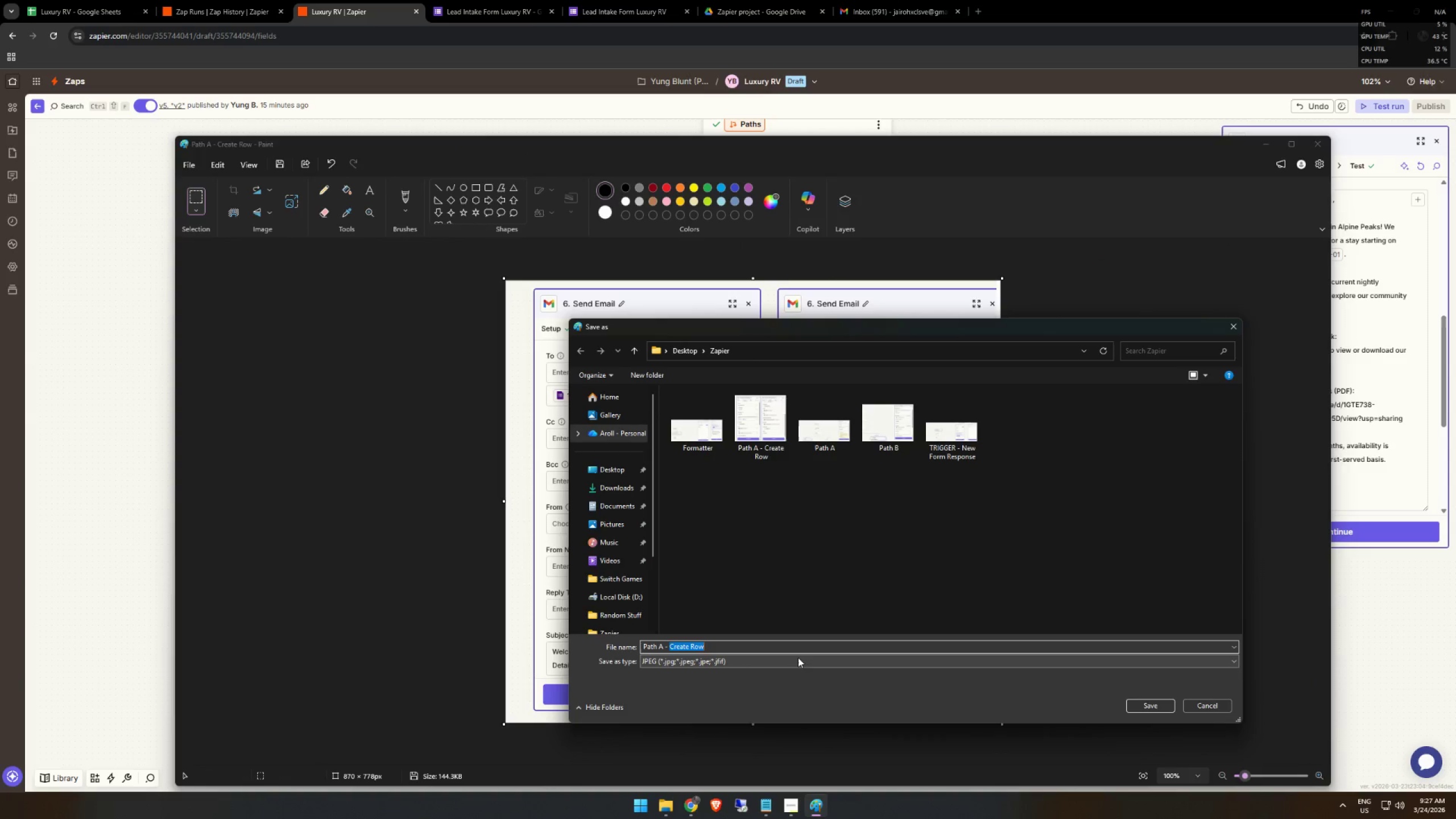 
type(Send emai)
key(Backspace)
key(Backspace)
key(Backspace)
key(Backspace)
type(Email)
 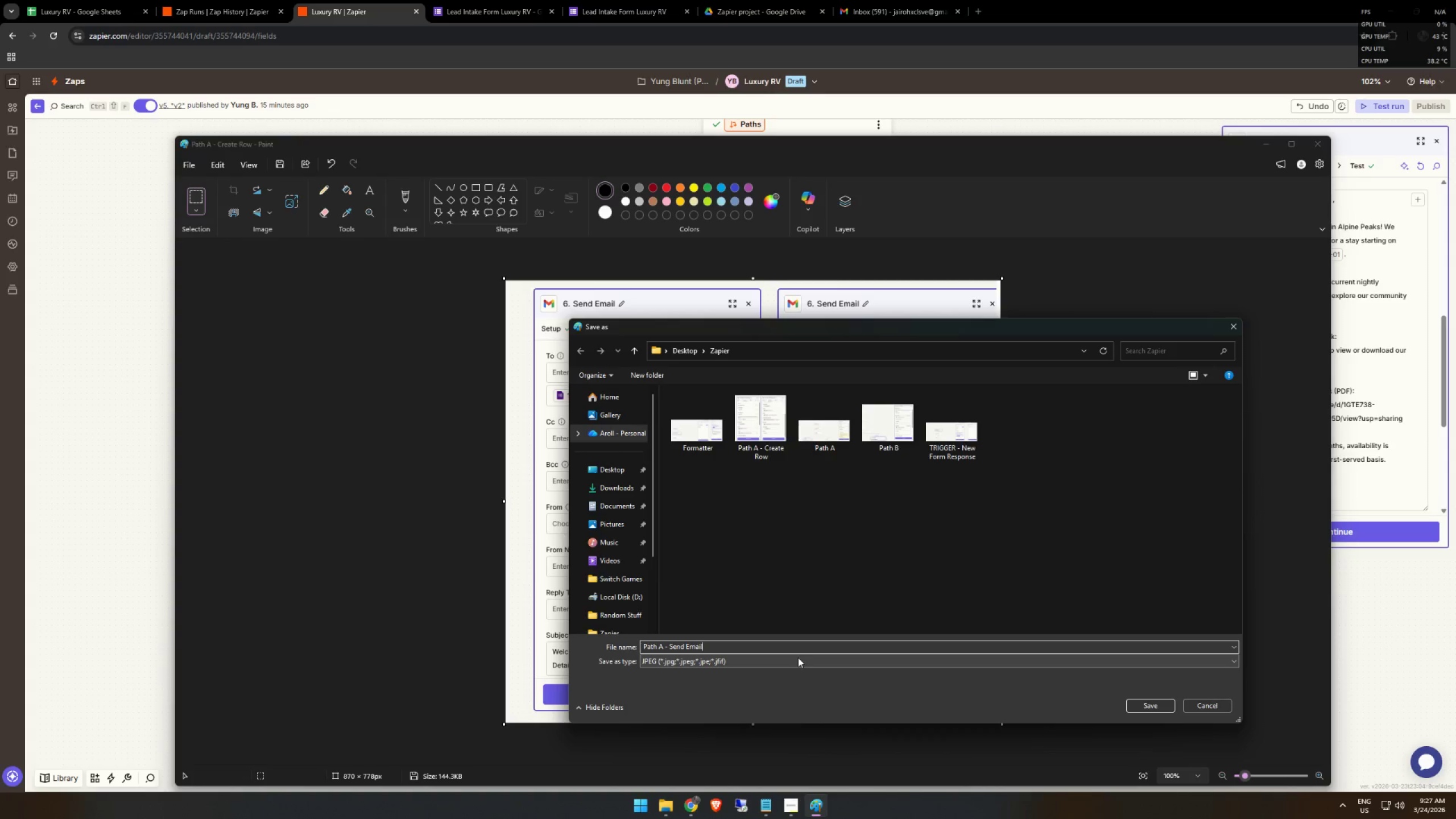 
key(Enter)
 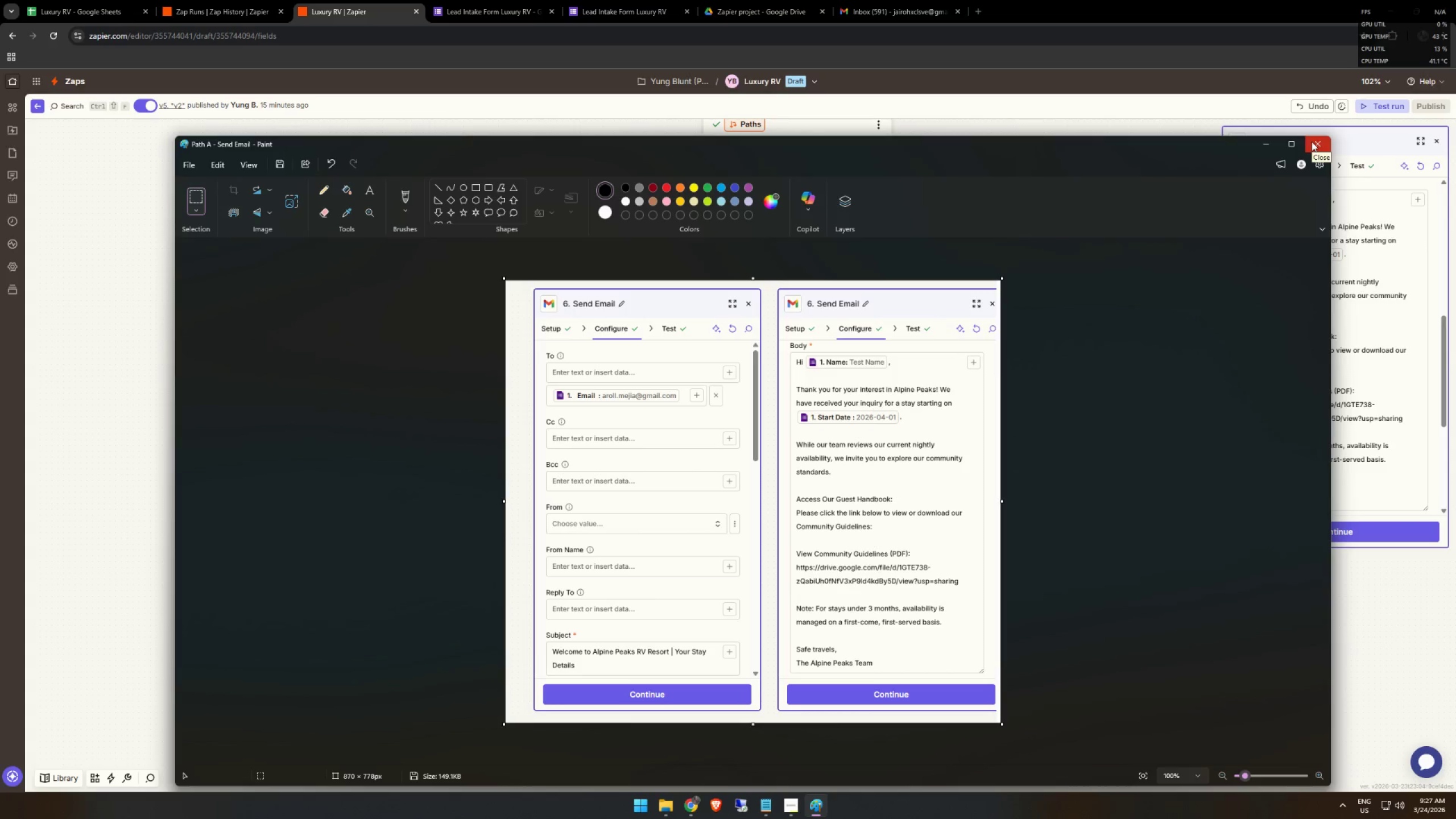 
left_click_drag(start_coordinate=[1190, 144], to_coordinate=[1079, 263])
 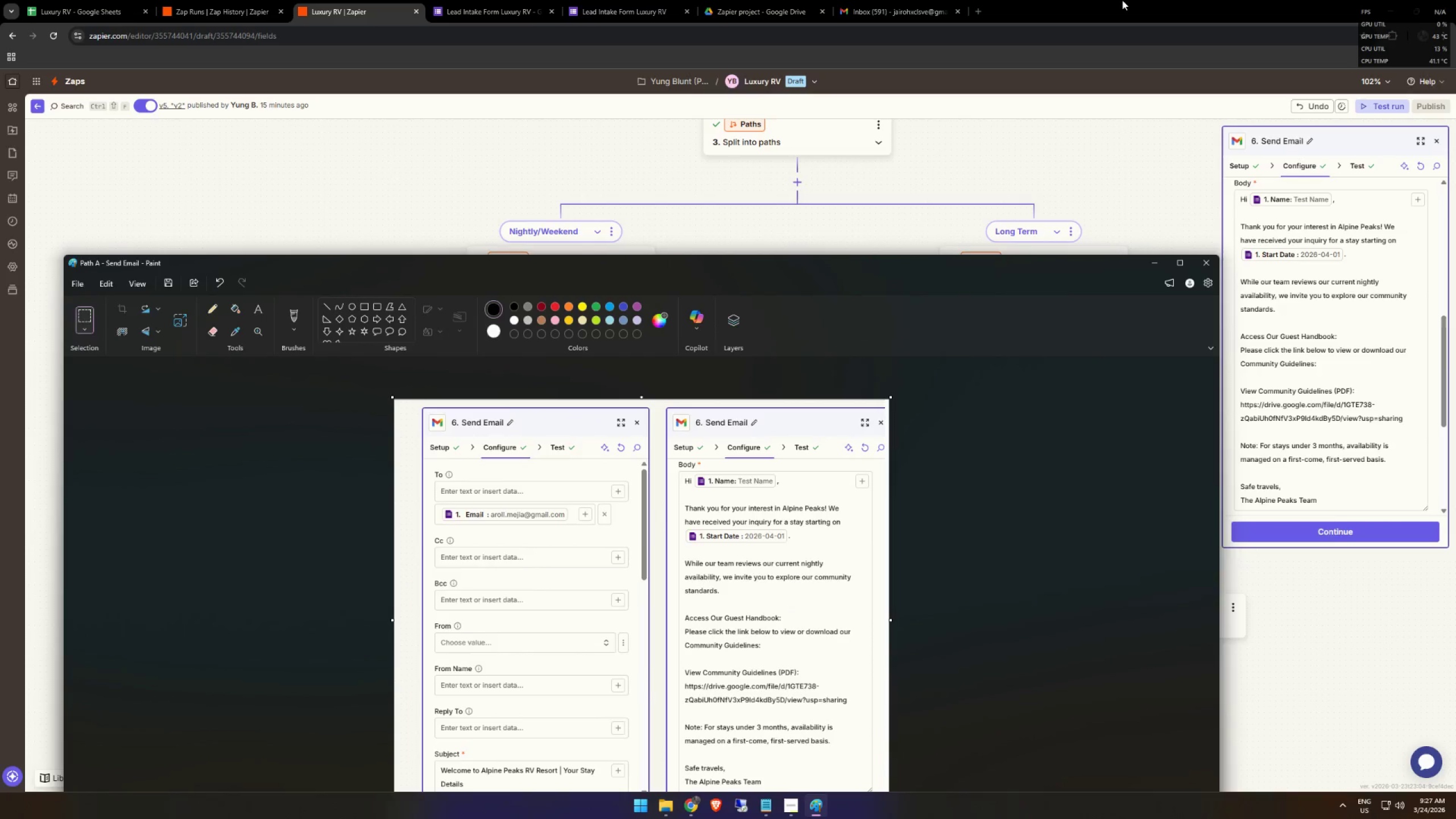 
left_click([1122, 0])
 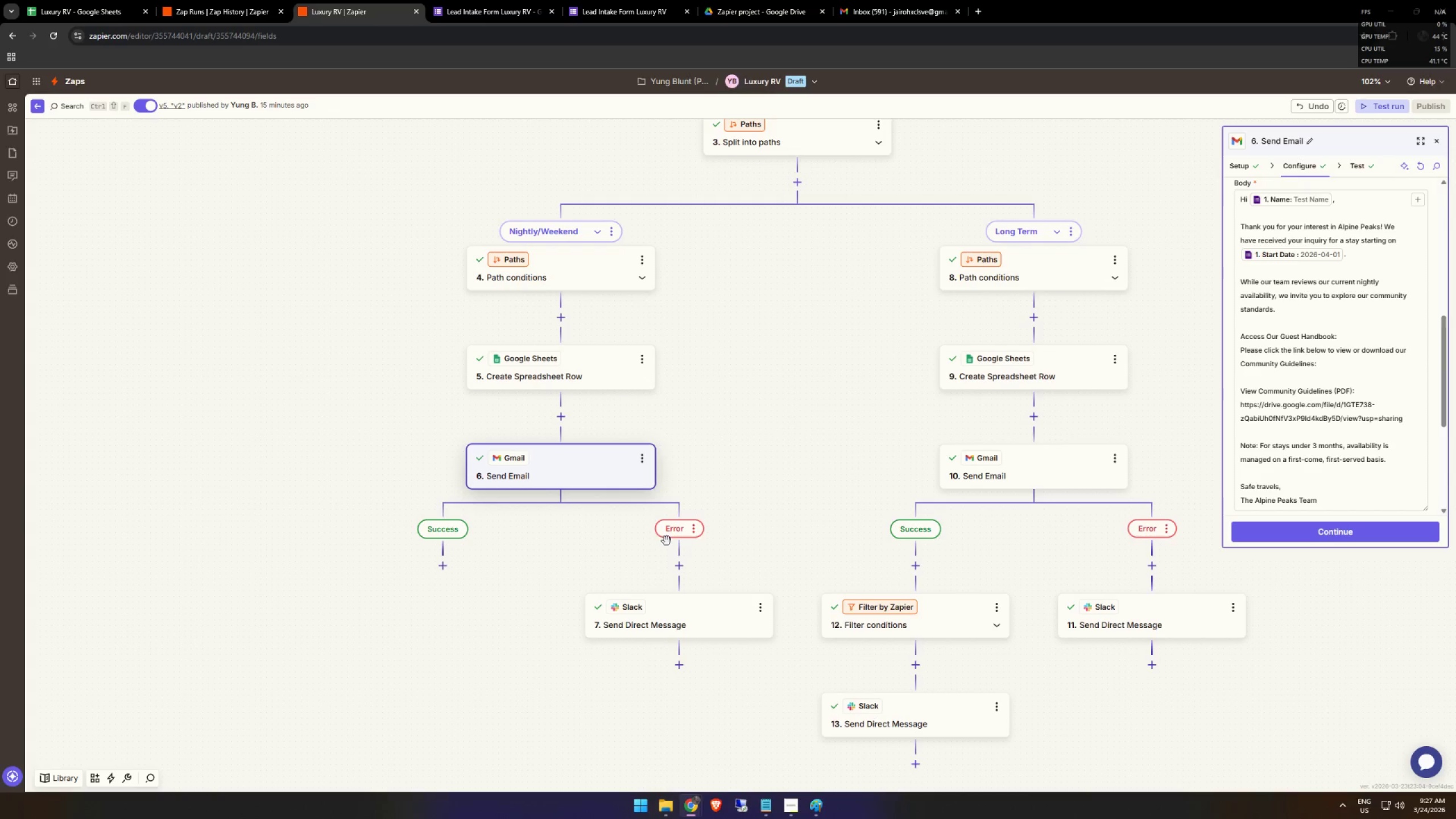 
scroll: coordinate [660, 584], scroll_direction: down, amount: 1.0
 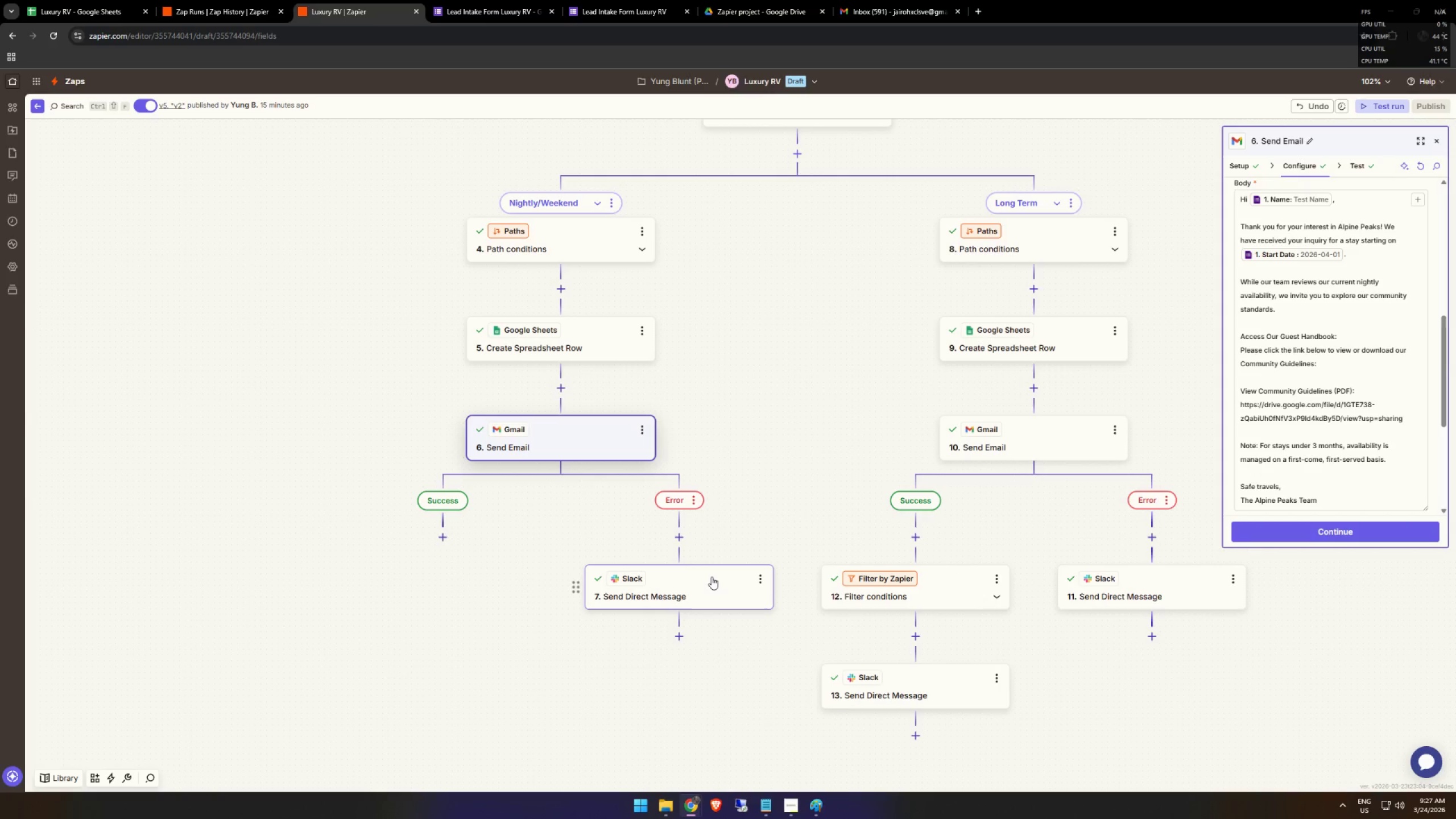 
left_click([712, 577])
 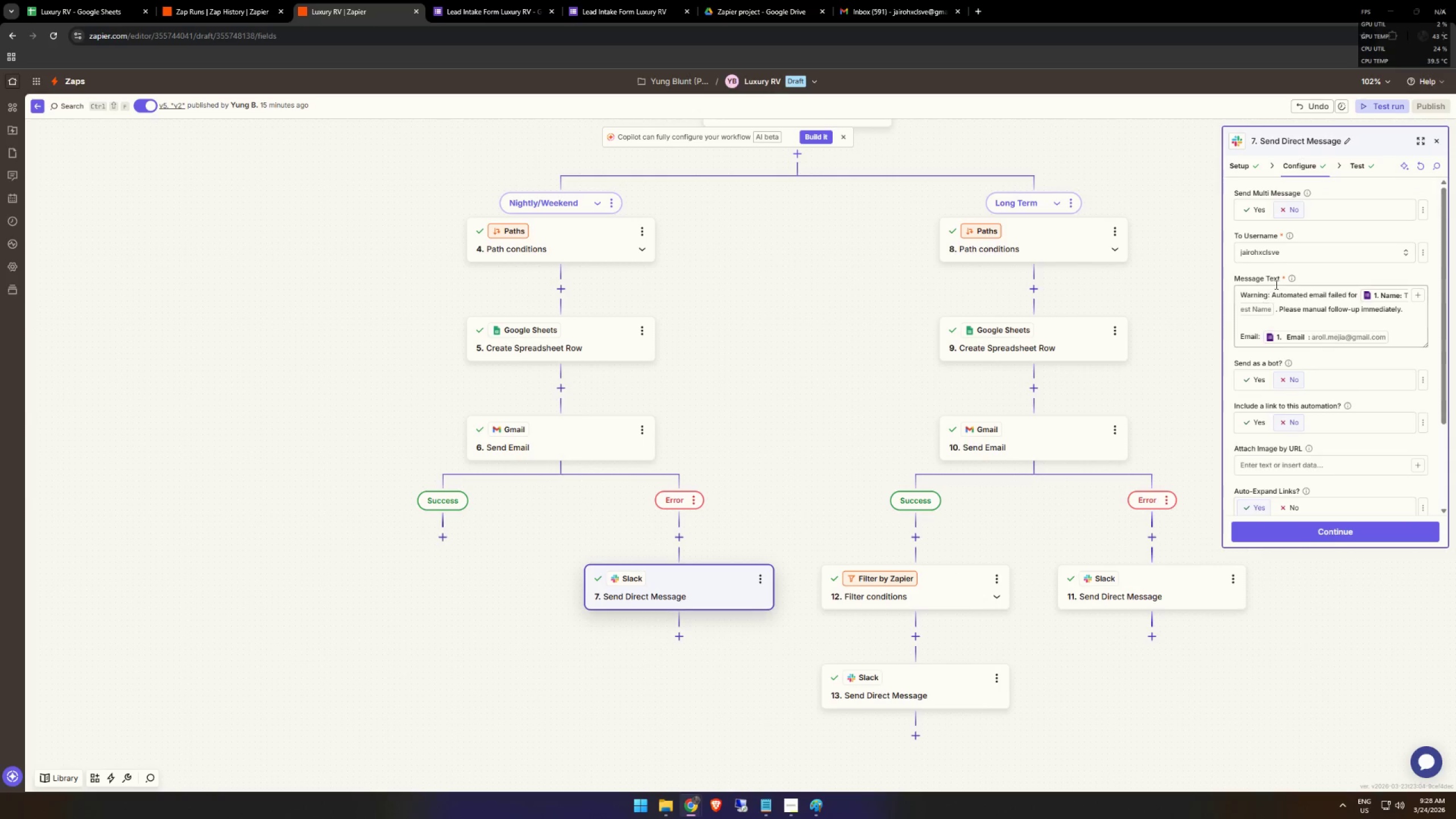 
scroll: coordinate [1320, 259], scroll_direction: down, amount: 3.0
 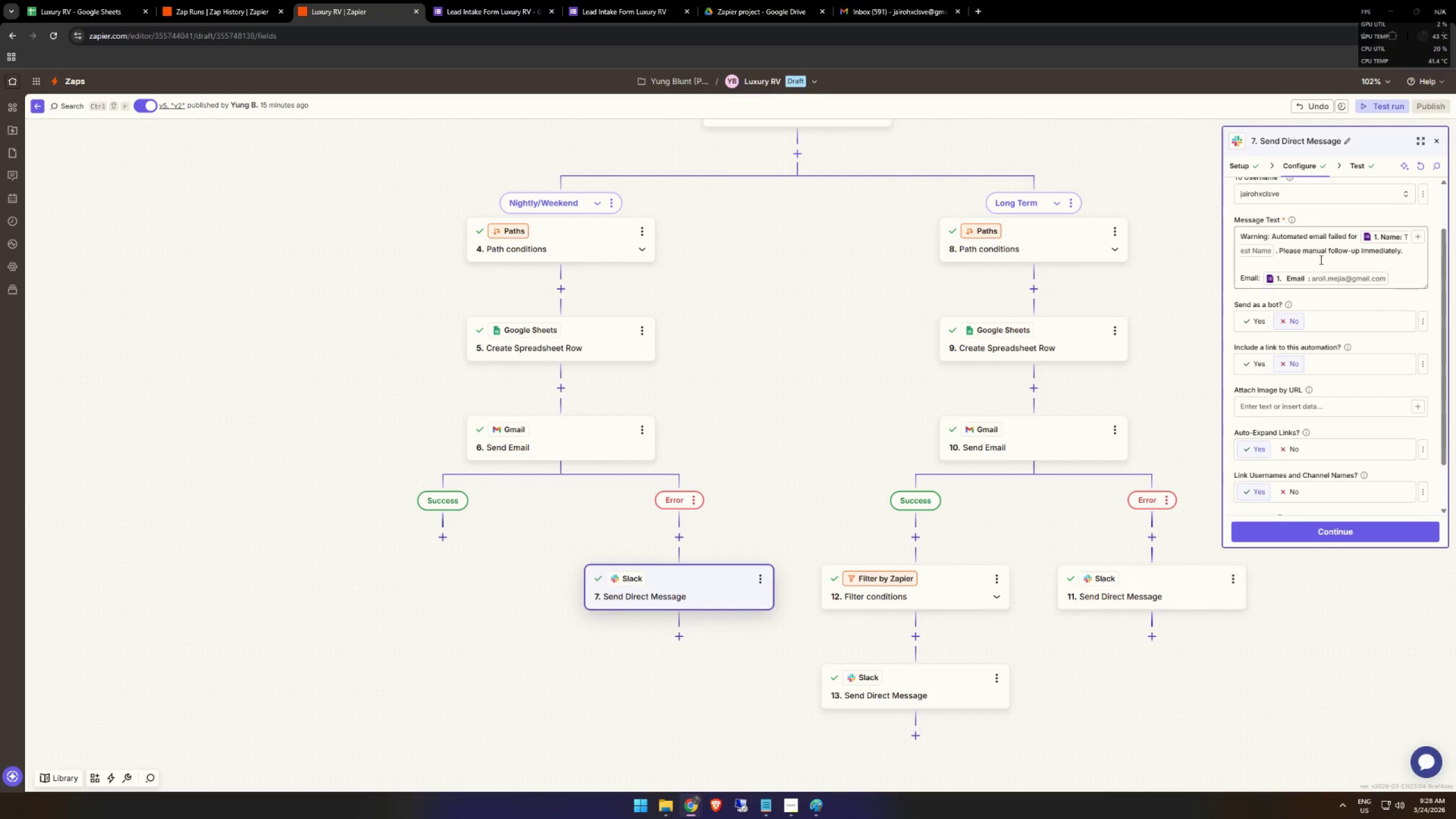 
scroll: coordinate [1321, 259], scroll_direction: up, amount: 1.0
 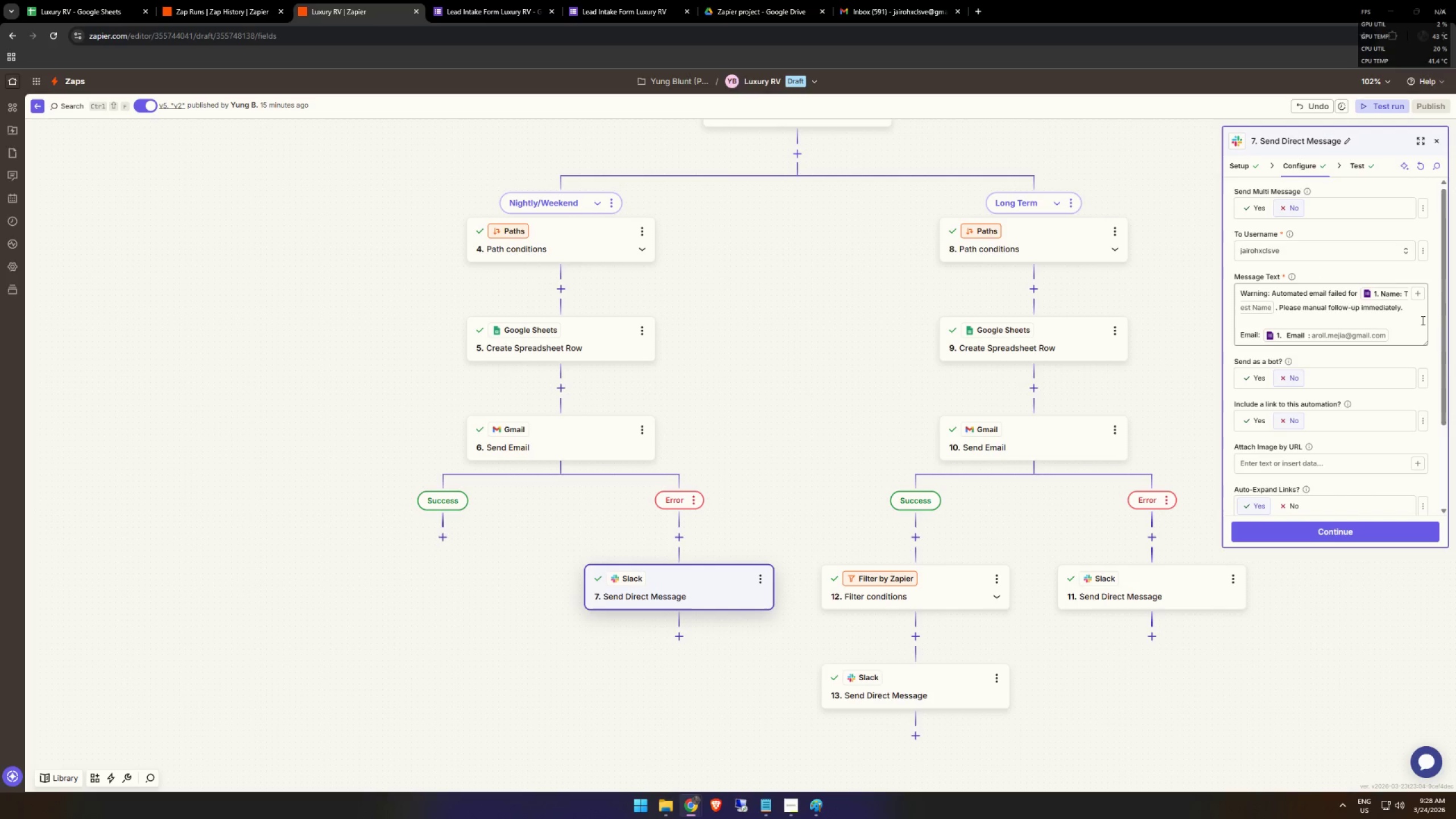 
left_click_drag(start_coordinate=[1447, 330], to_coordinate=[1455, 338])
 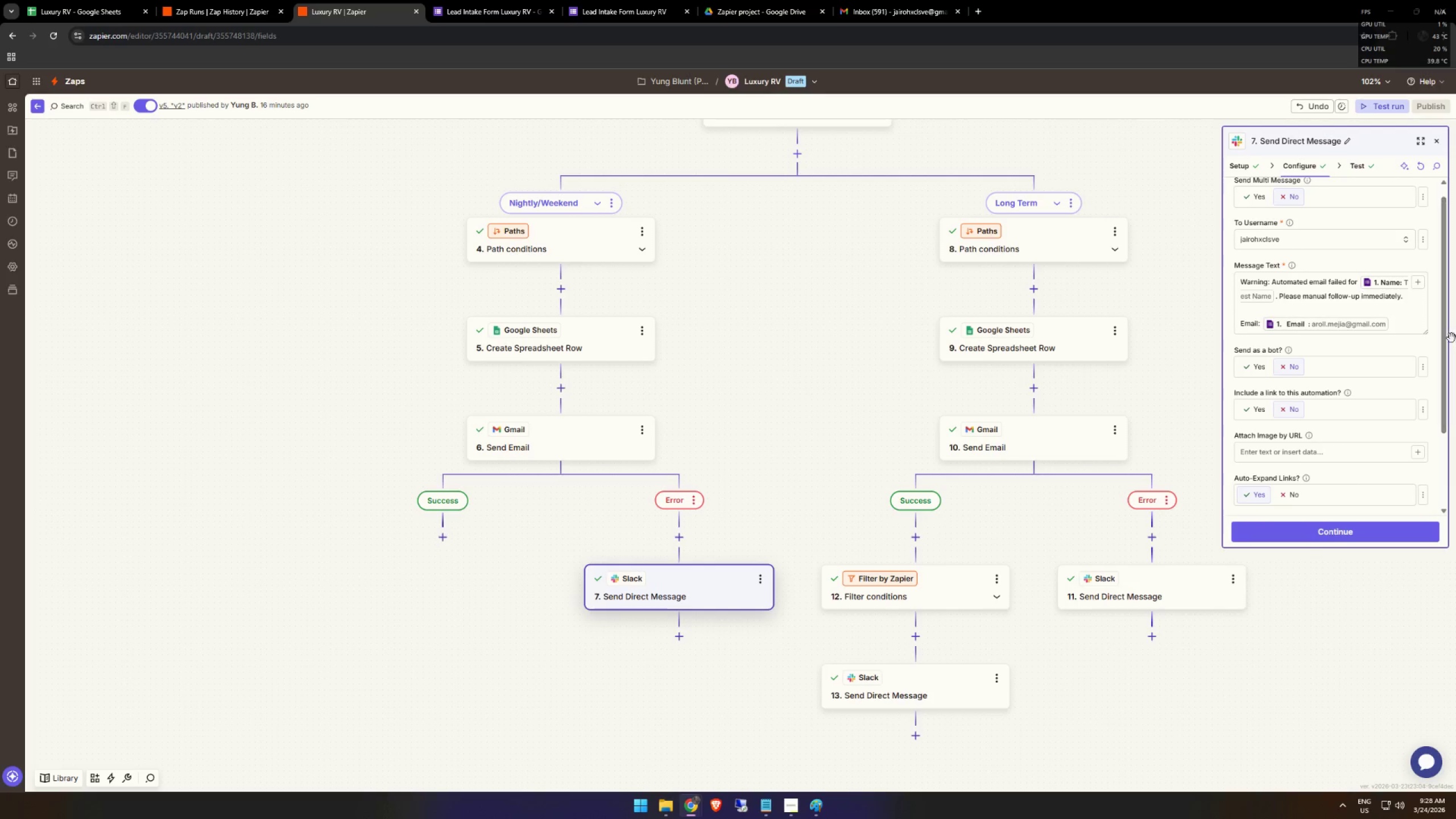 
key(Meta+Shift+ShiftLeft)
 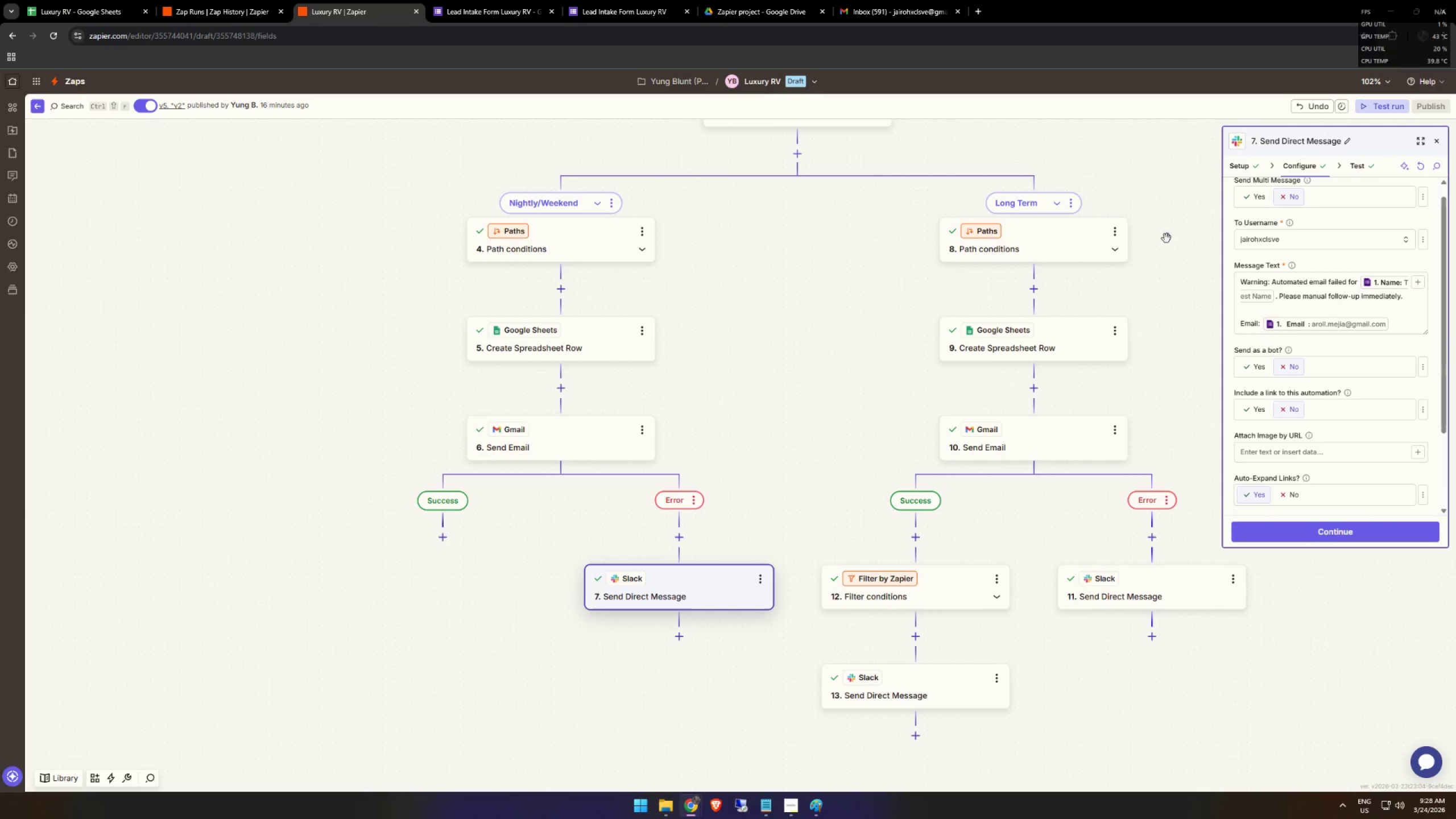 
key(Meta+Shift+S)
 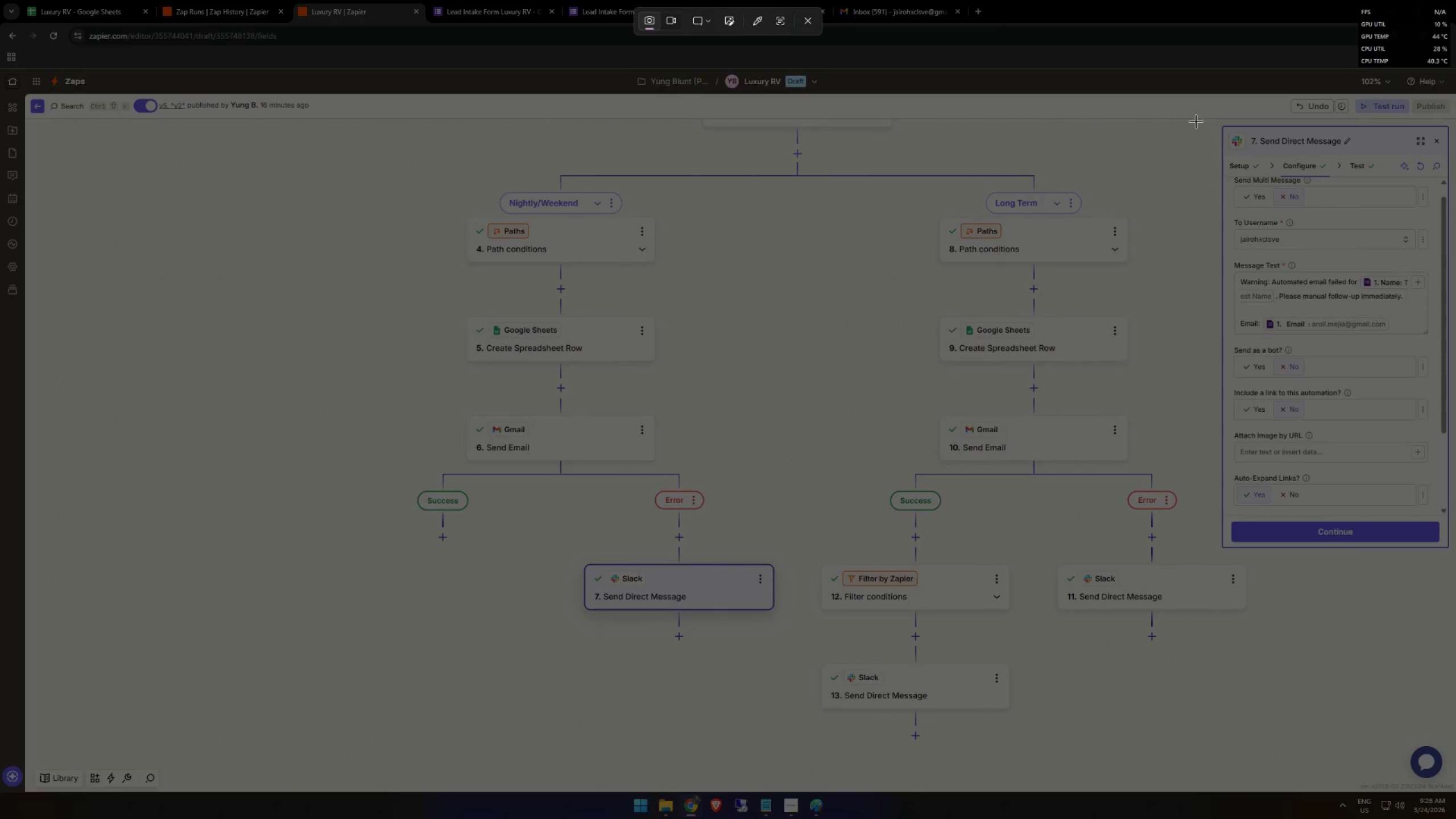 
left_click_drag(start_coordinate=[1192, 119], to_coordinate=[1437, 553])
 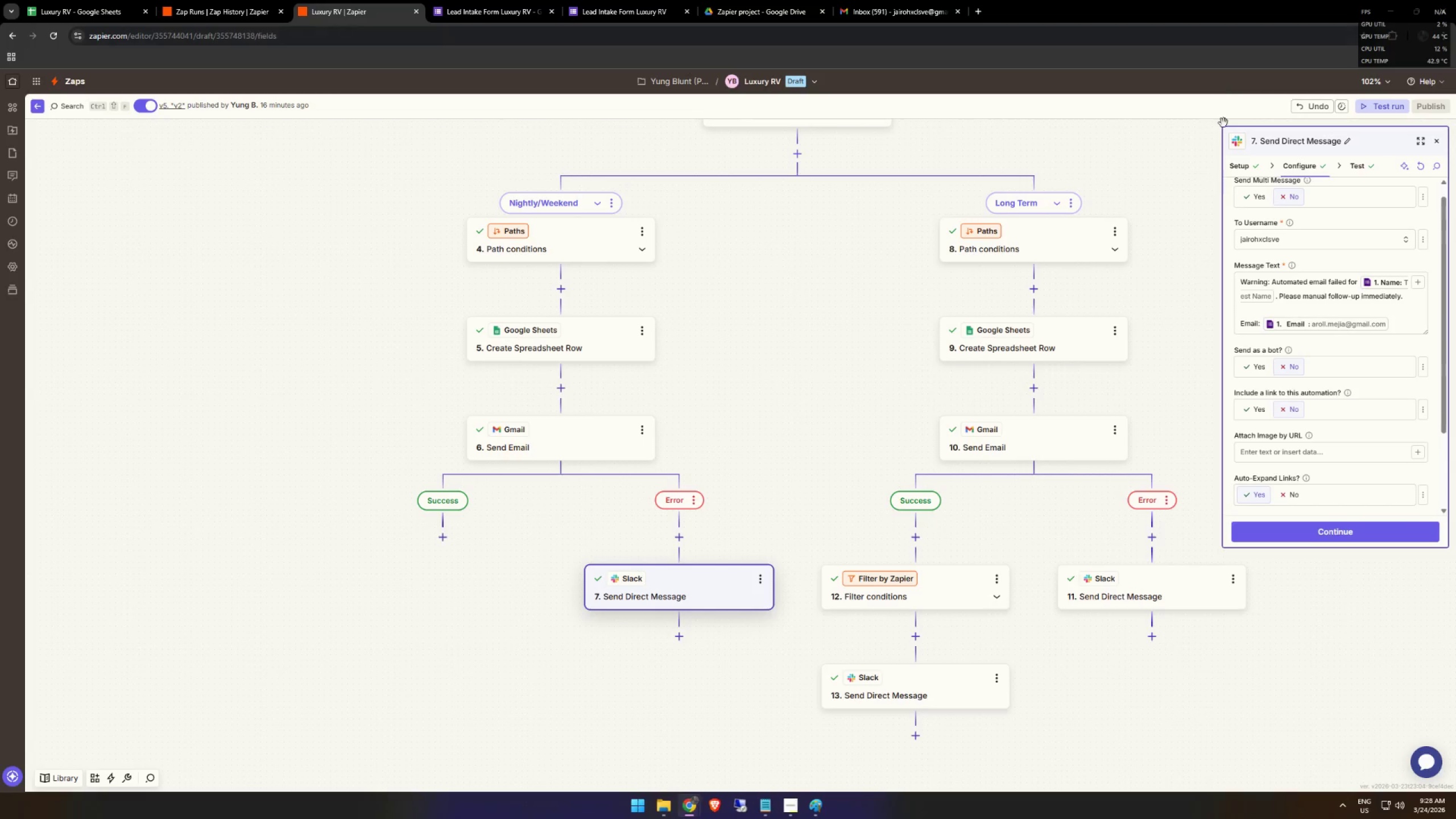 
key(Escape)
 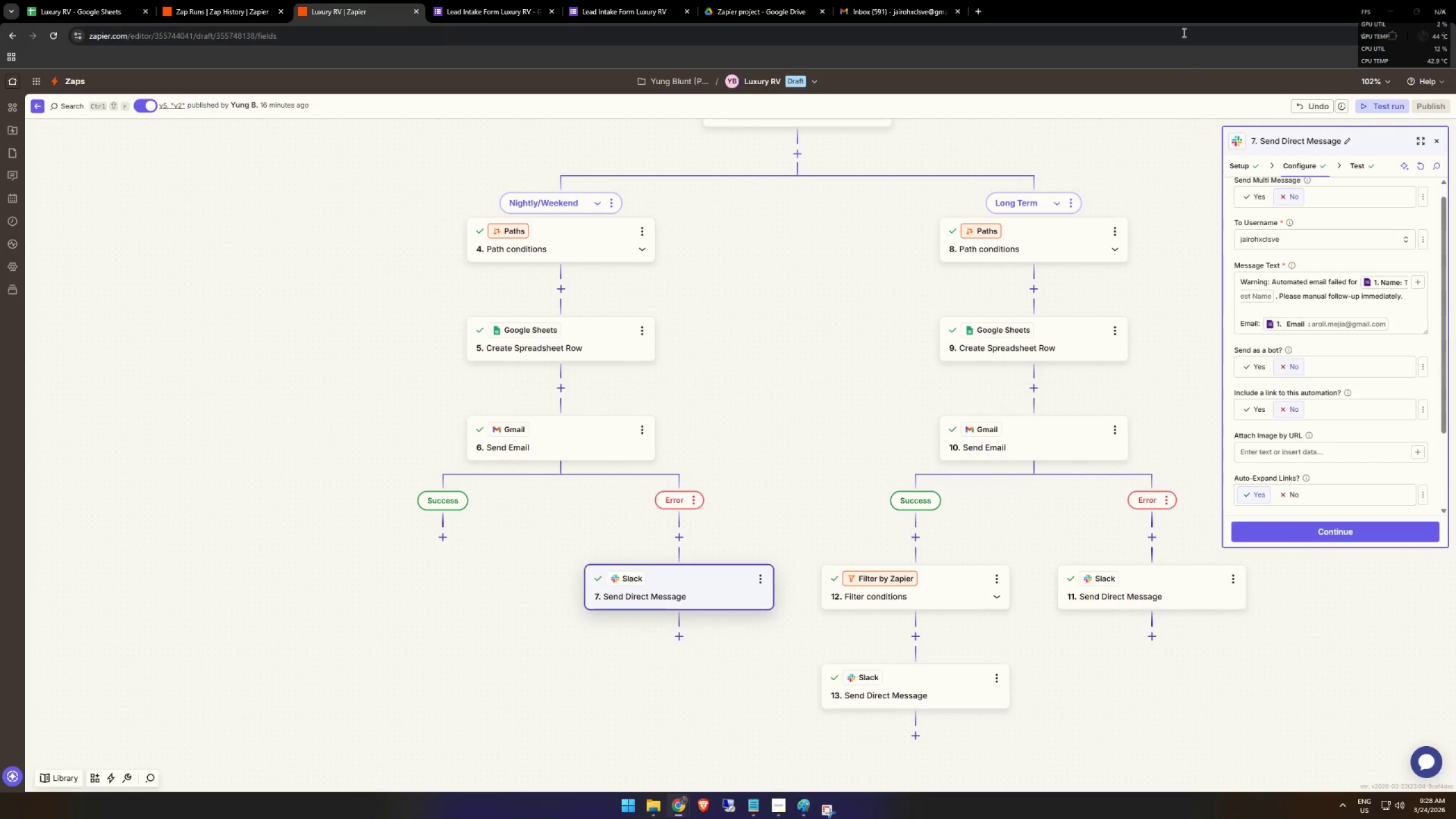 
key(Meta+MetaLeft)
 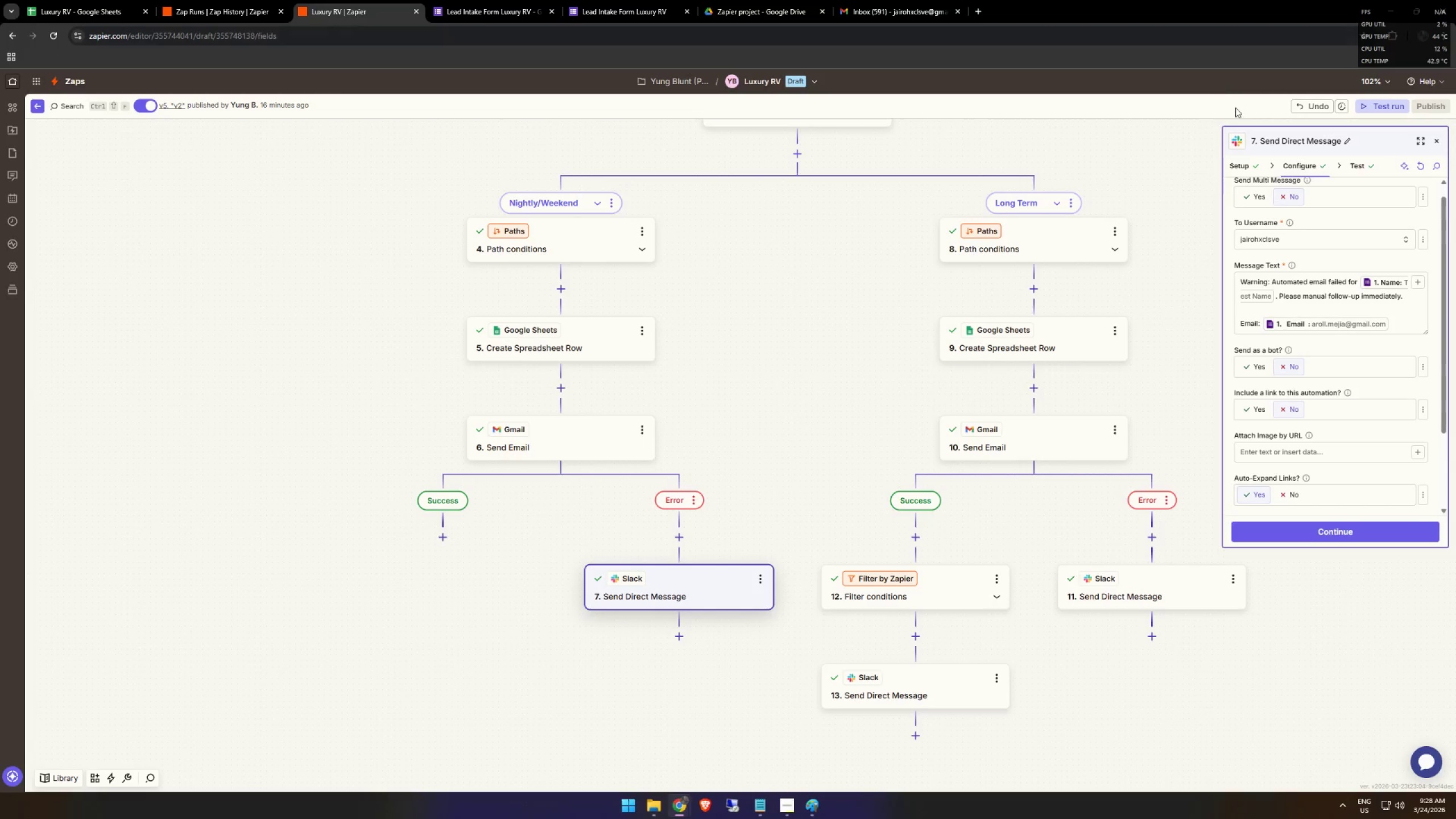 
key(Meta+Shift+ShiftLeft)
 